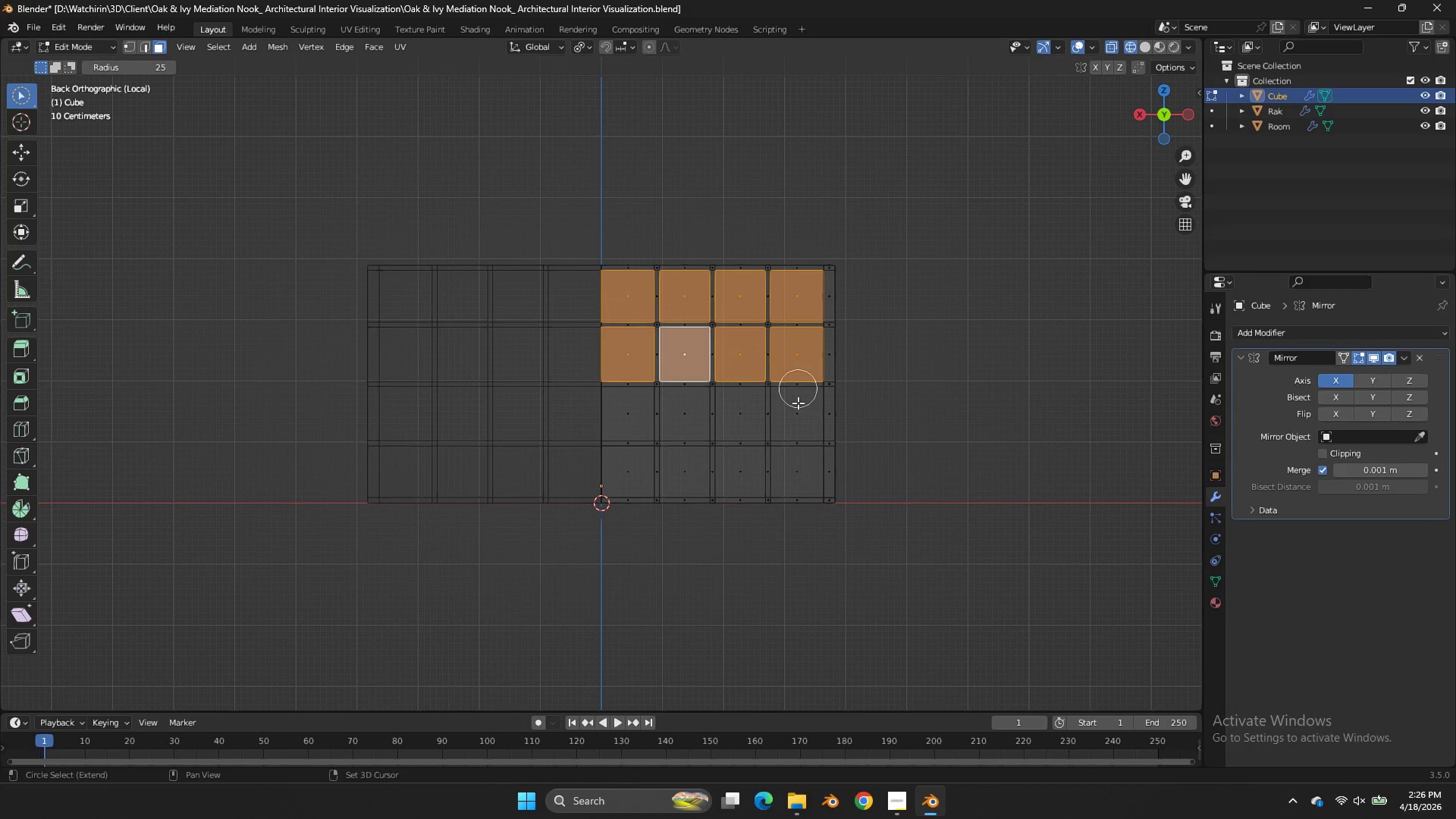 
double_click([799, 412])
 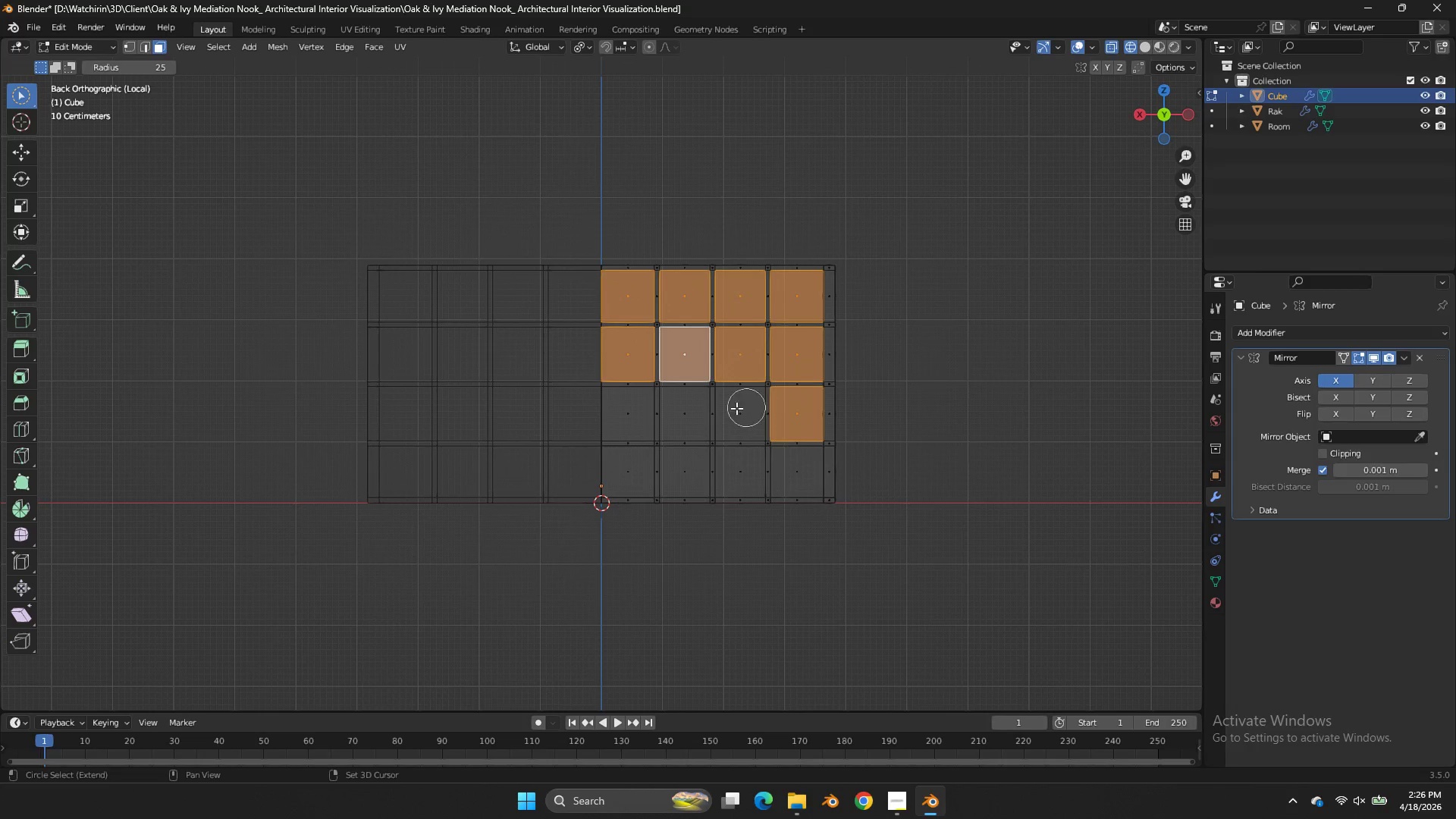 
left_click([736, 408])
 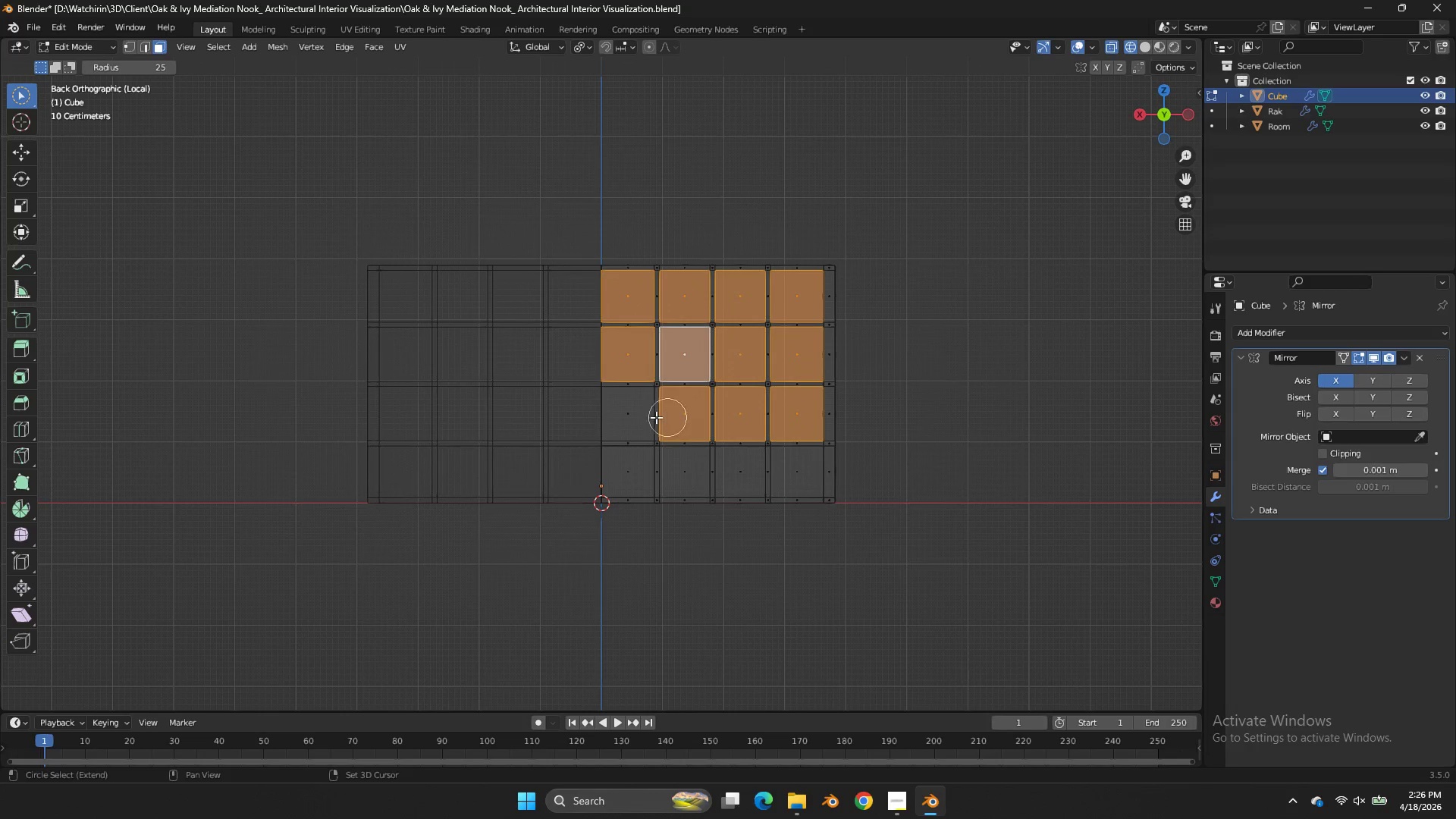 
left_click([633, 414])
 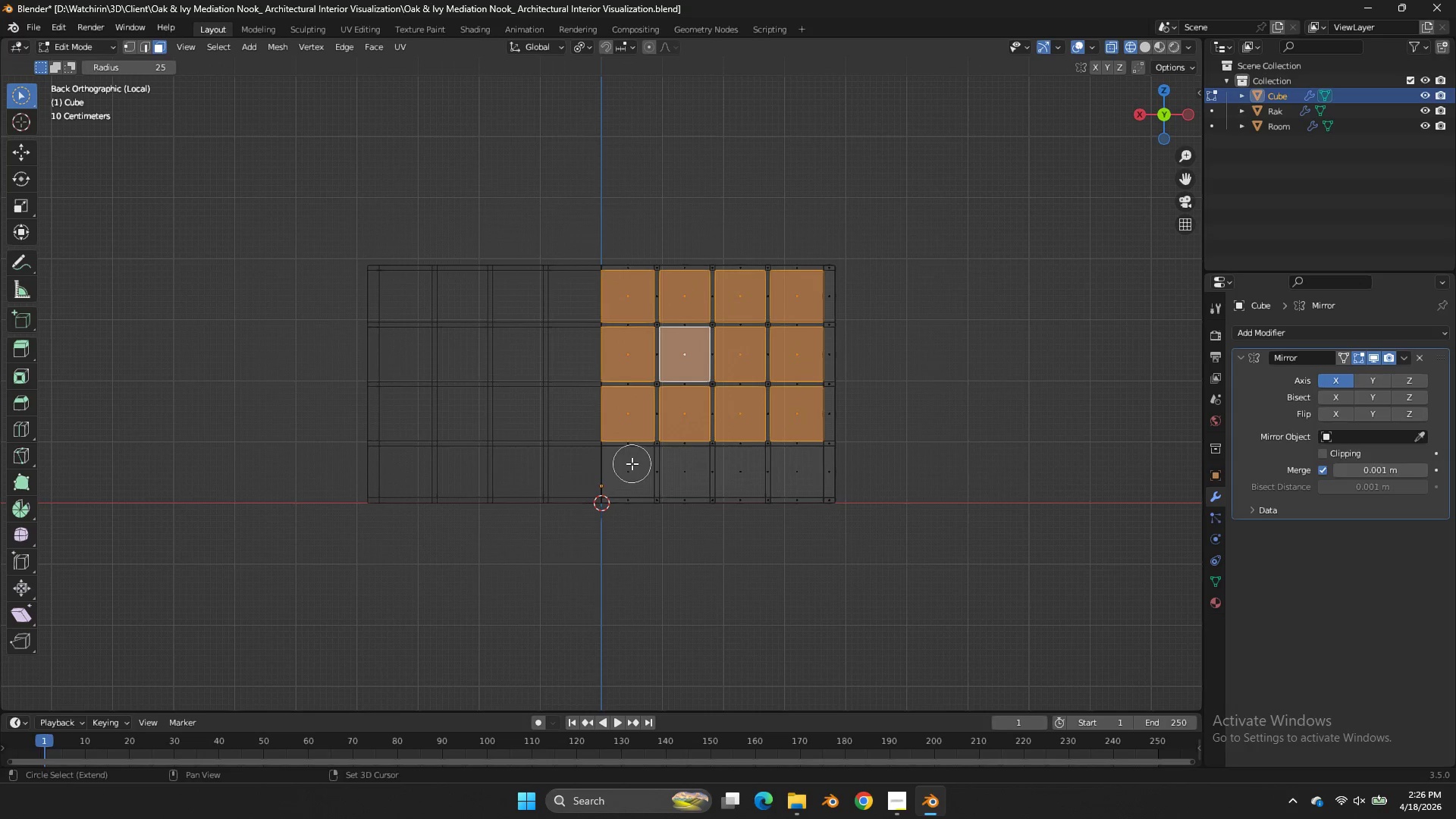 
left_click([632, 463])
 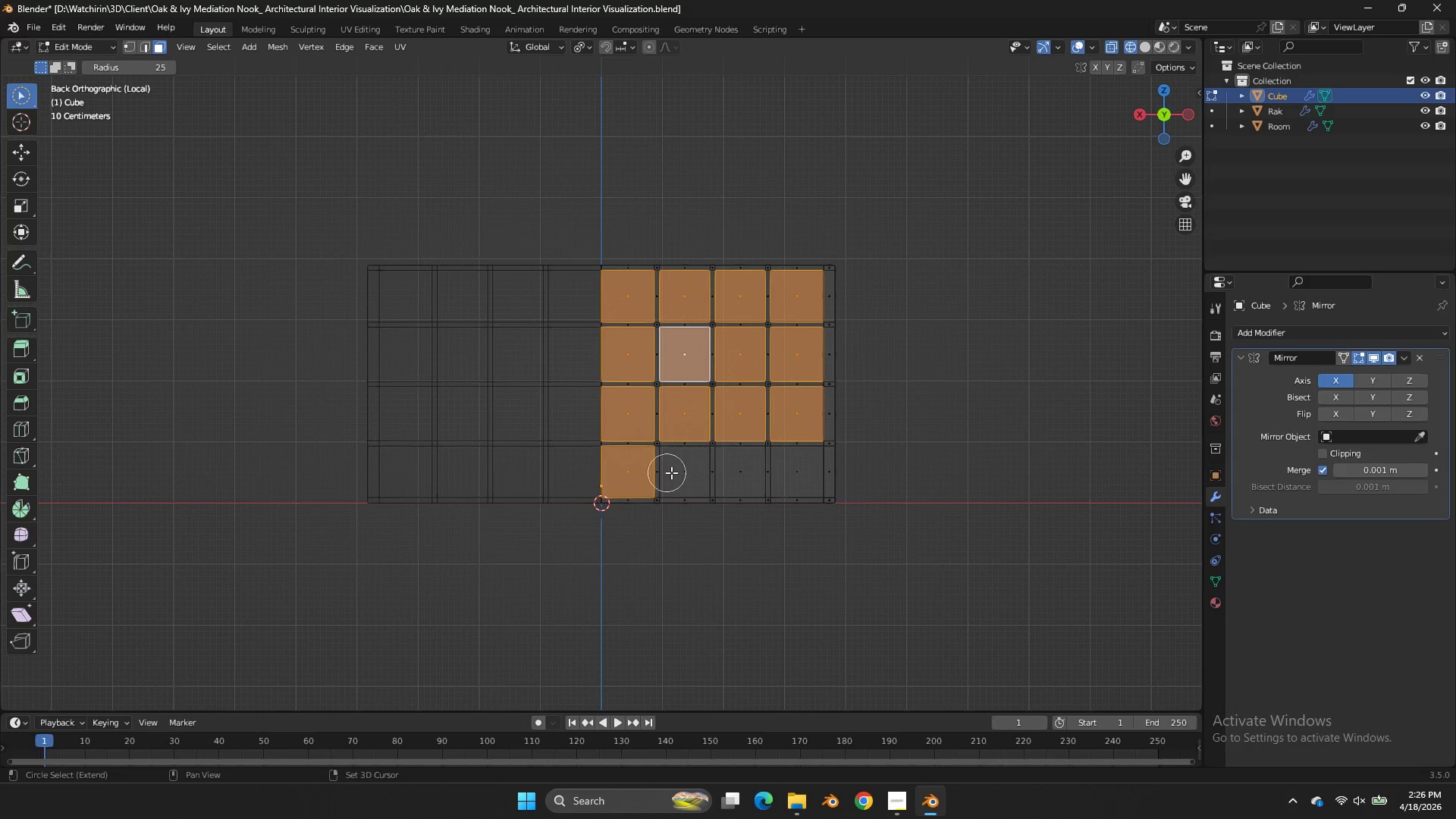 
left_click([673, 472])
 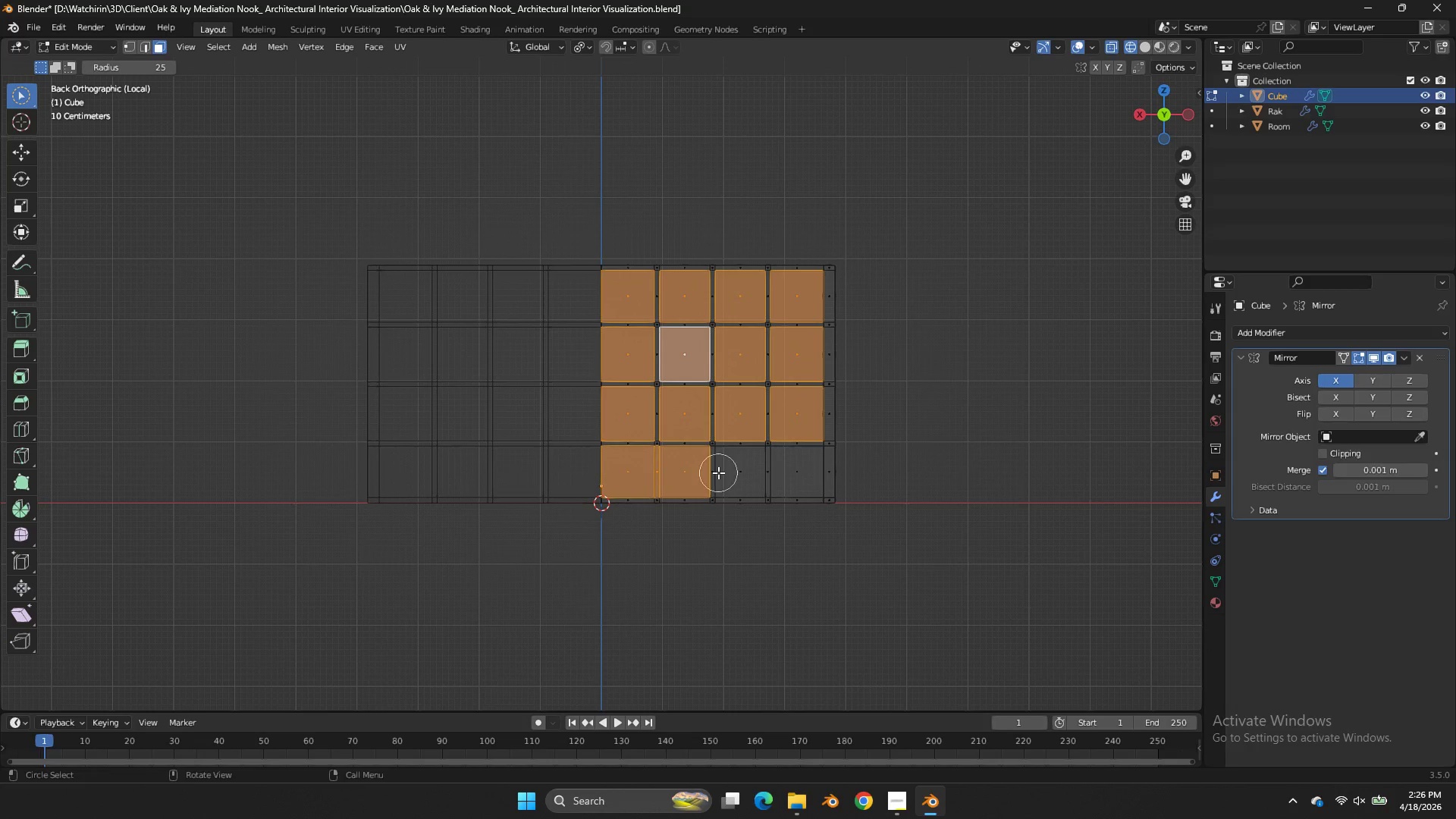 
key(Control+ControlLeft)
 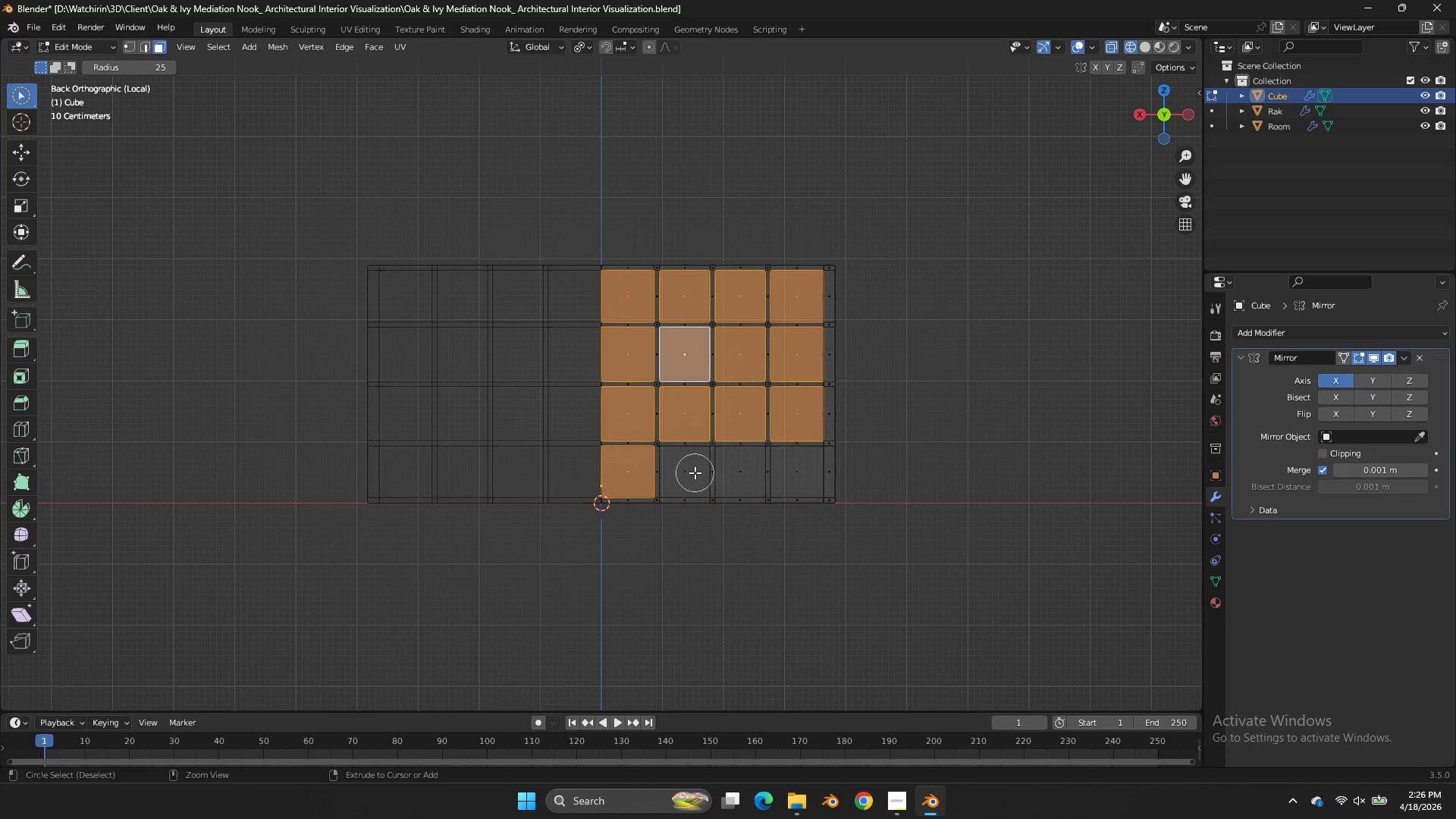 
key(Control+Z)
 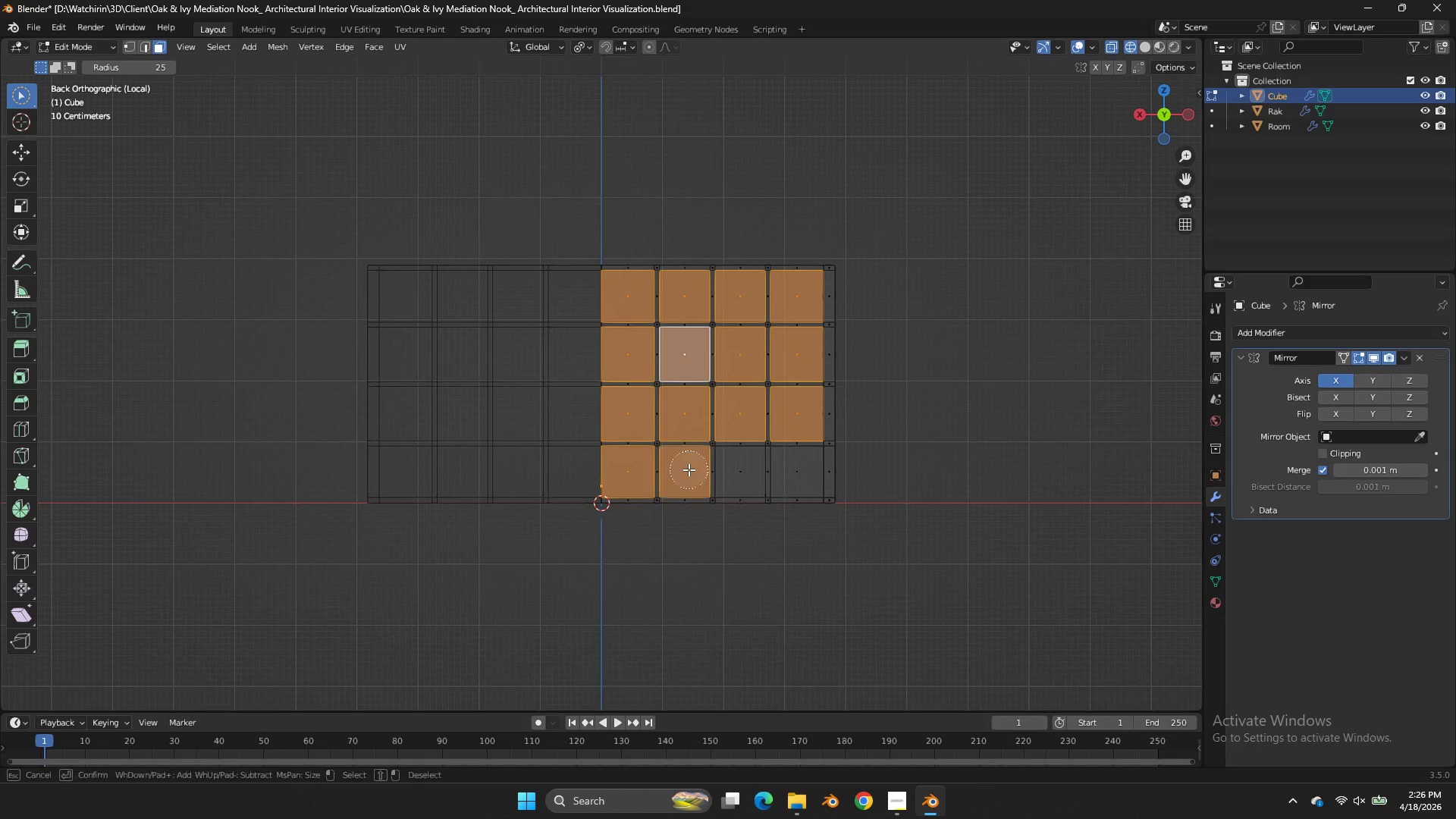 
hold_key(key=ShiftLeft, duration=1.36)
left_click([689, 469])
 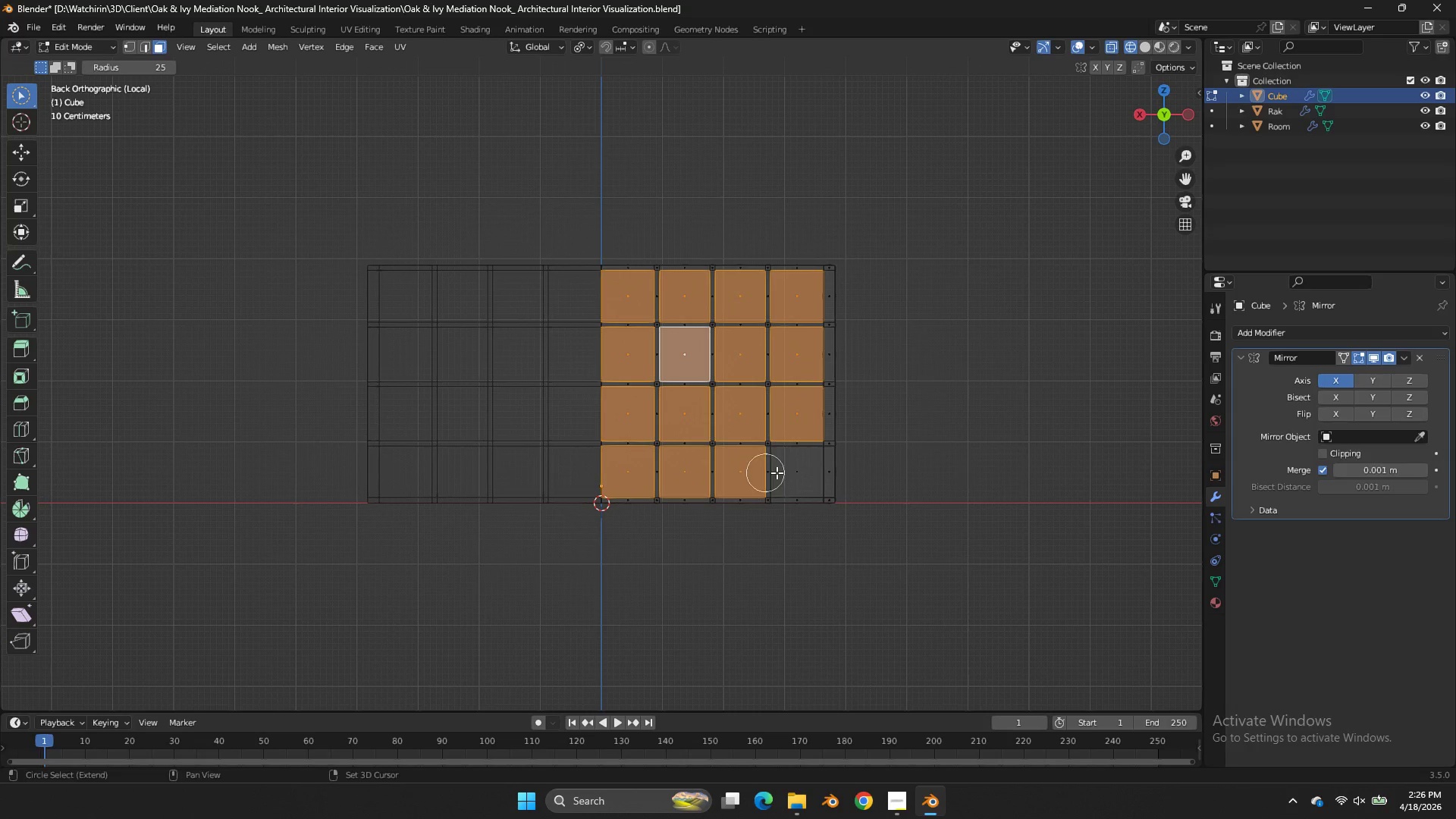 
double_click([795, 471])
 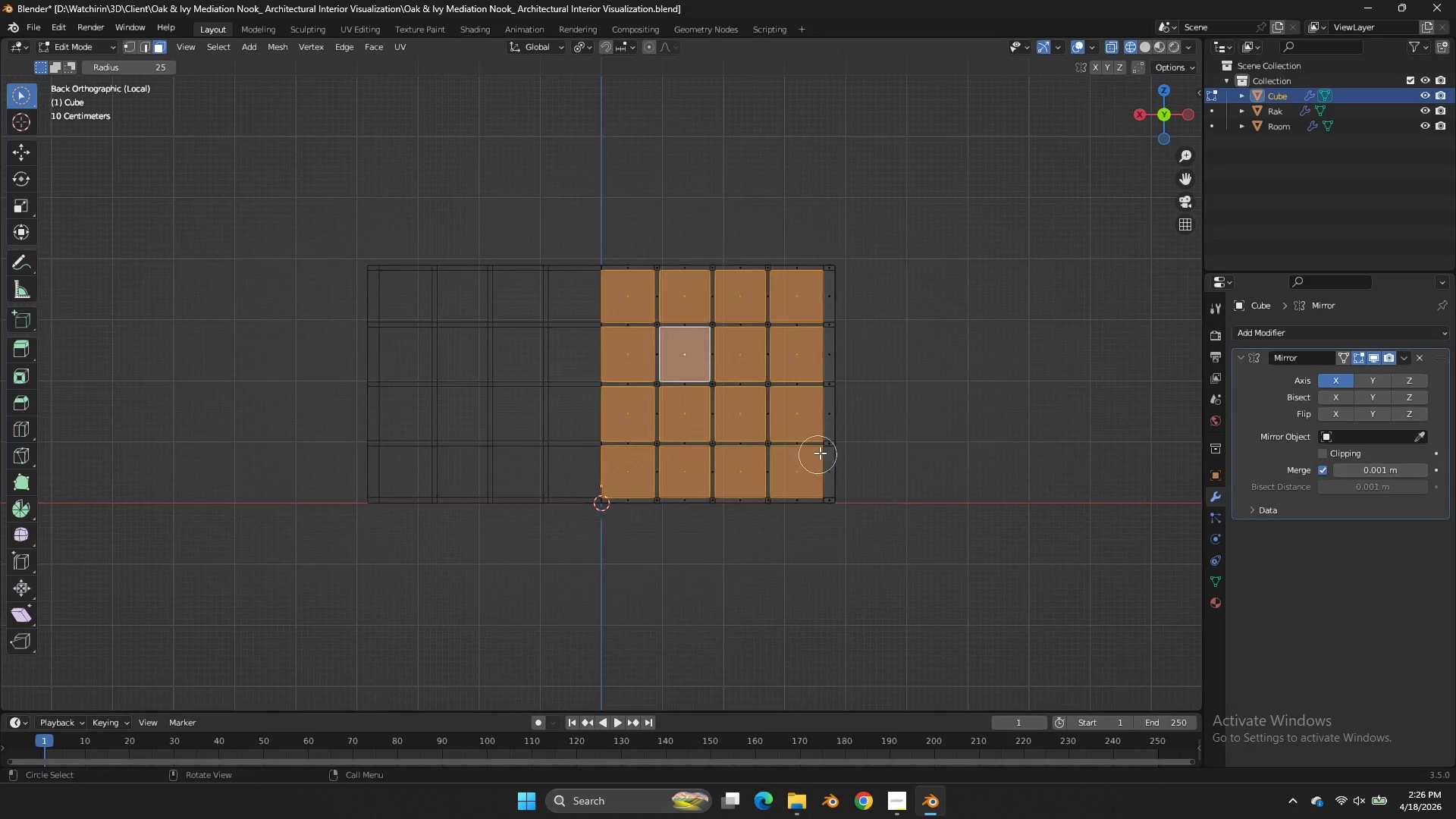 
left_click_drag(start_coordinate=[1149, 102], to_coordinate=[65, 144])
 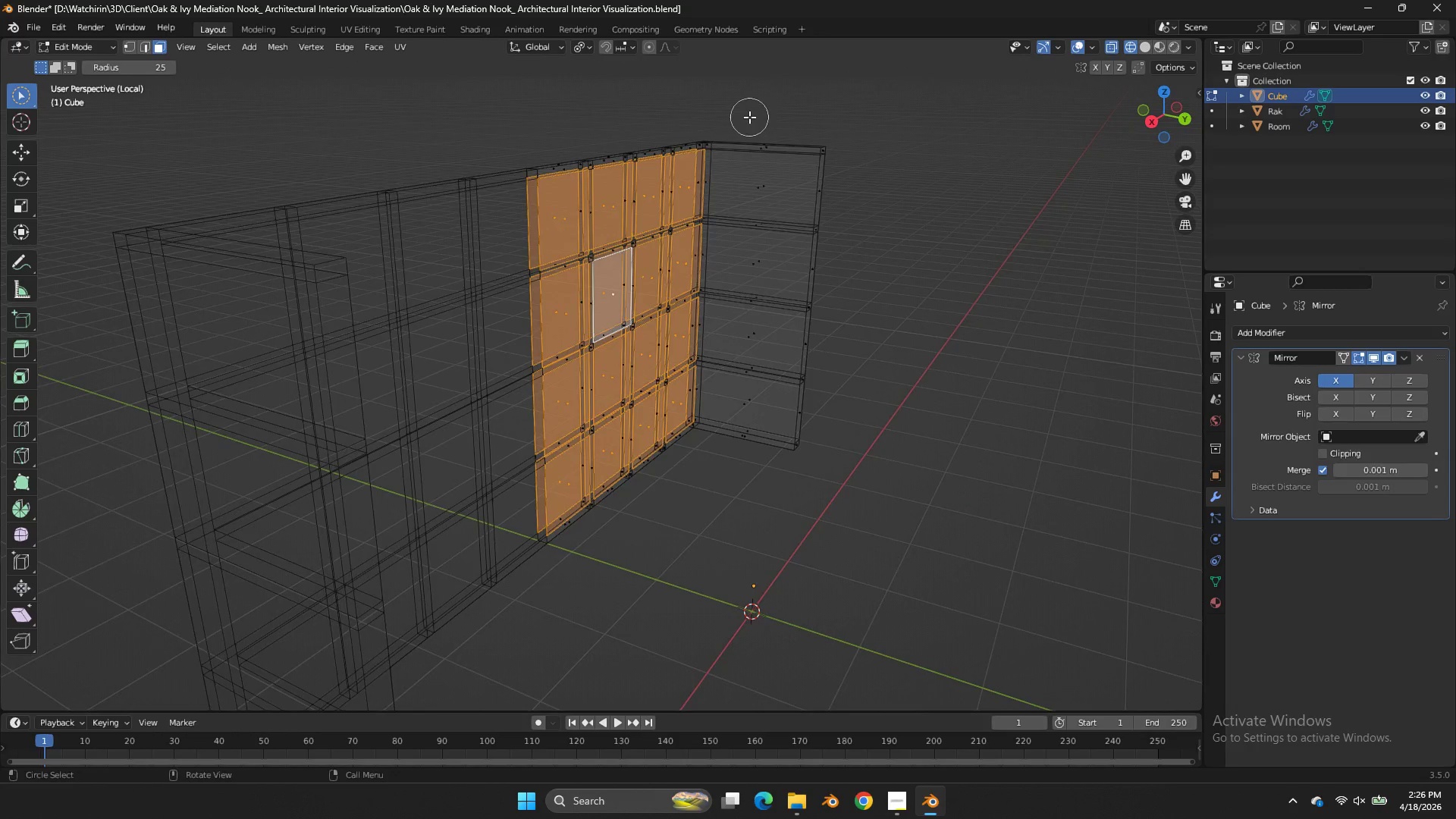 
scroll: coordinate [825, 450], scroll_direction: up, amount: 3.0
 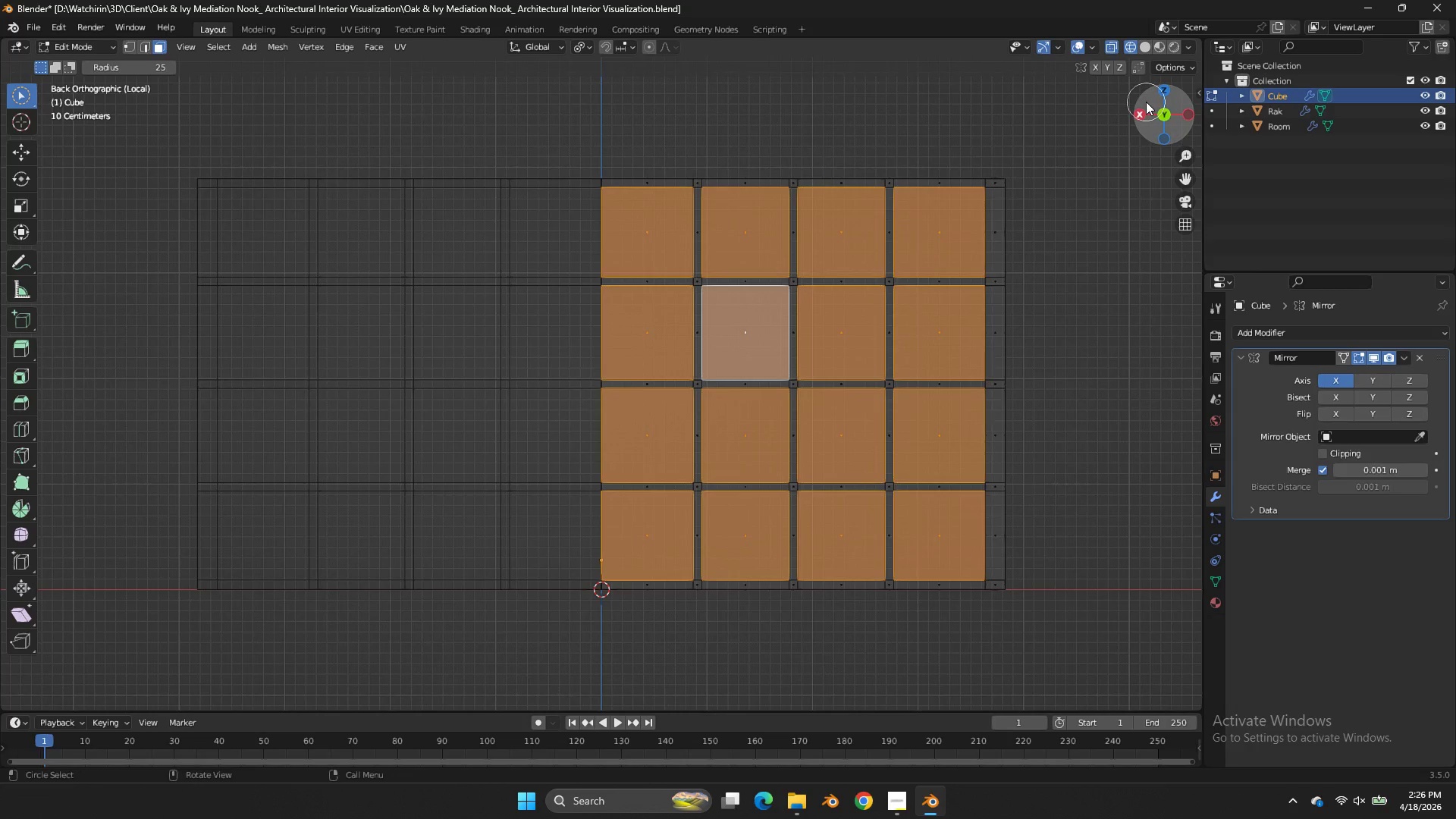 
key(X)
 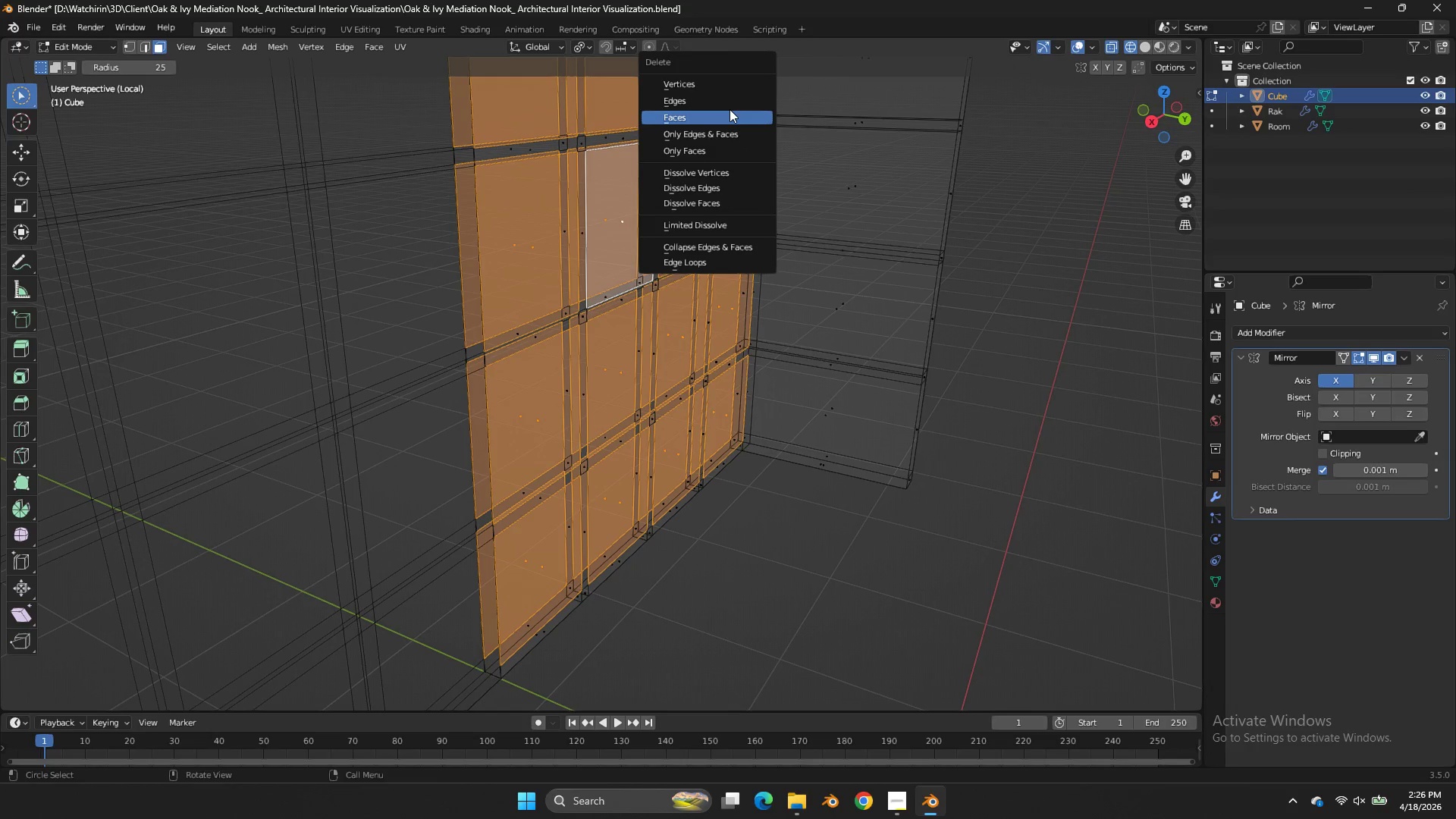 
scroll: coordinate [749, 117], scroll_direction: up, amount: 4.0
 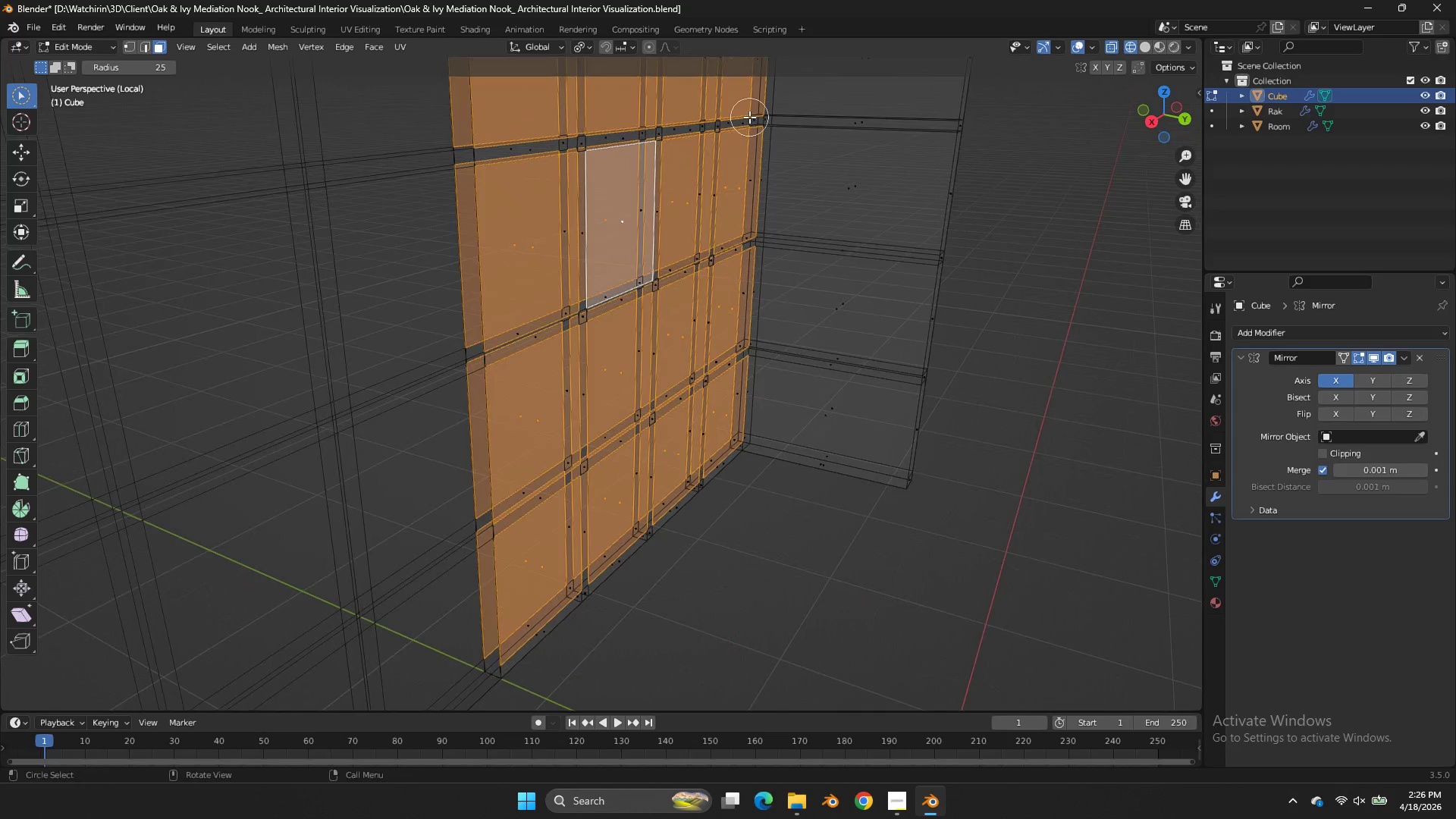 
left_click([730, 109])
 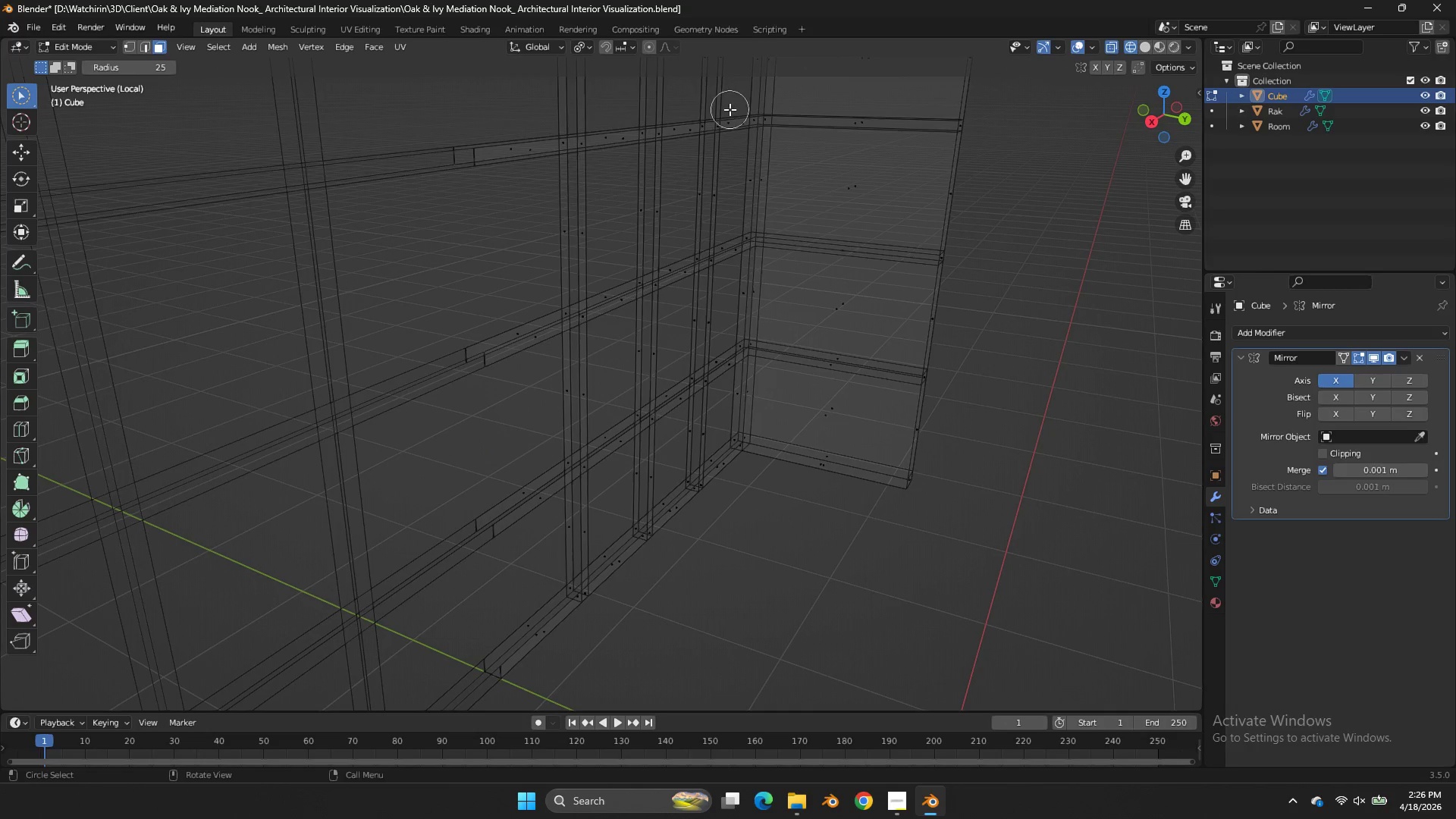 
key(Z)
 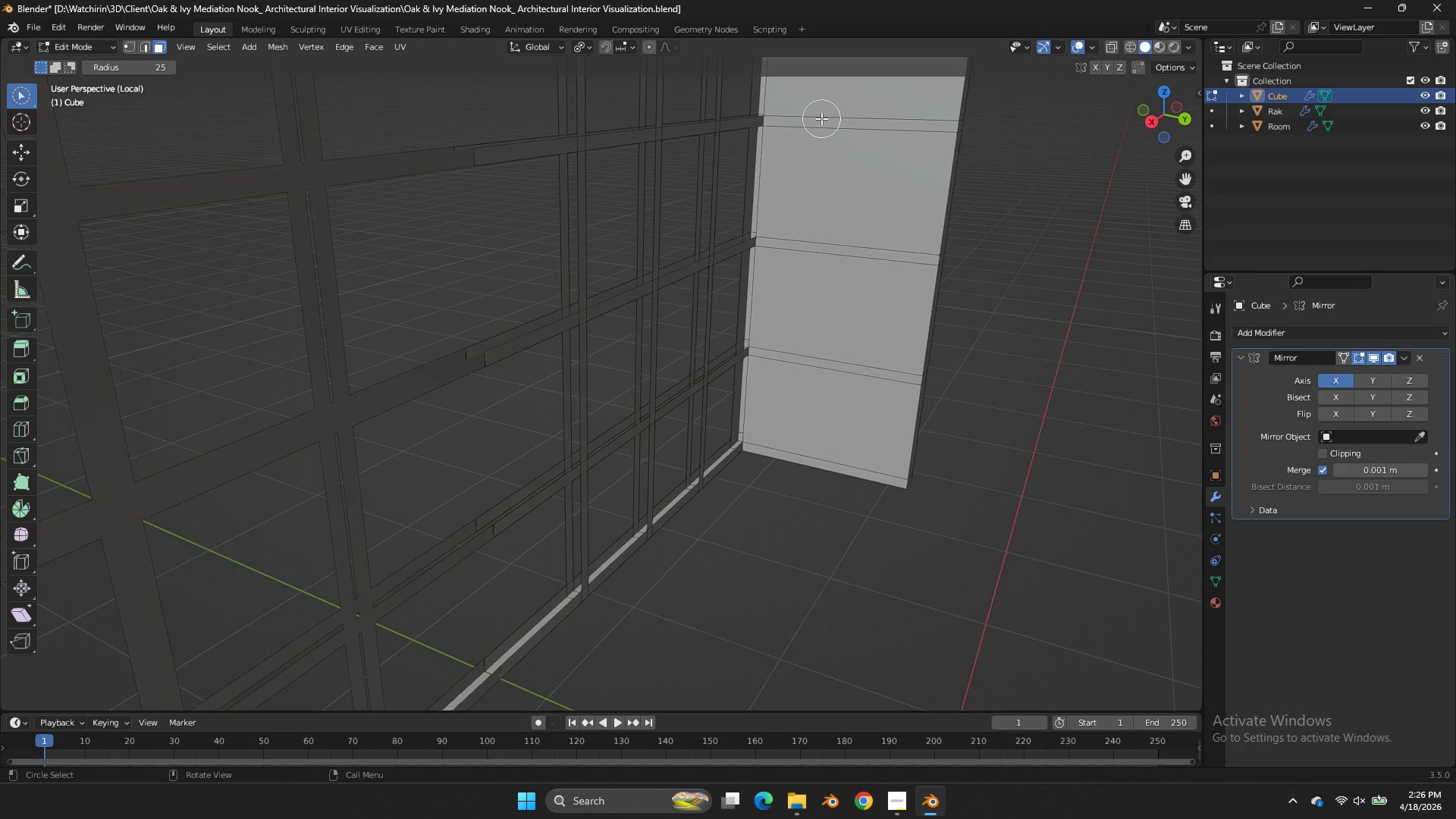 
scroll: coordinate [564, 62], scroll_direction: down, amount: 3.0
 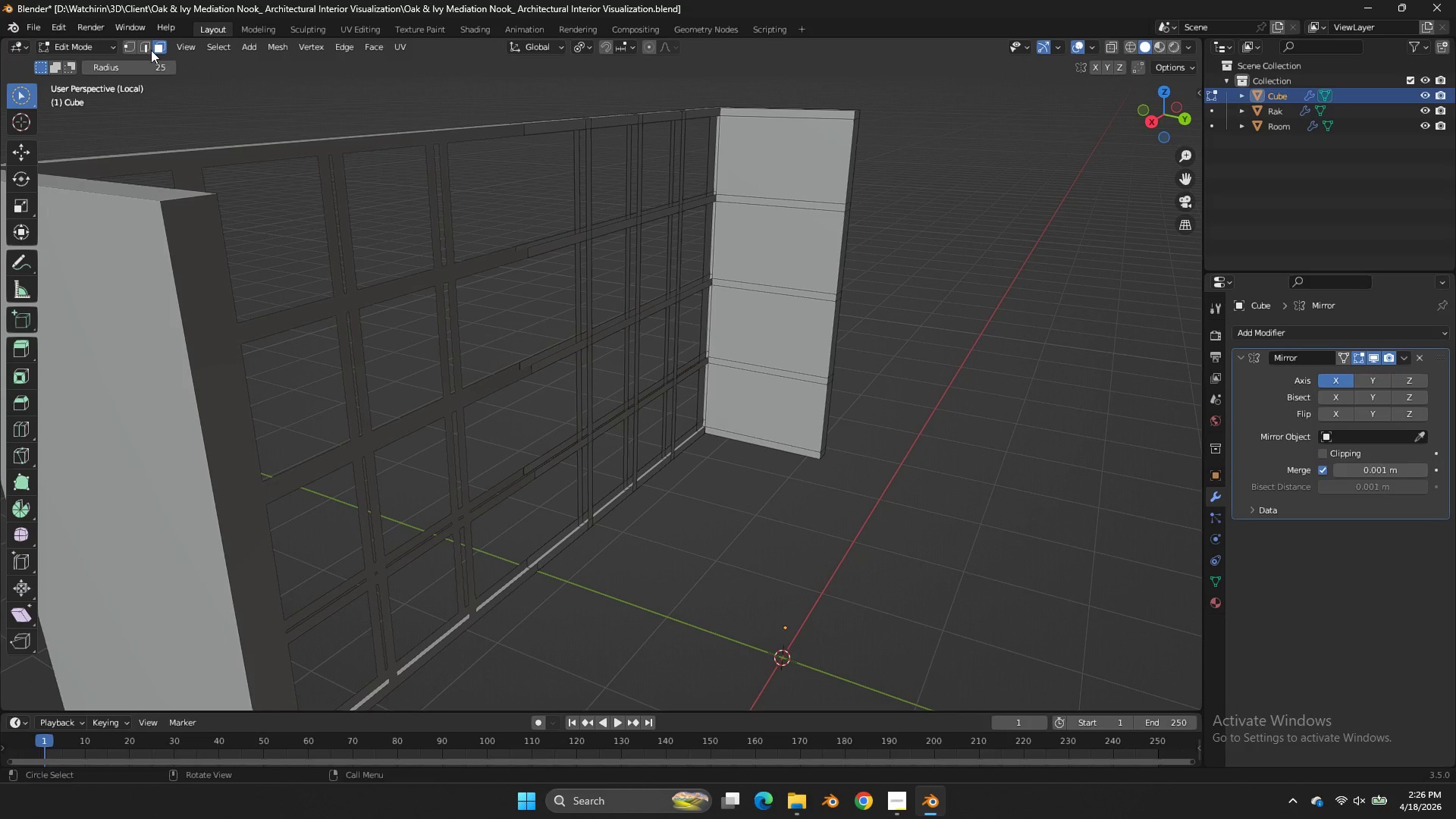 
left_click([143, 46])
 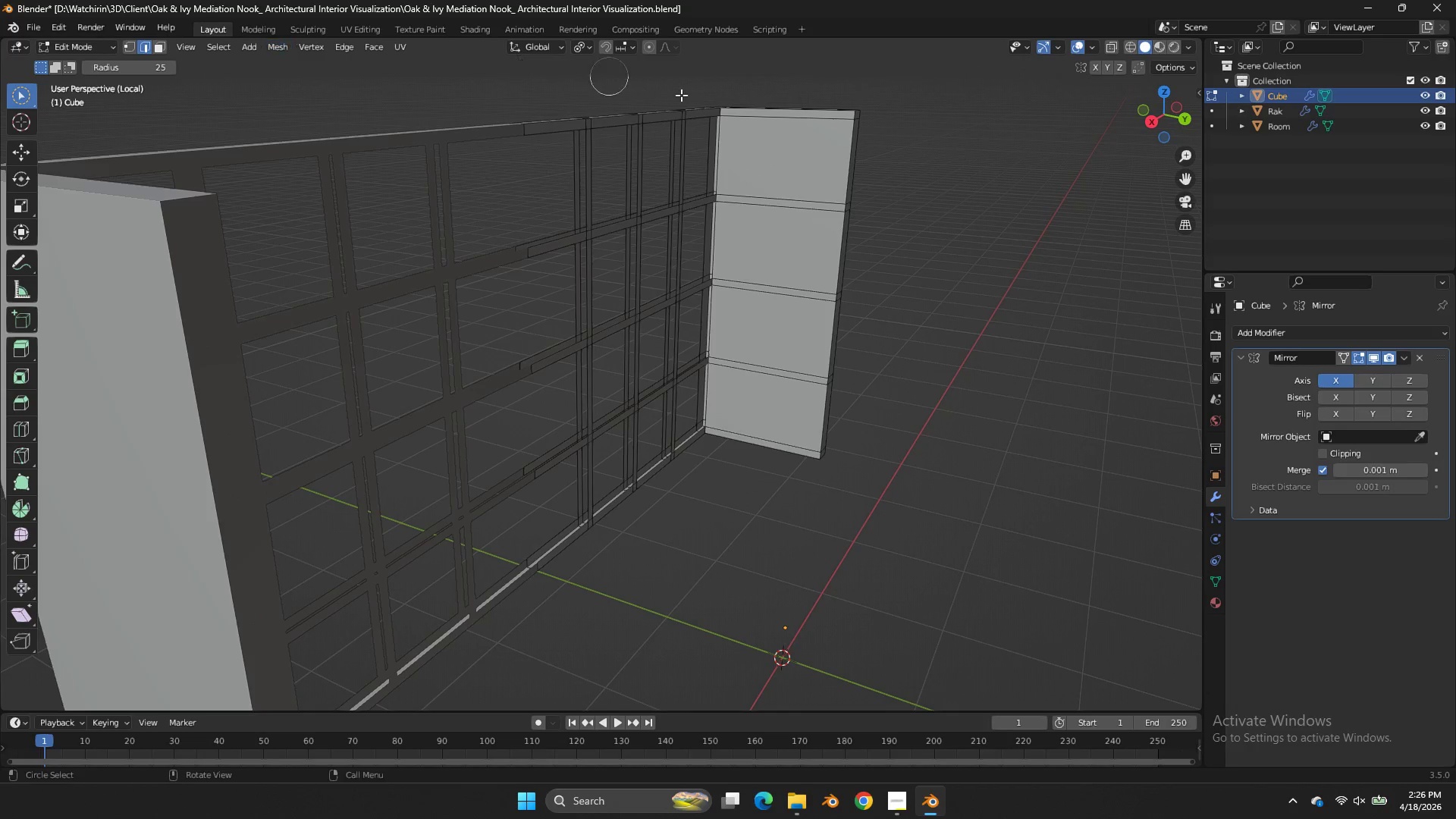 
scroll: coordinate [717, 95], scroll_direction: up, amount: 2.0
 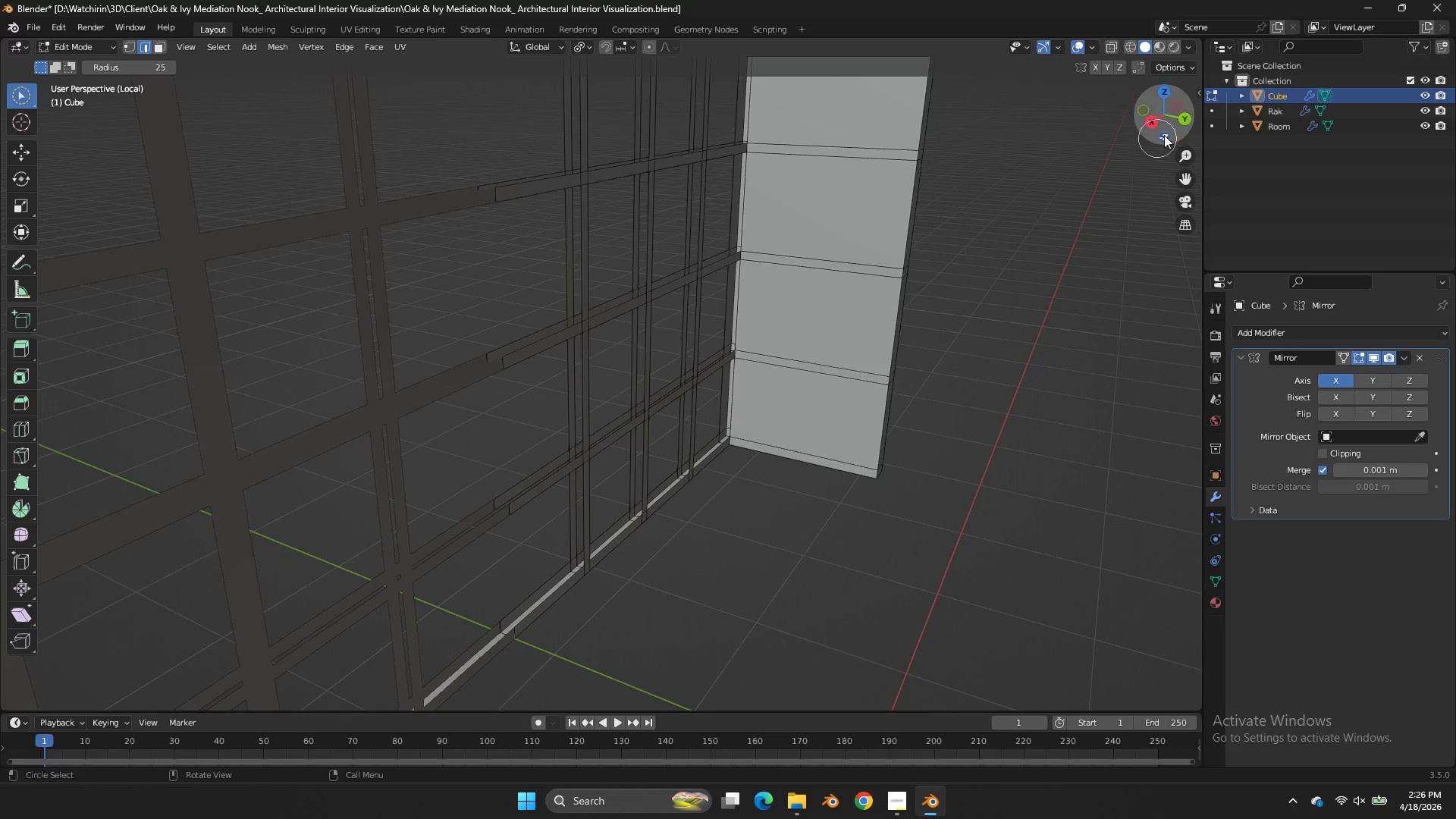 
left_click_drag(start_coordinate=[1168, 132], to_coordinate=[1093, 138])
 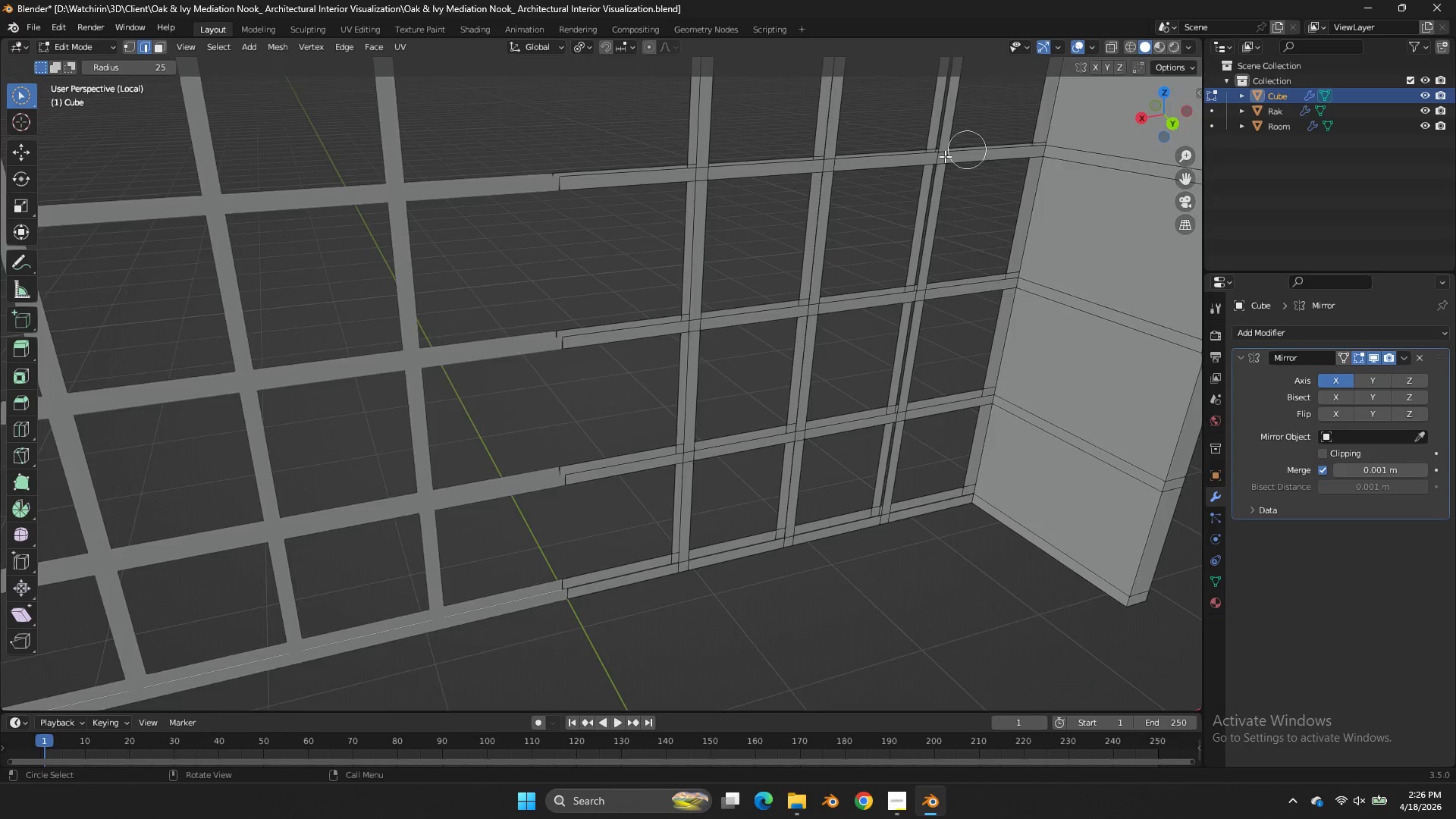 
key(Control+R)
 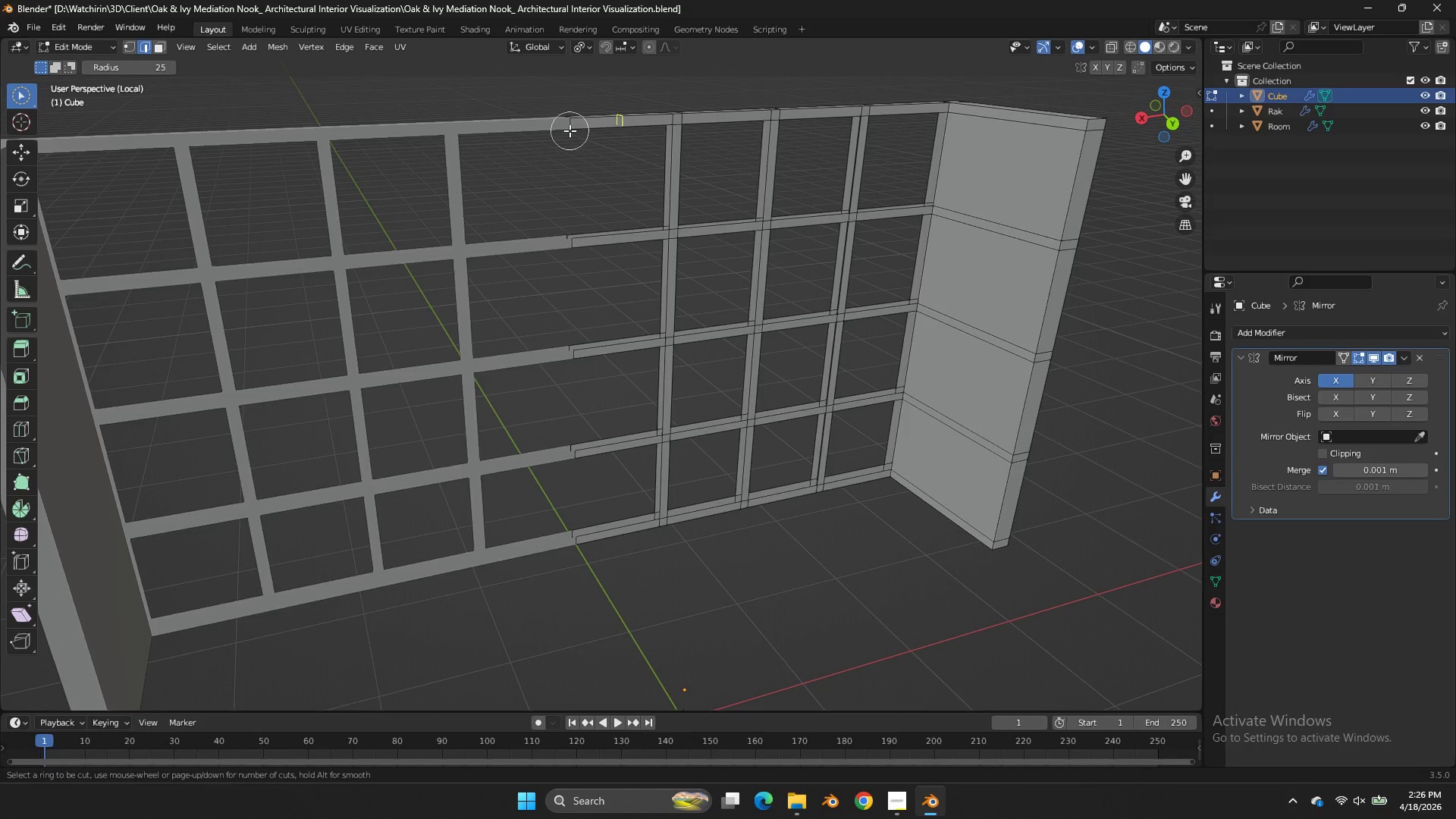 
scroll: coordinate [942, 158], scroll_direction: down, amount: 2.0
 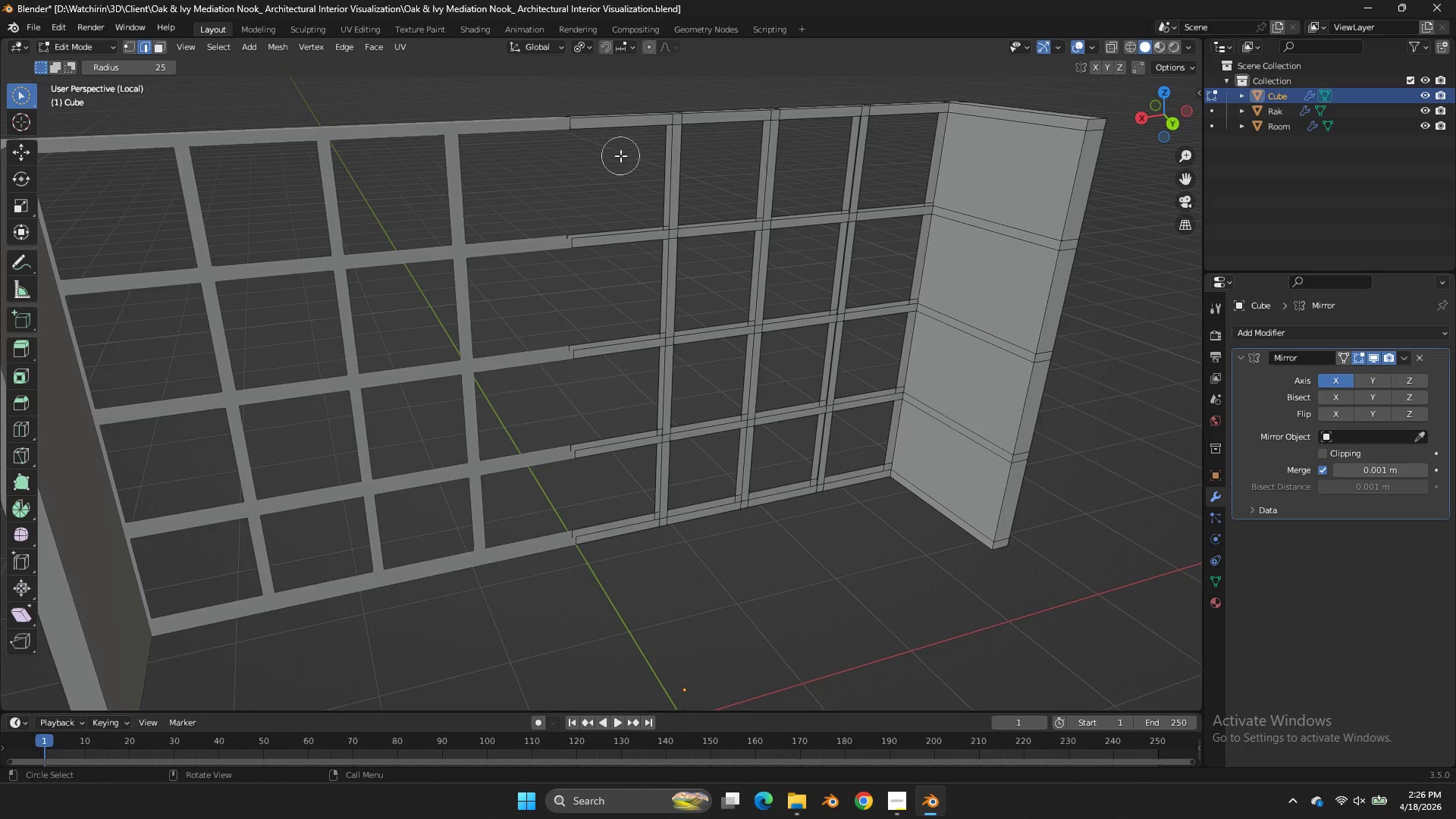 
right_click([570, 130])
 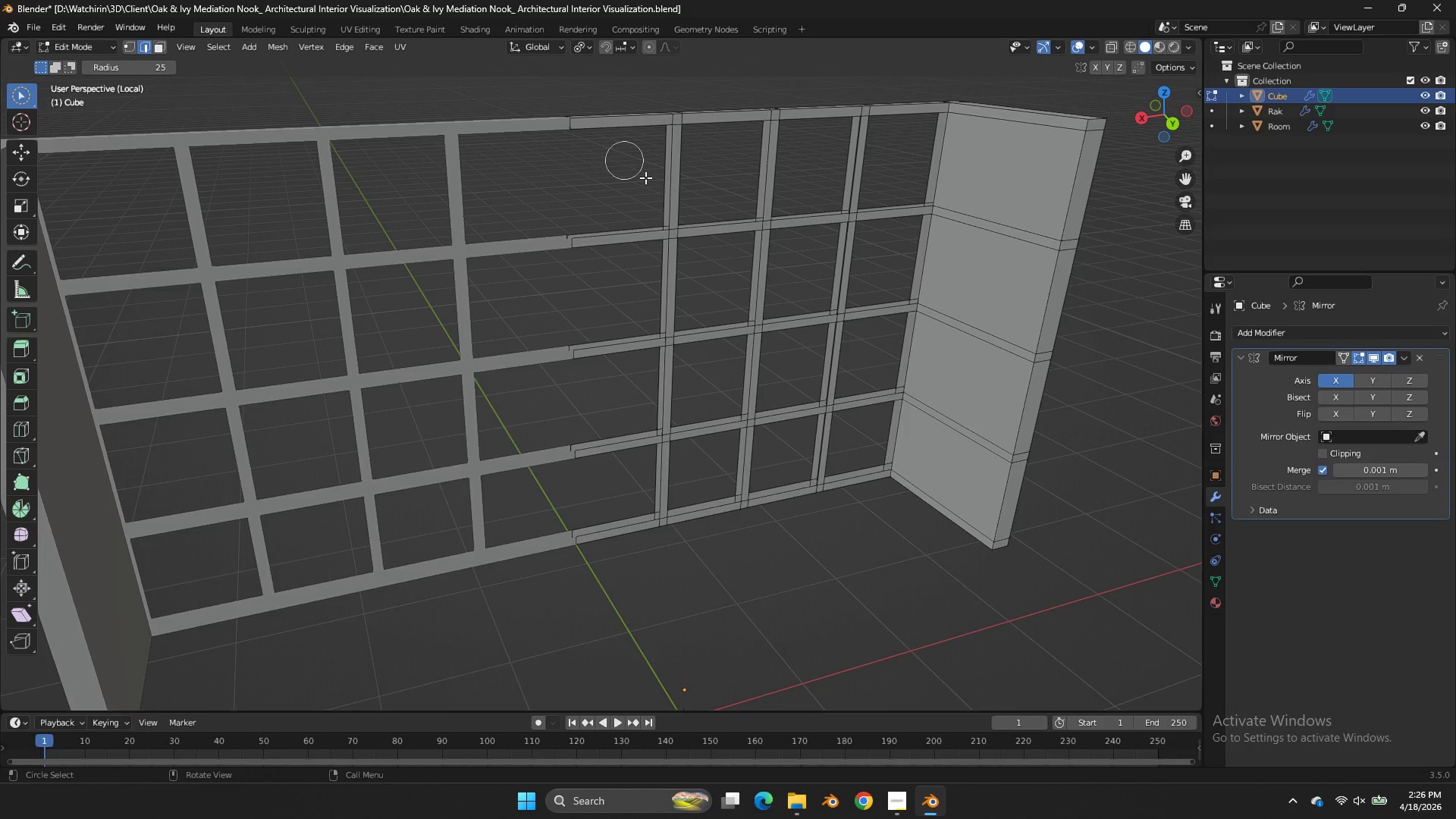 
key(Control+Z)
 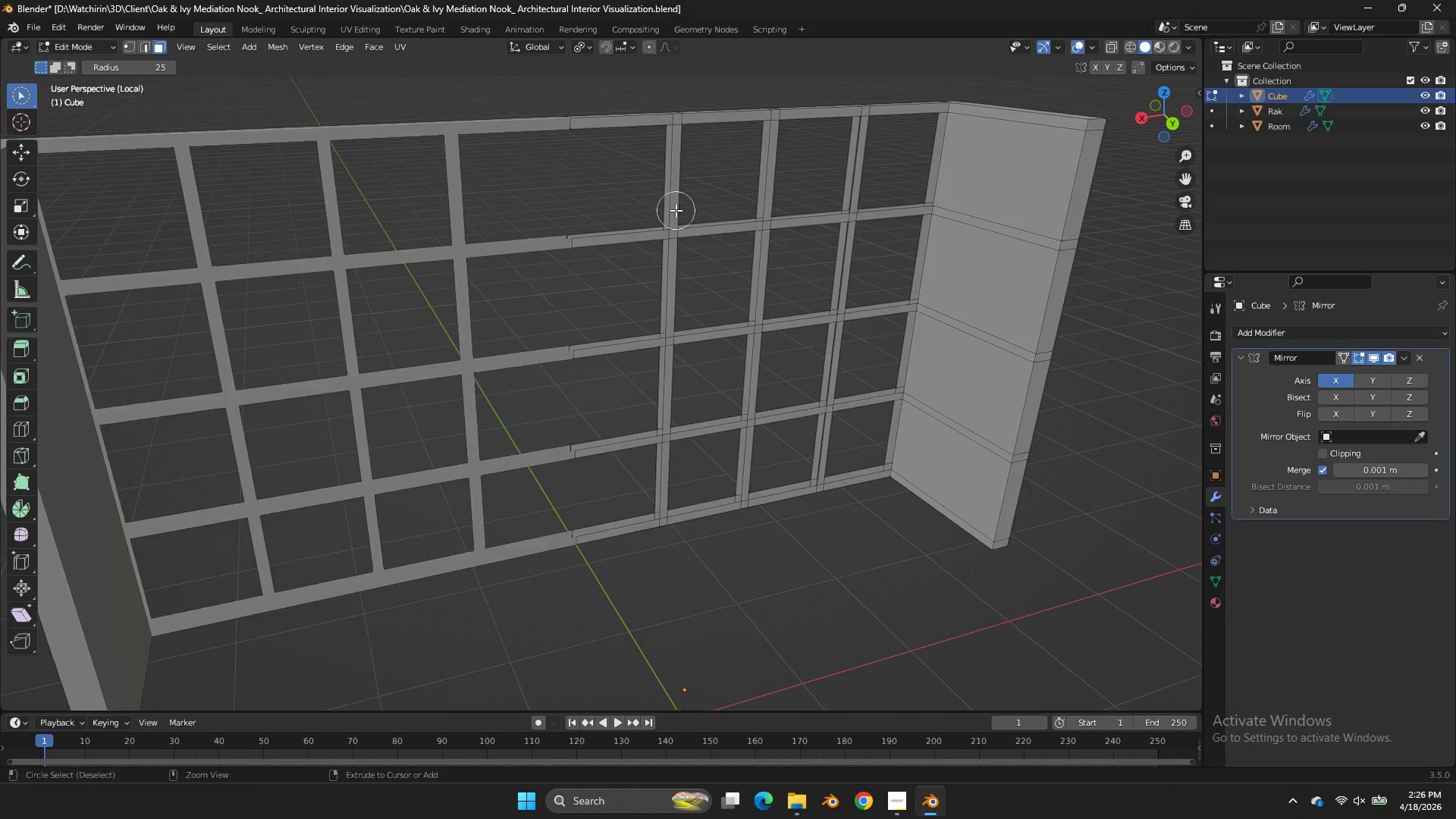 
key(Control+Z)
 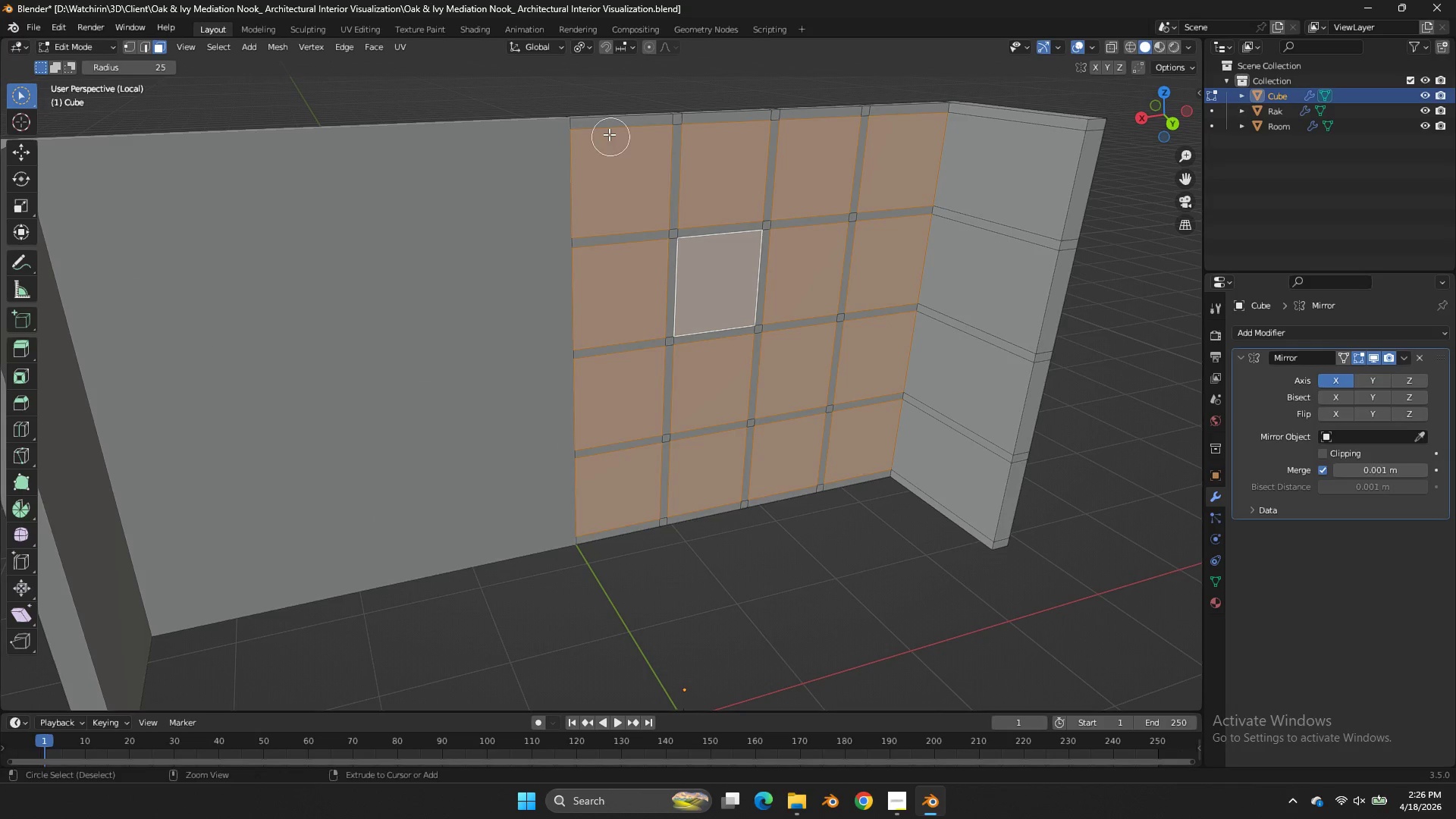 
key(Control+R)
 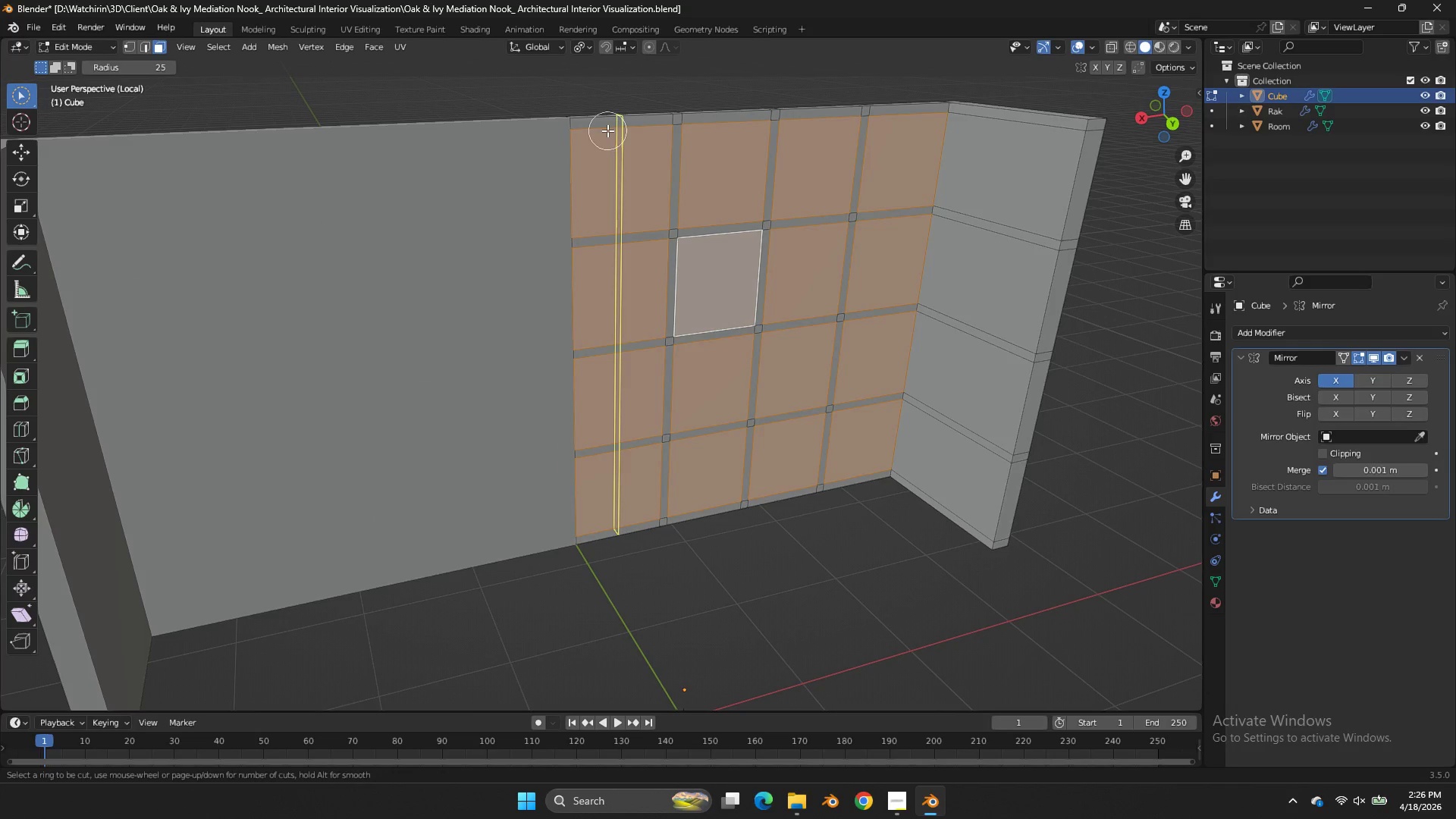 
left_click([607, 130])
 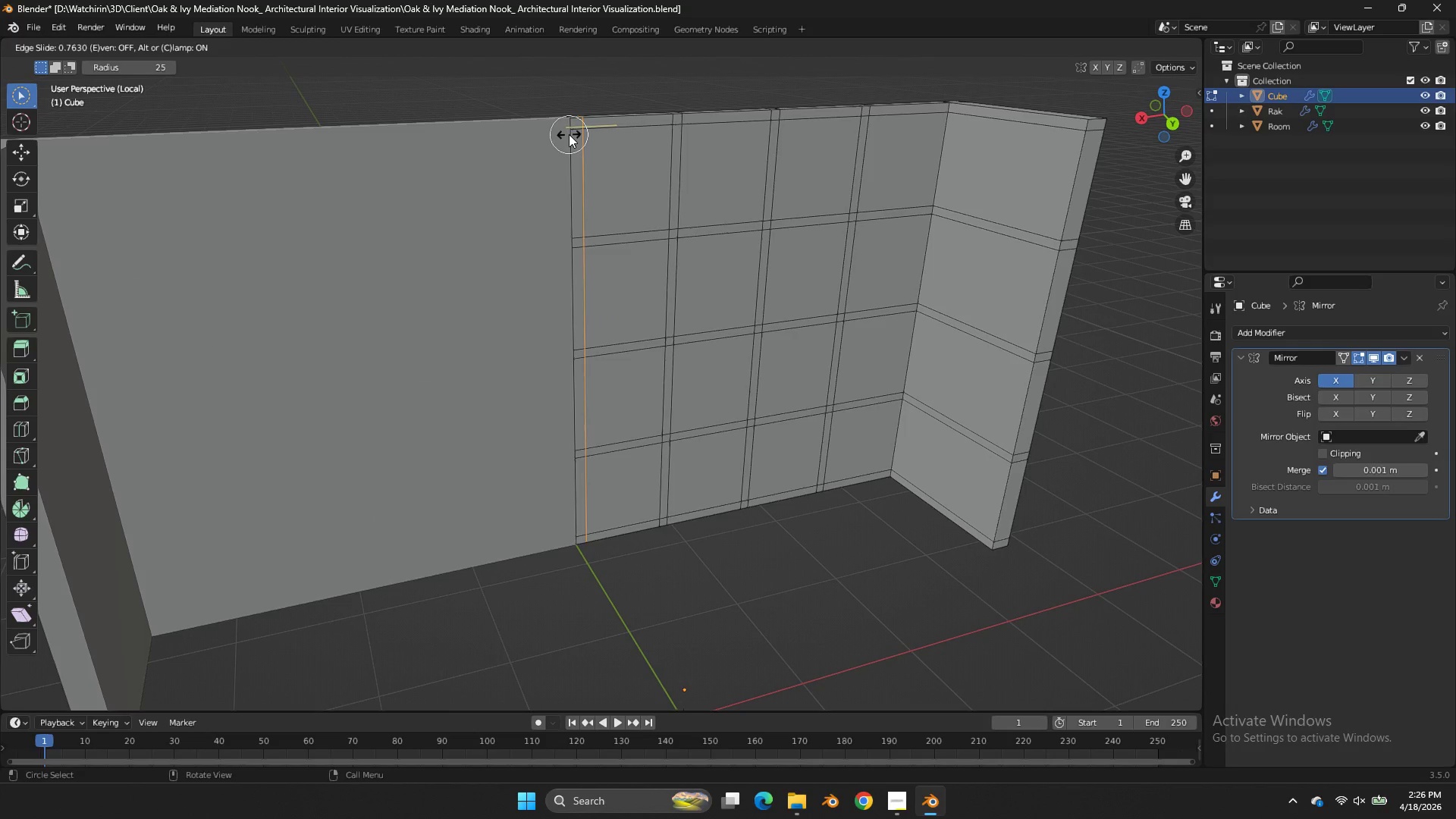 
hold_key(key=ShiftLeft, duration=1.88)
left_click([519, 151])
 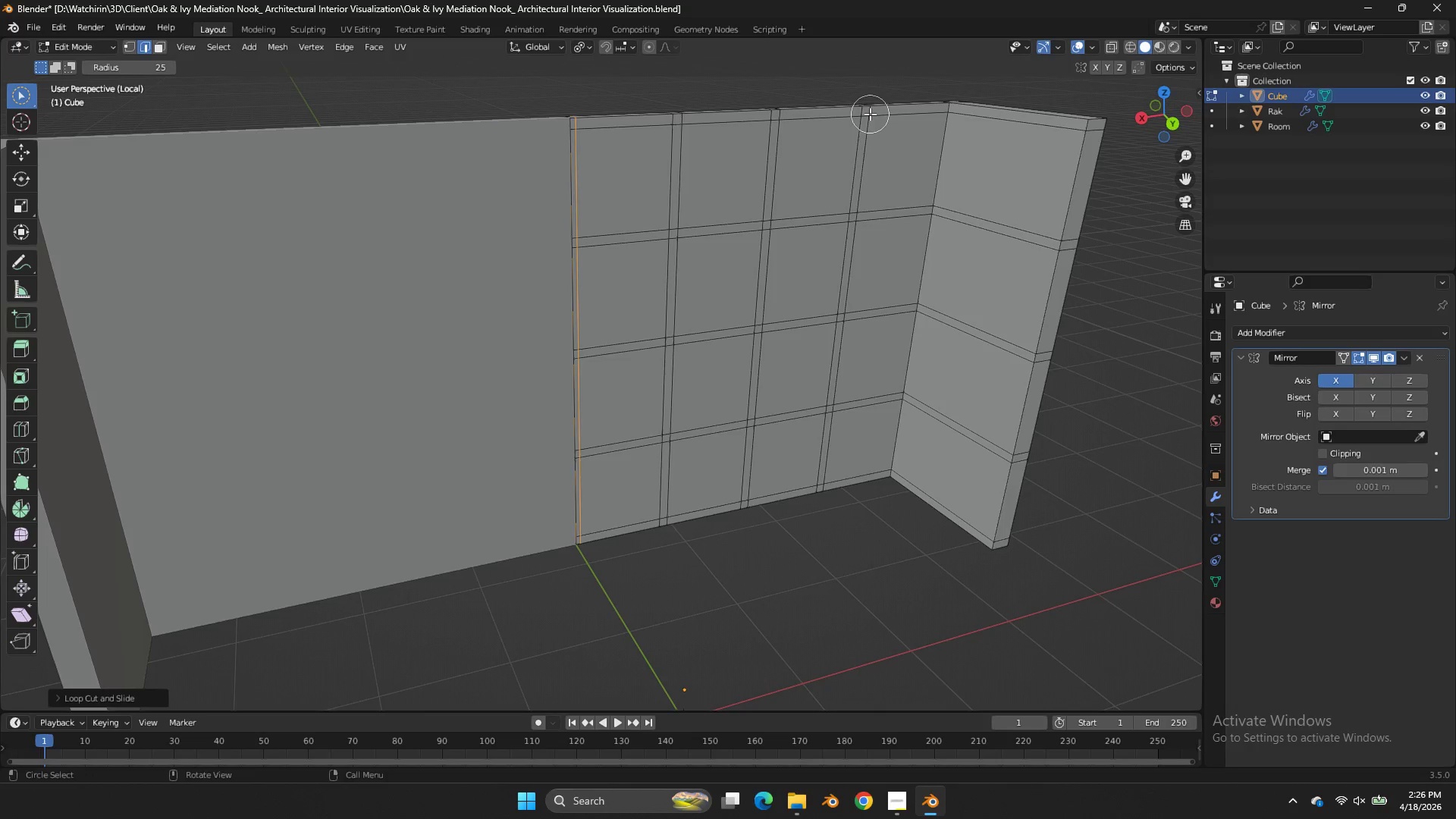 
scroll: coordinate [870, 114], scroll_direction: up, amount: 1.0
 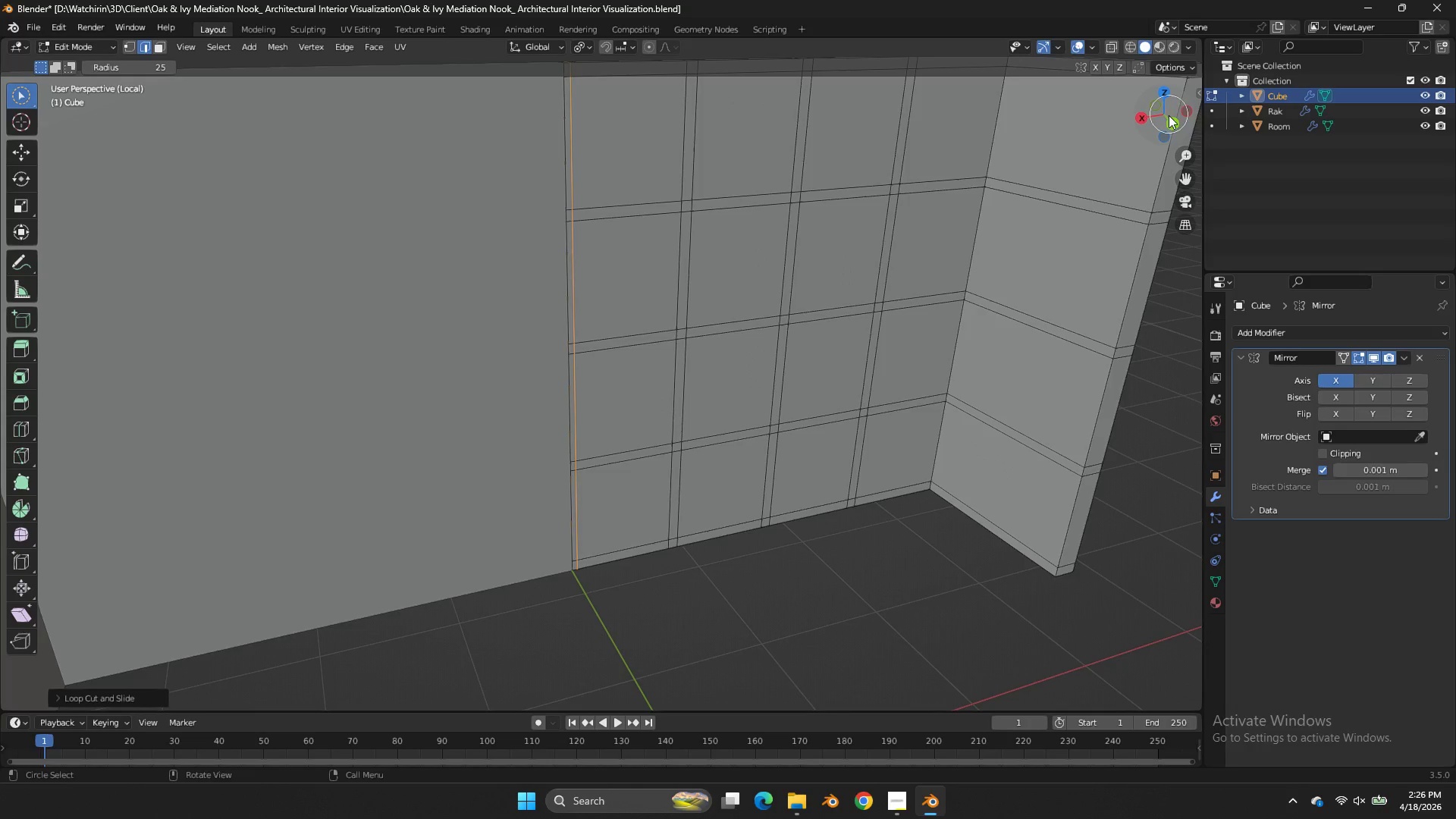 
left_click([1174, 121])
 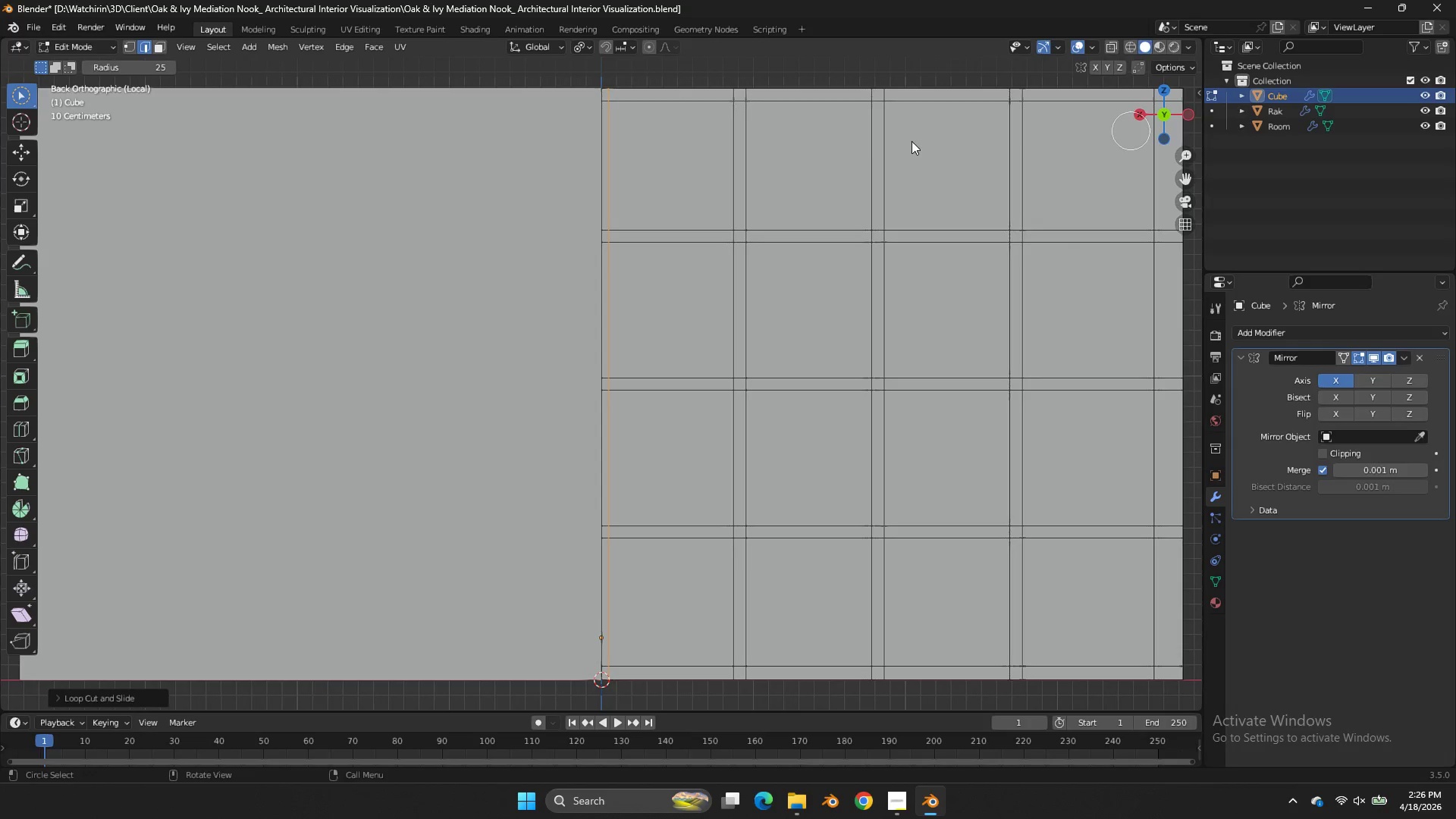 
key(Z)
 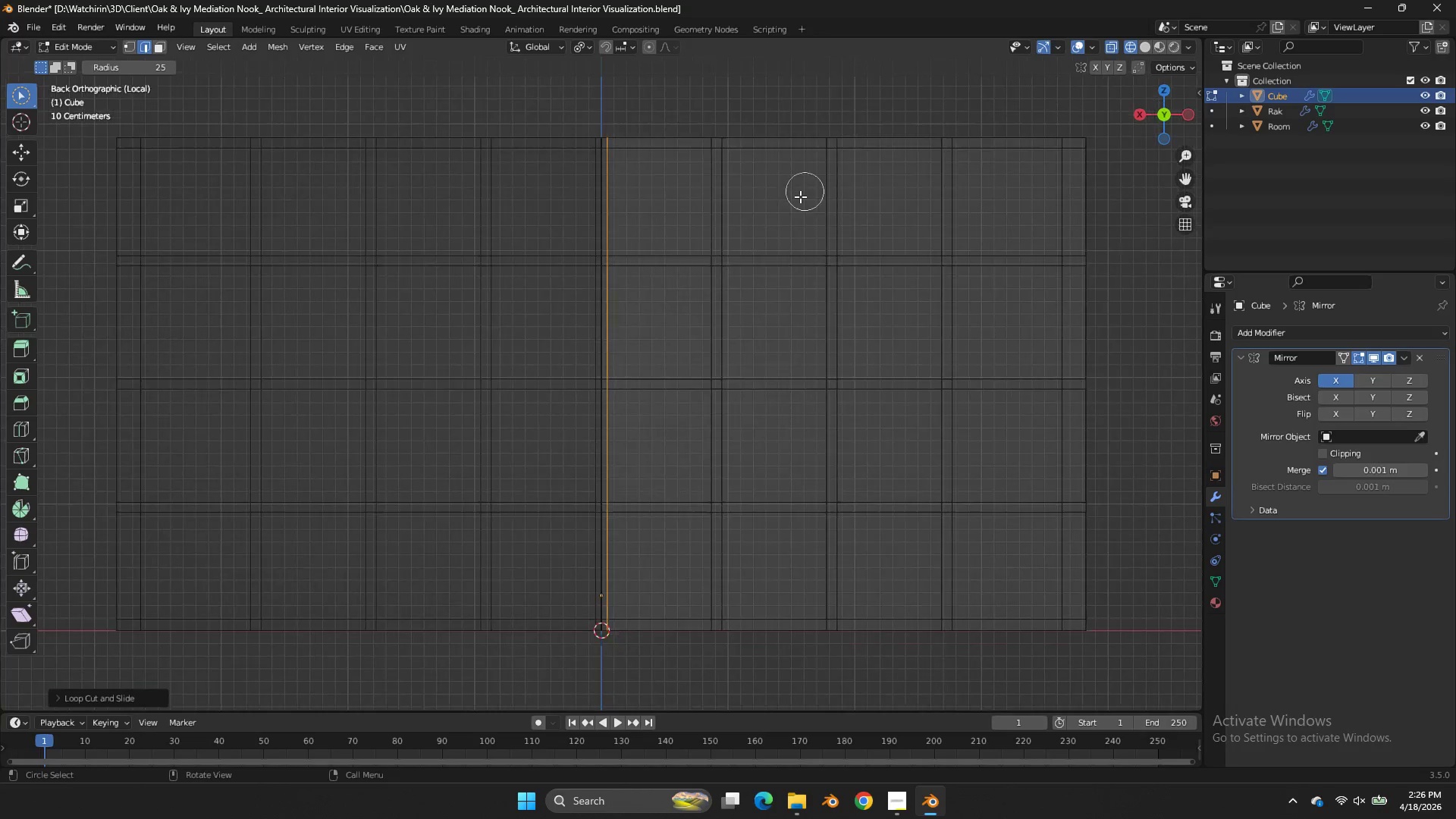 
key(Tab)
 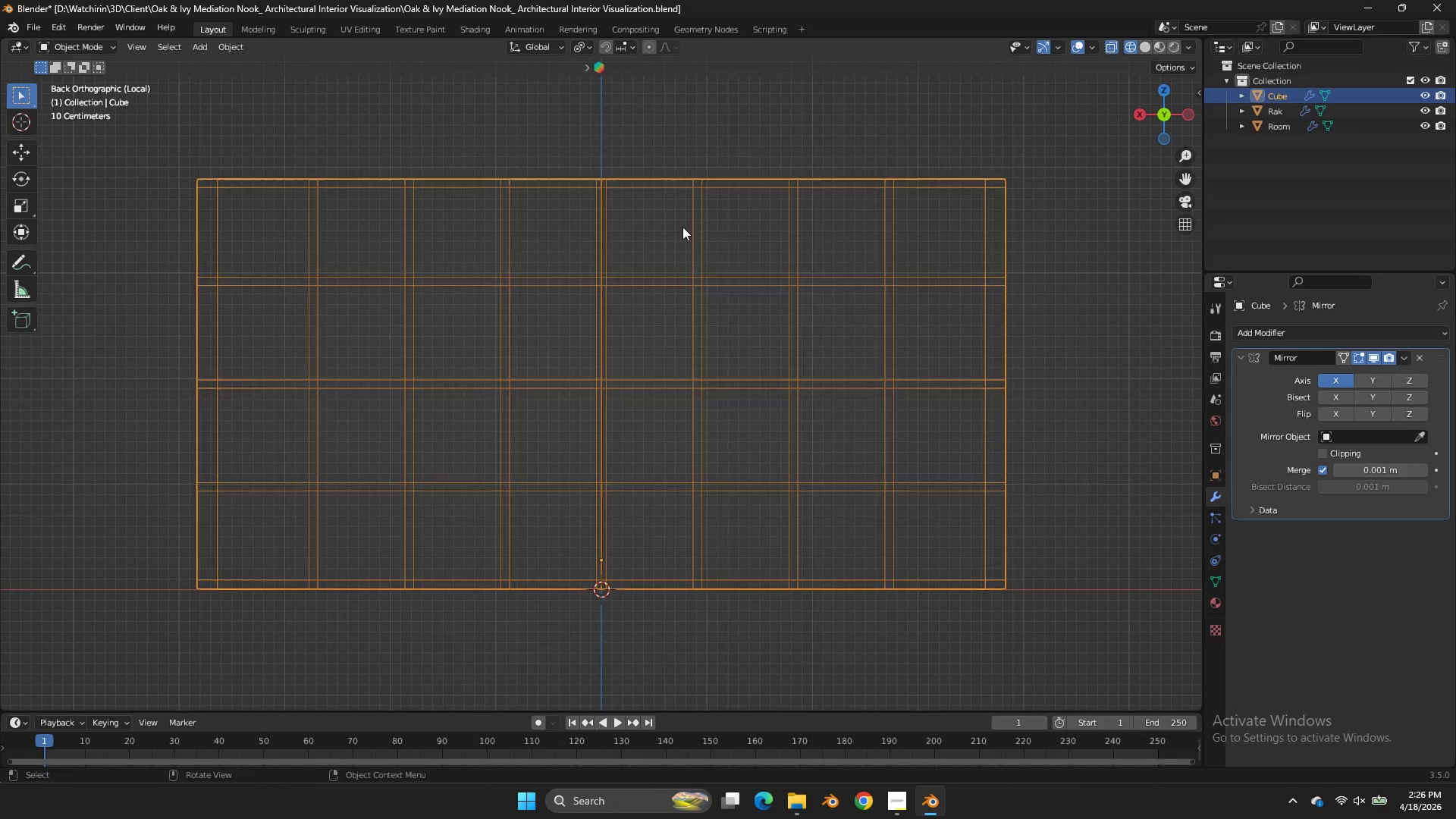 
scroll: coordinate [800, 196], scroll_direction: down, amount: 2.0
 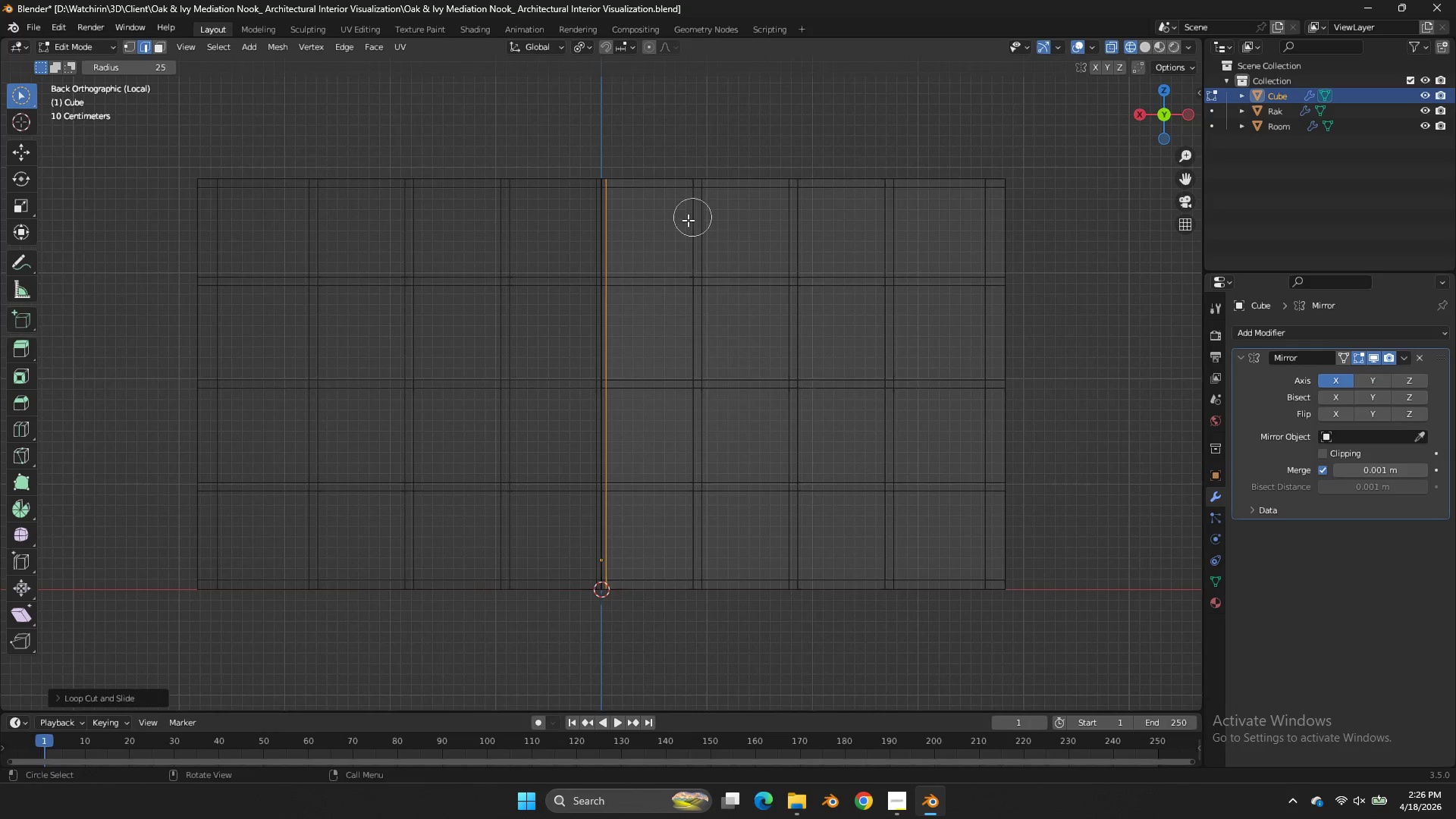 
key(Tab)
 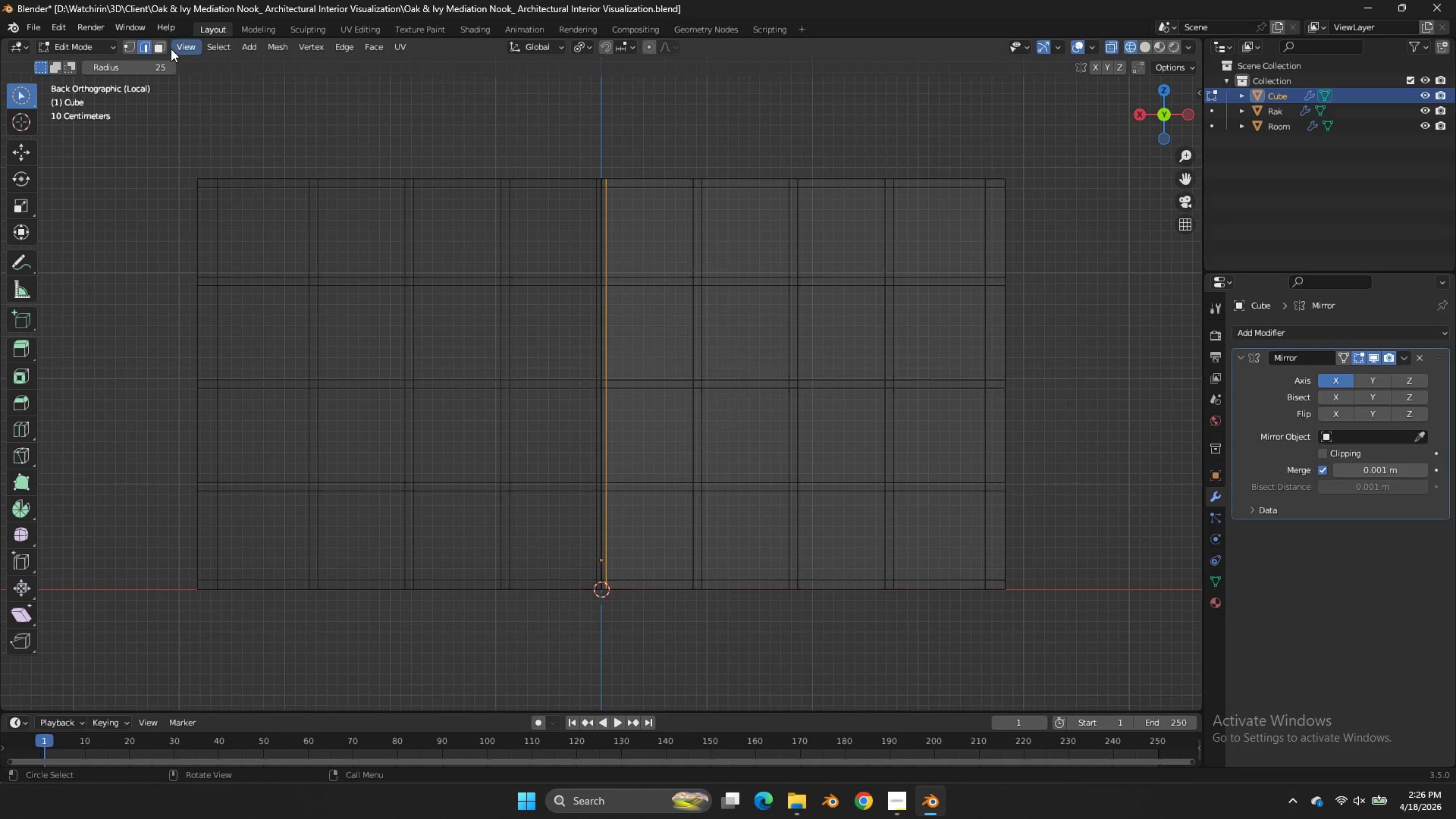 
left_click([163, 46])
 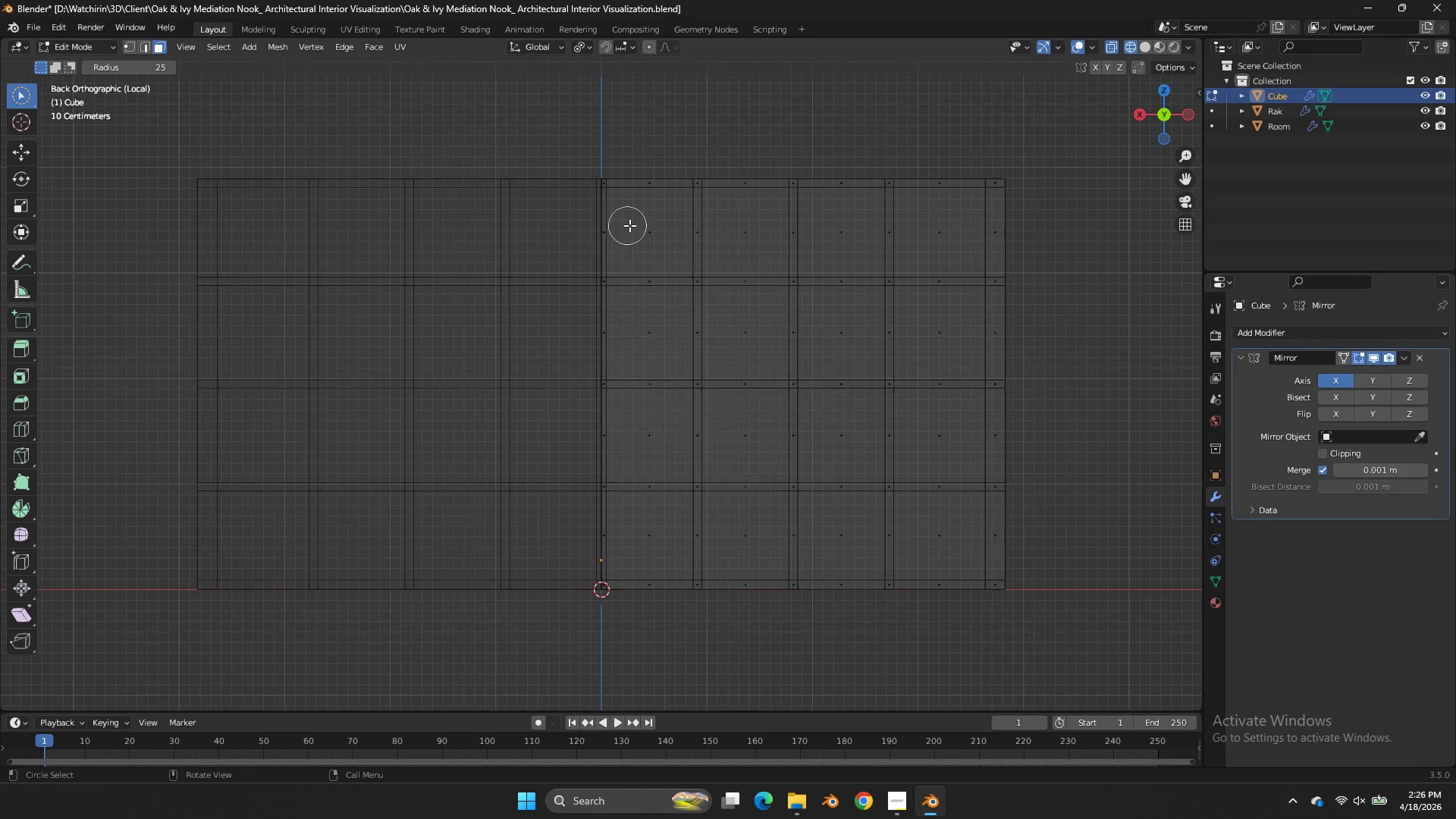 
left_click([635, 229])
 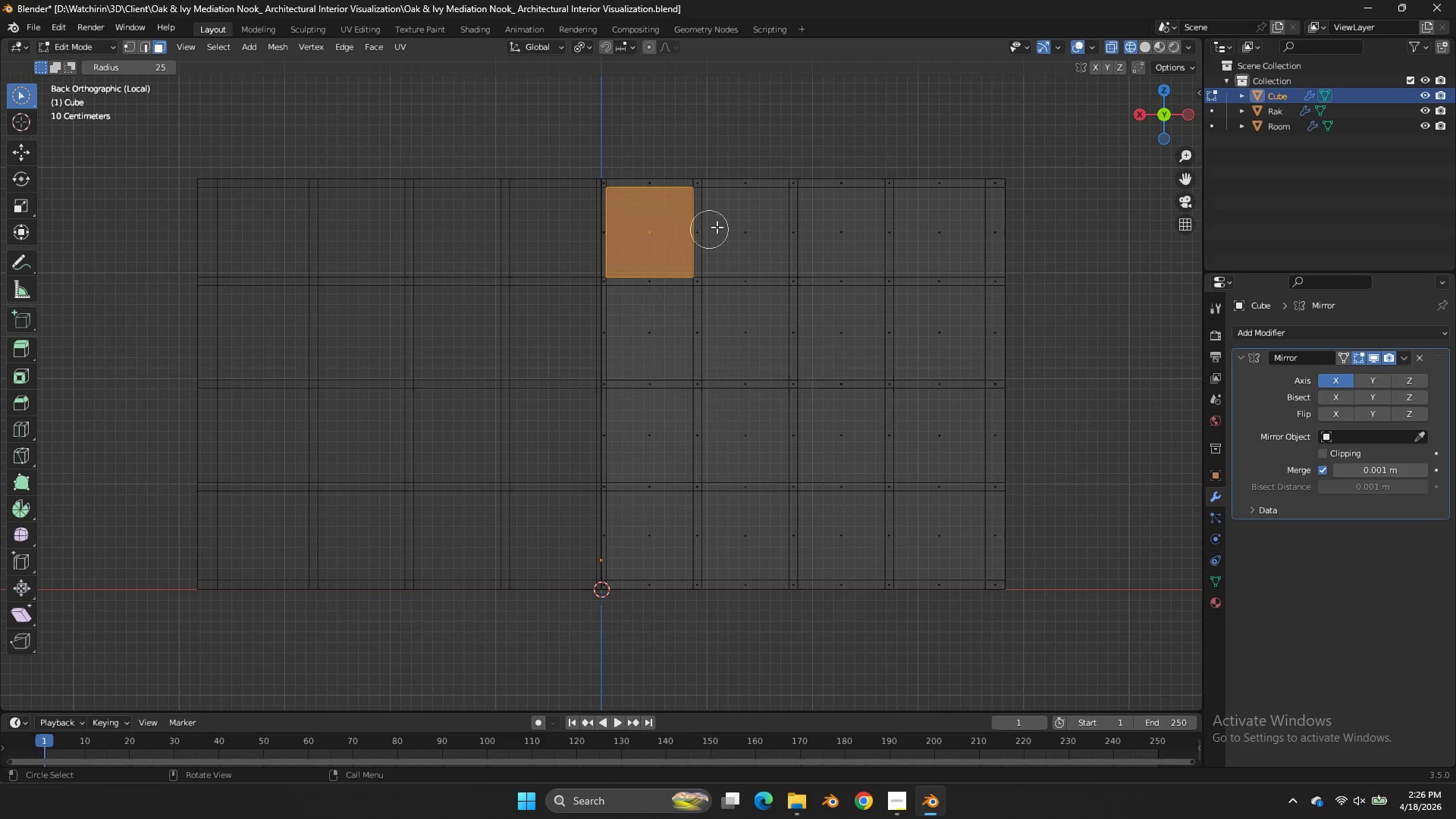 
hold_key(key=ShiftLeft, duration=7.34)
left_click([738, 222])
 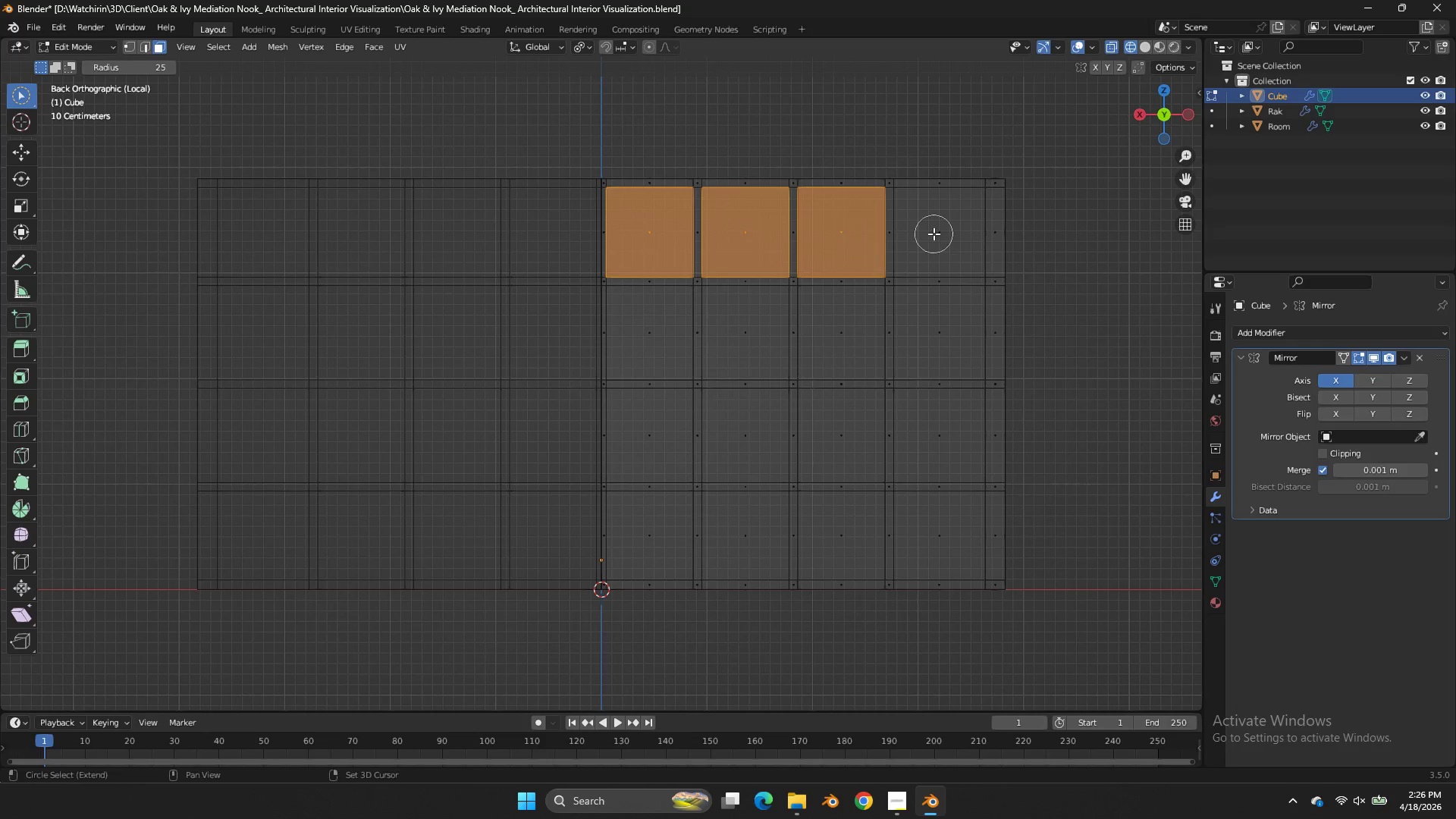 
double_click([934, 234])
 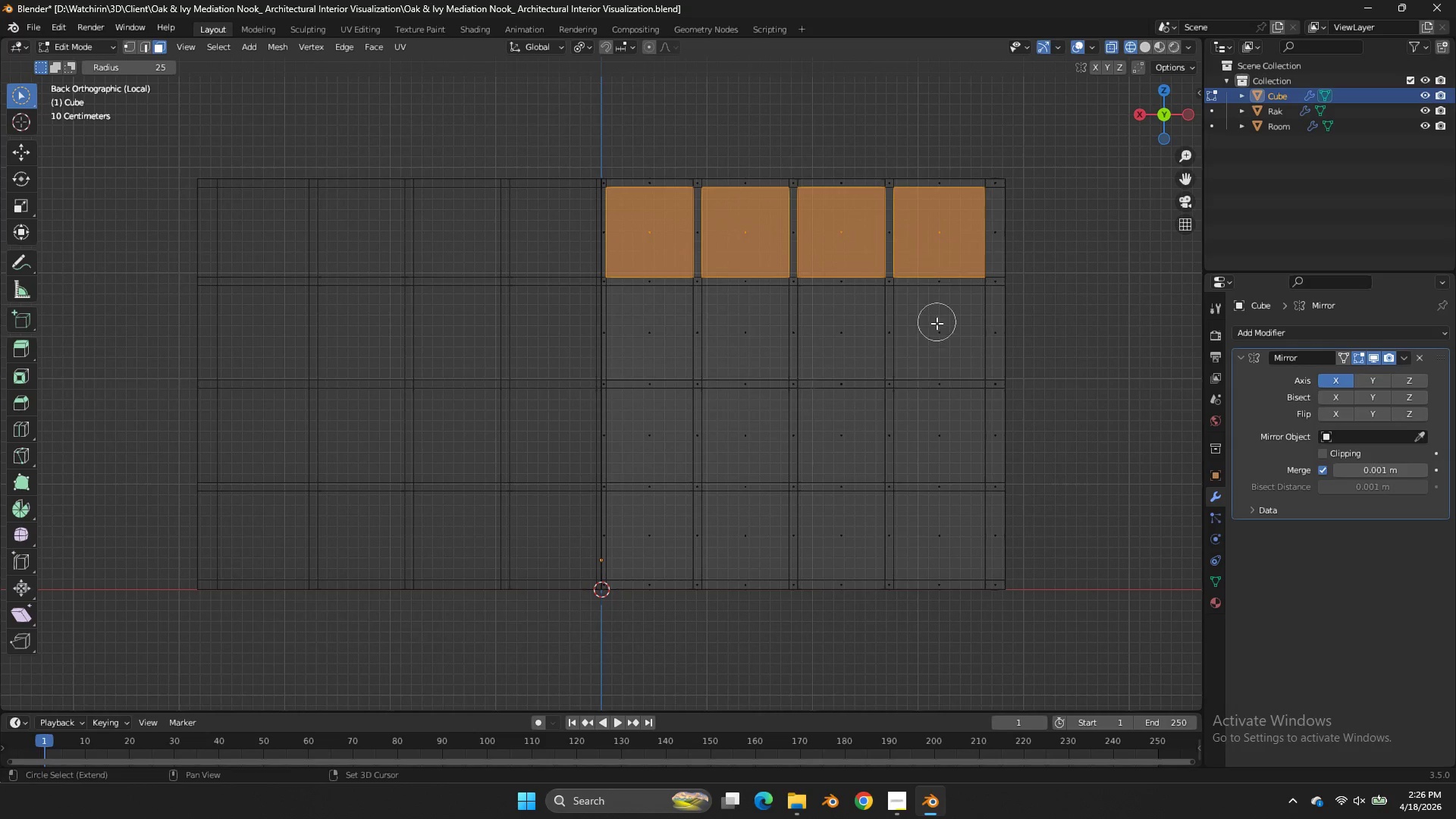 
triple_click([937, 323])
 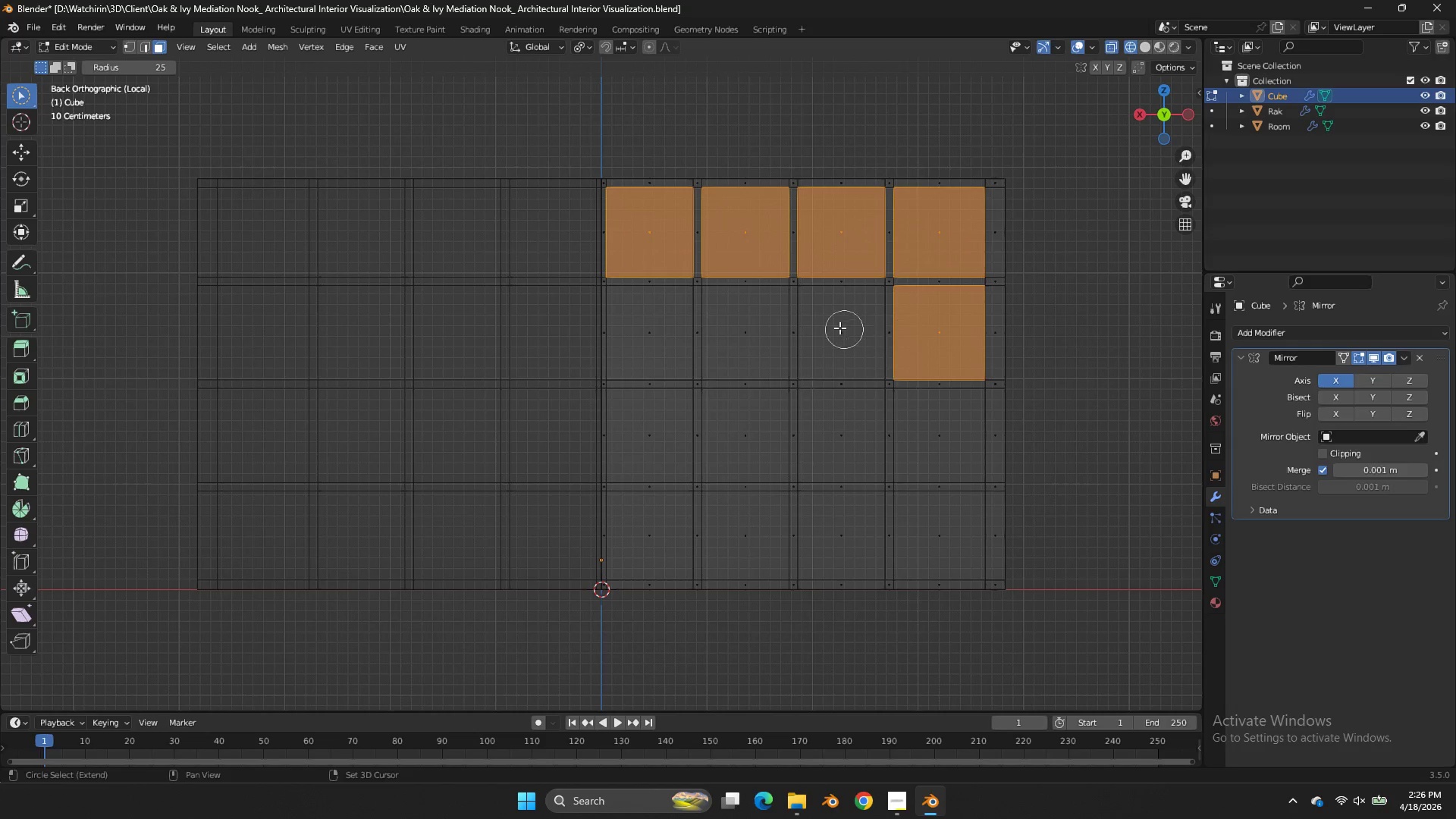 
triple_click([839, 328])
 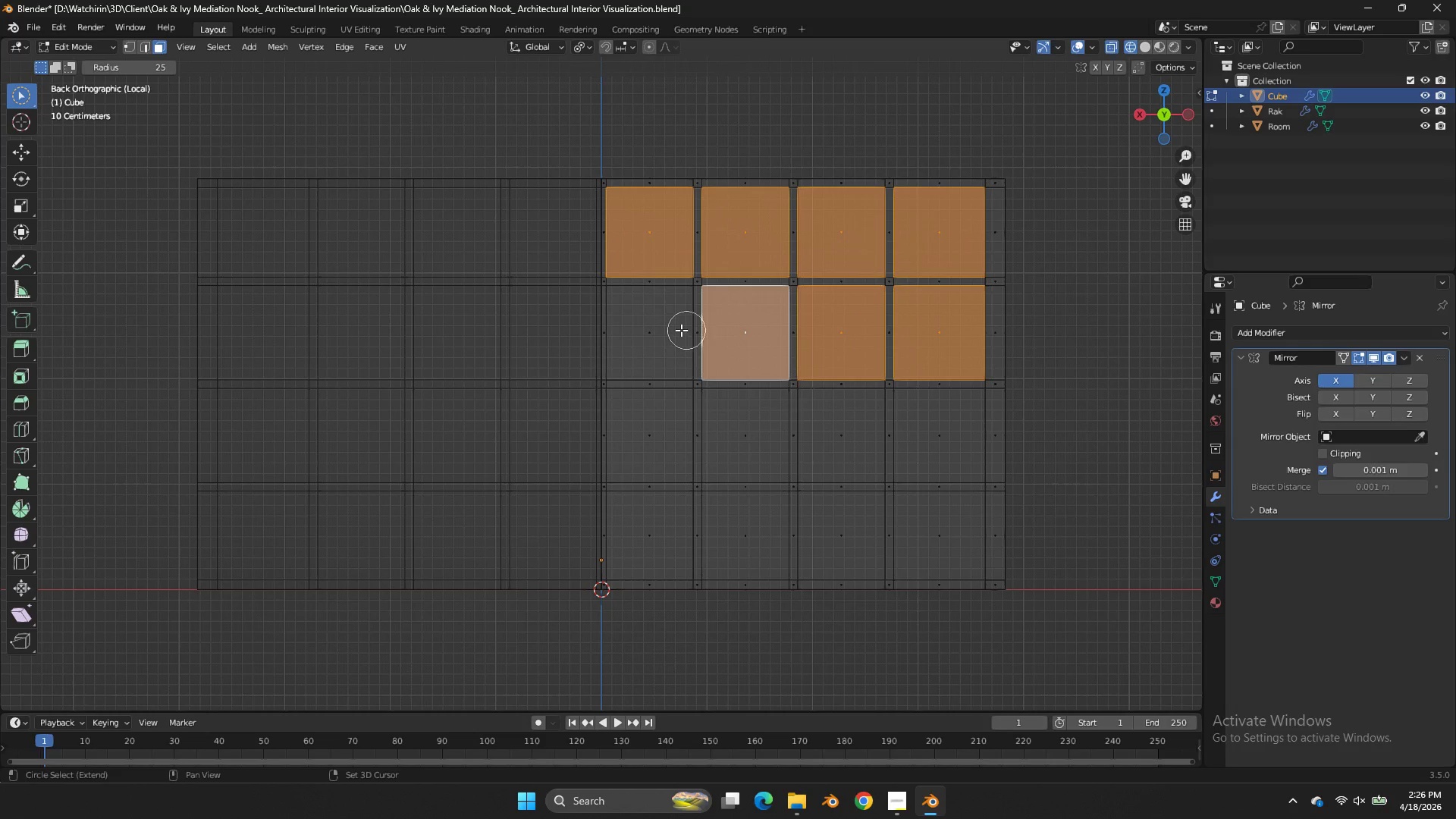 
double_click([659, 330])
 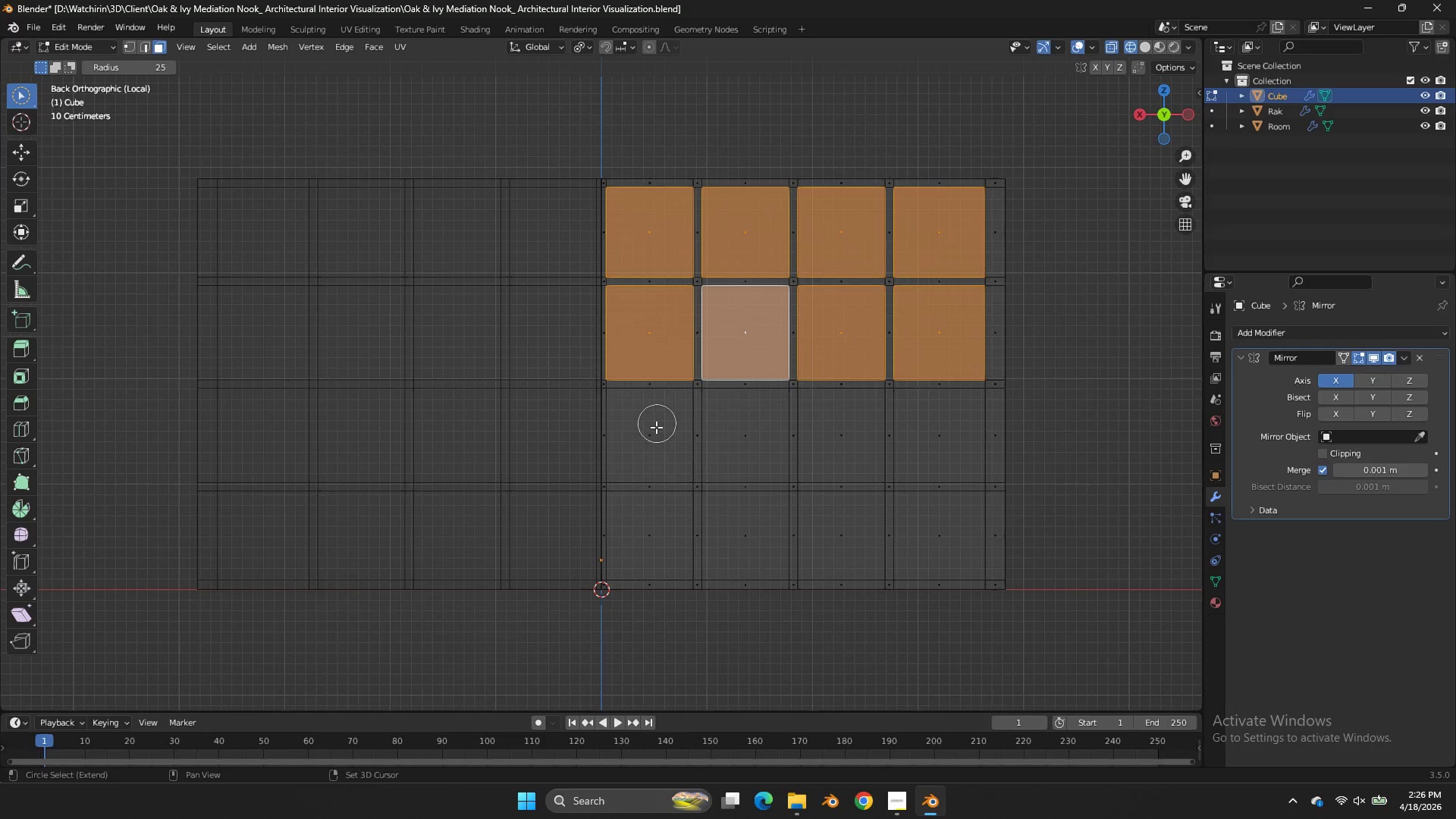 
triple_click([656, 428])
 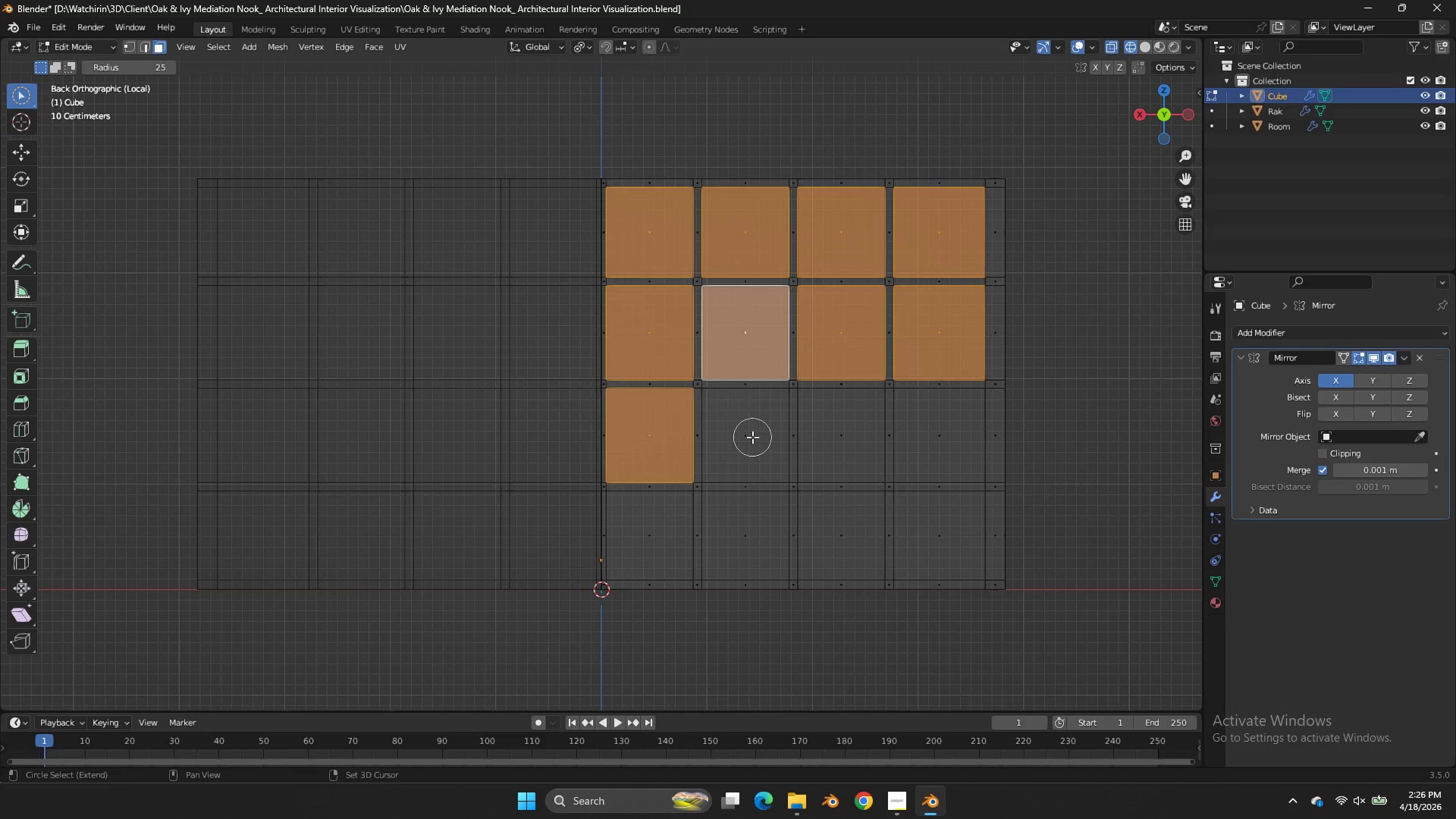 
triple_click([752, 437])
 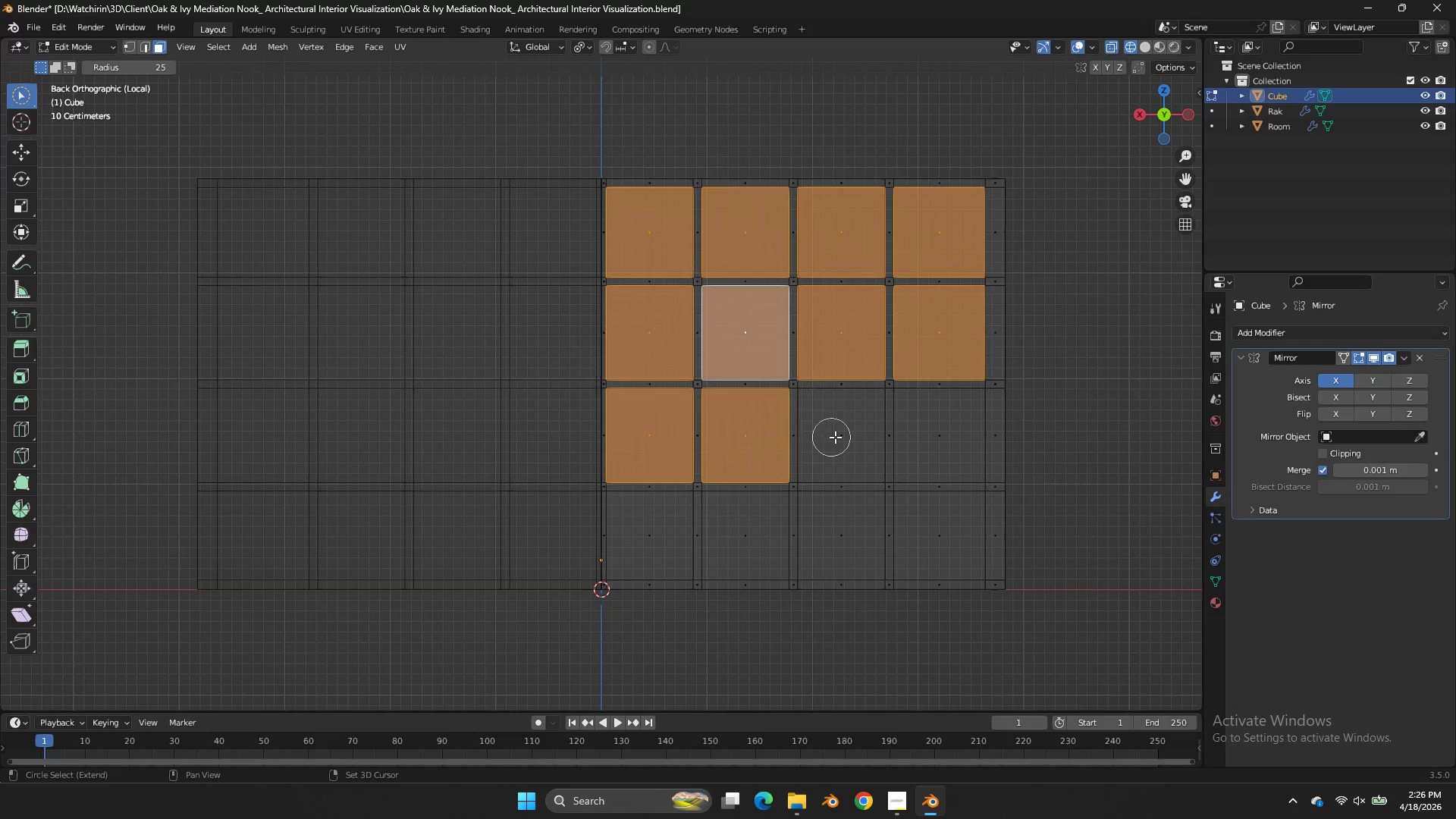 
left_click([835, 437])
 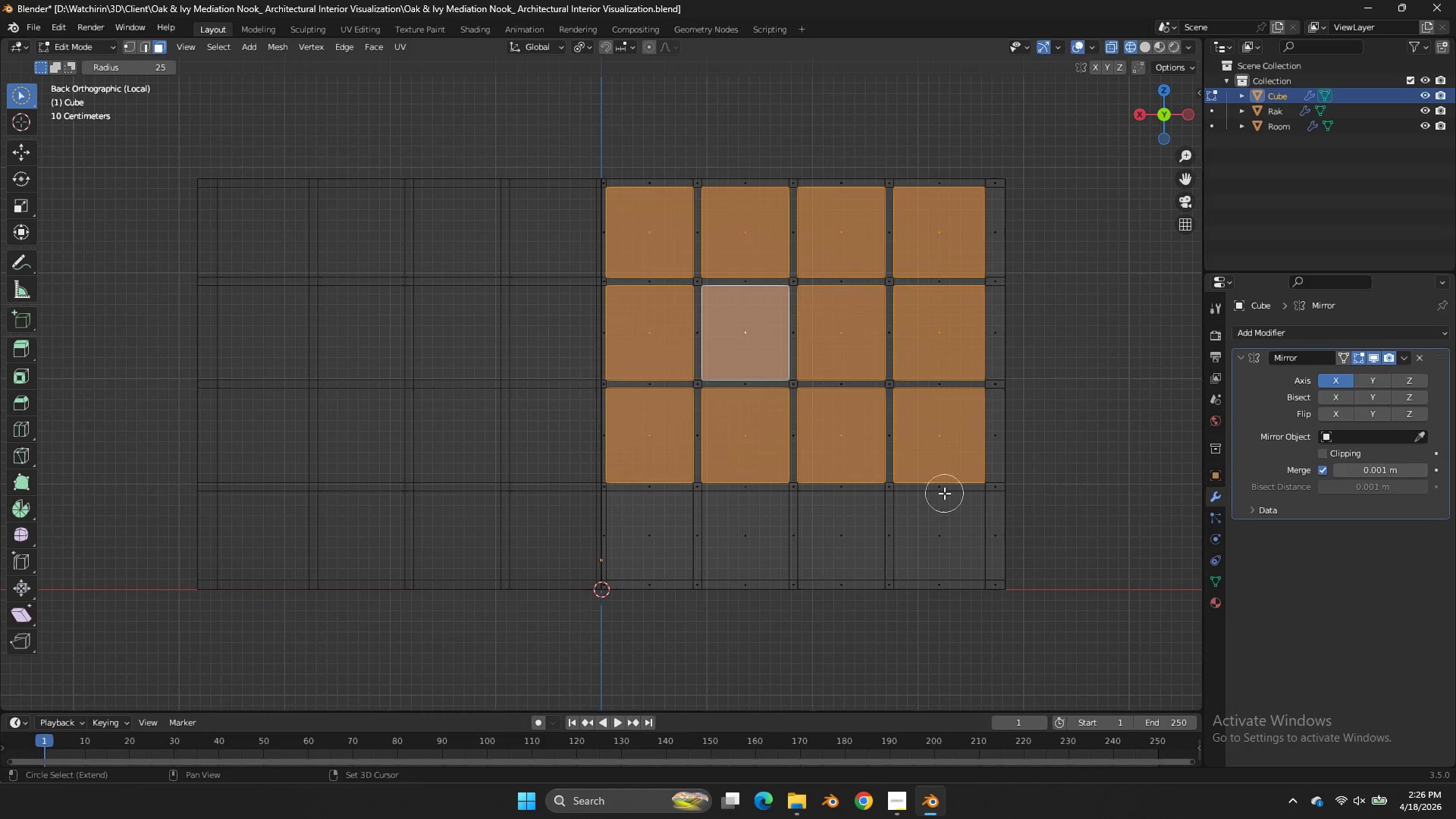 
double_click([940, 524])
 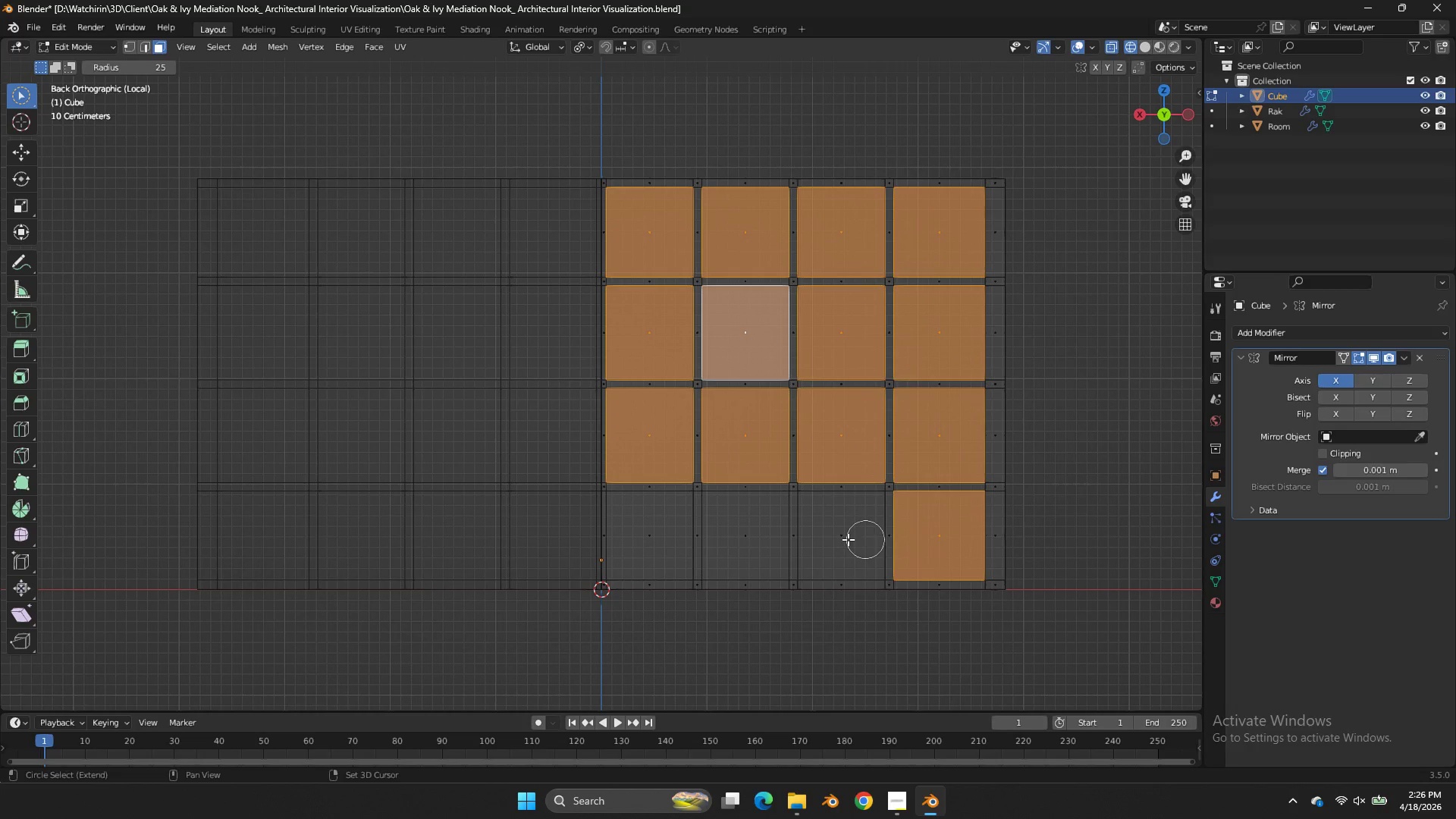 
triple_click([842, 541])
 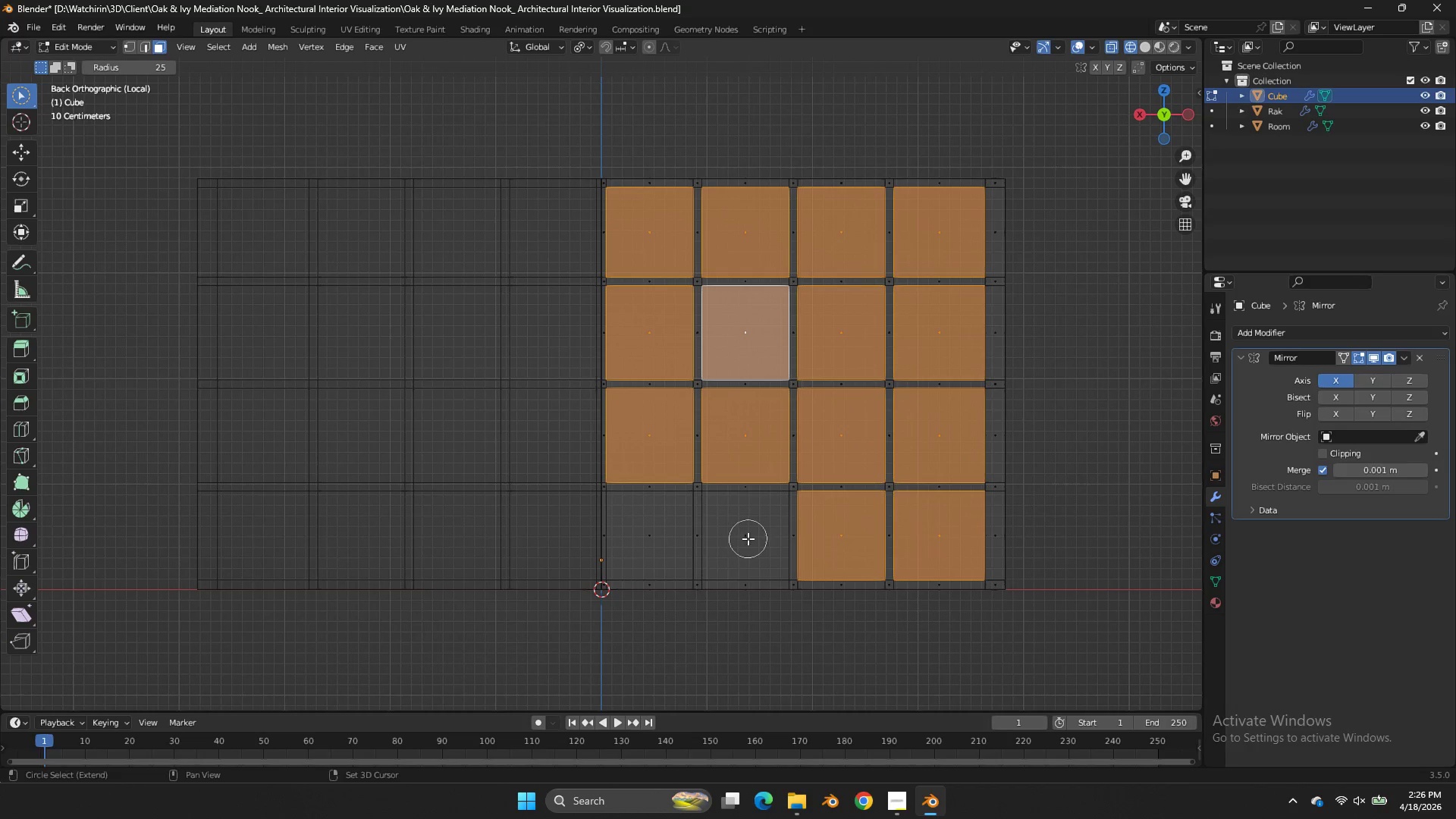 
triple_click([748, 538])
 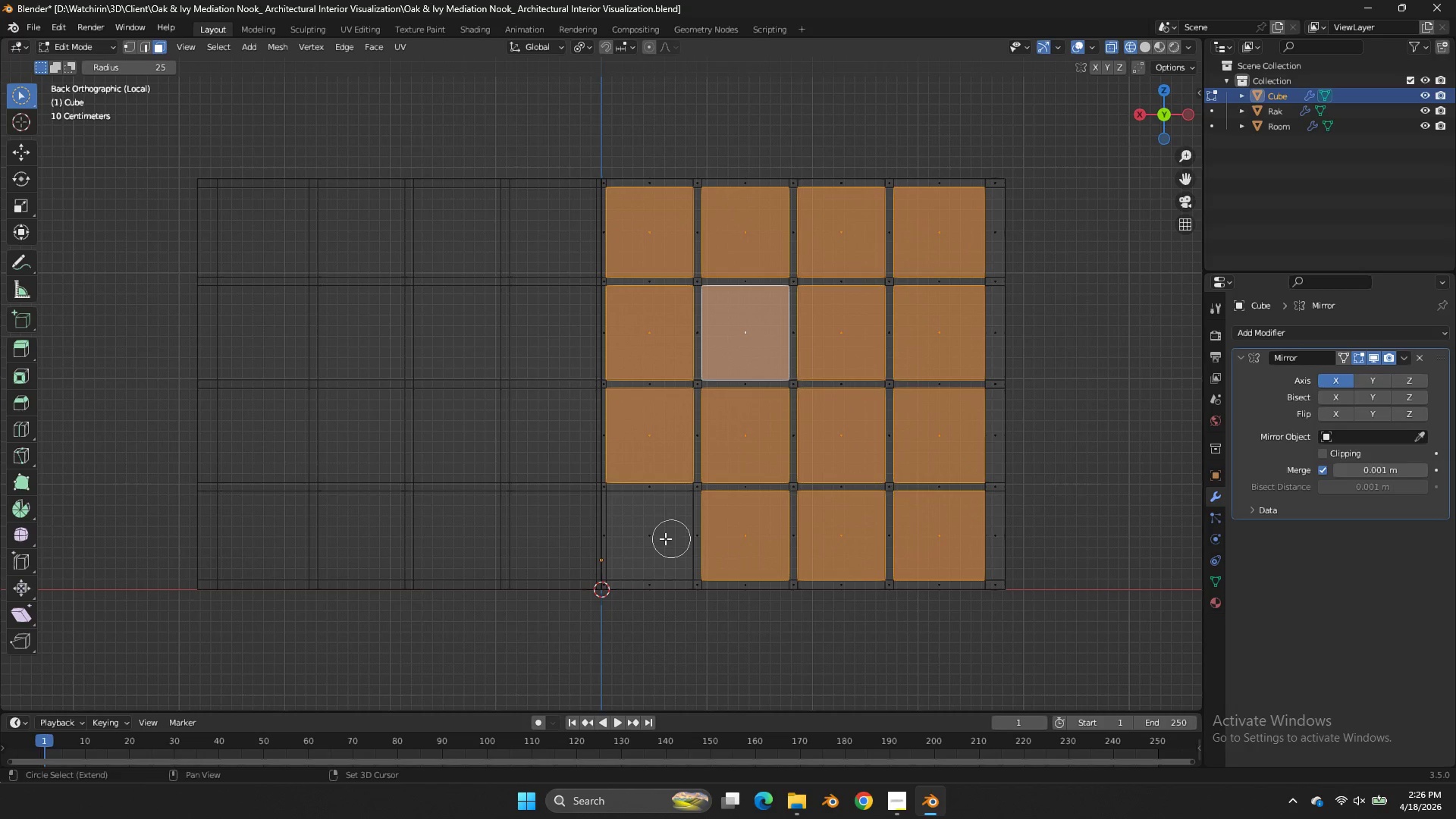 
left_click([649, 538])
 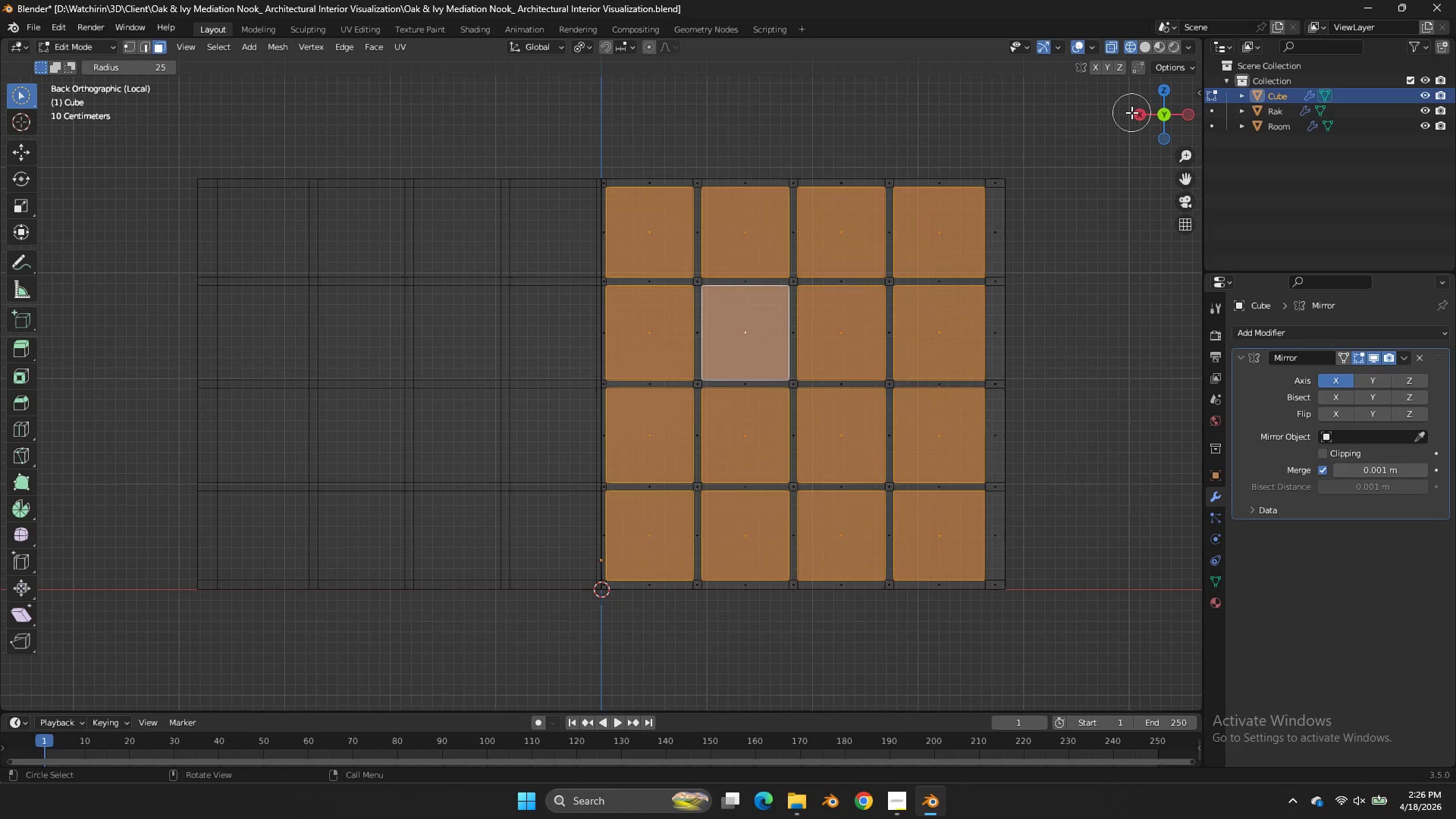 
left_click([1142, 116])
 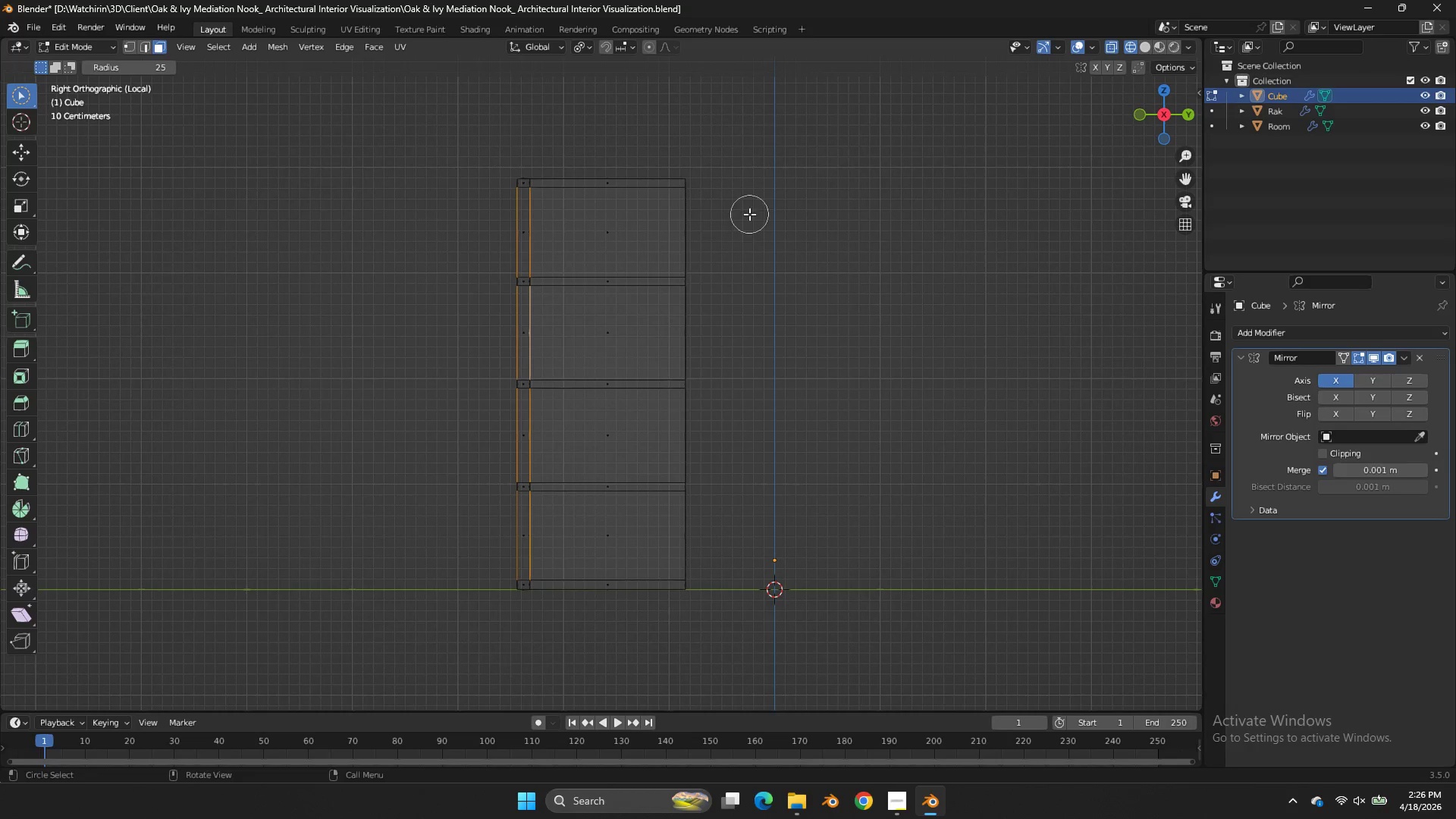 
hold_key(key=ShiftLeft, duration=2.67)
double_click([609, 240])
 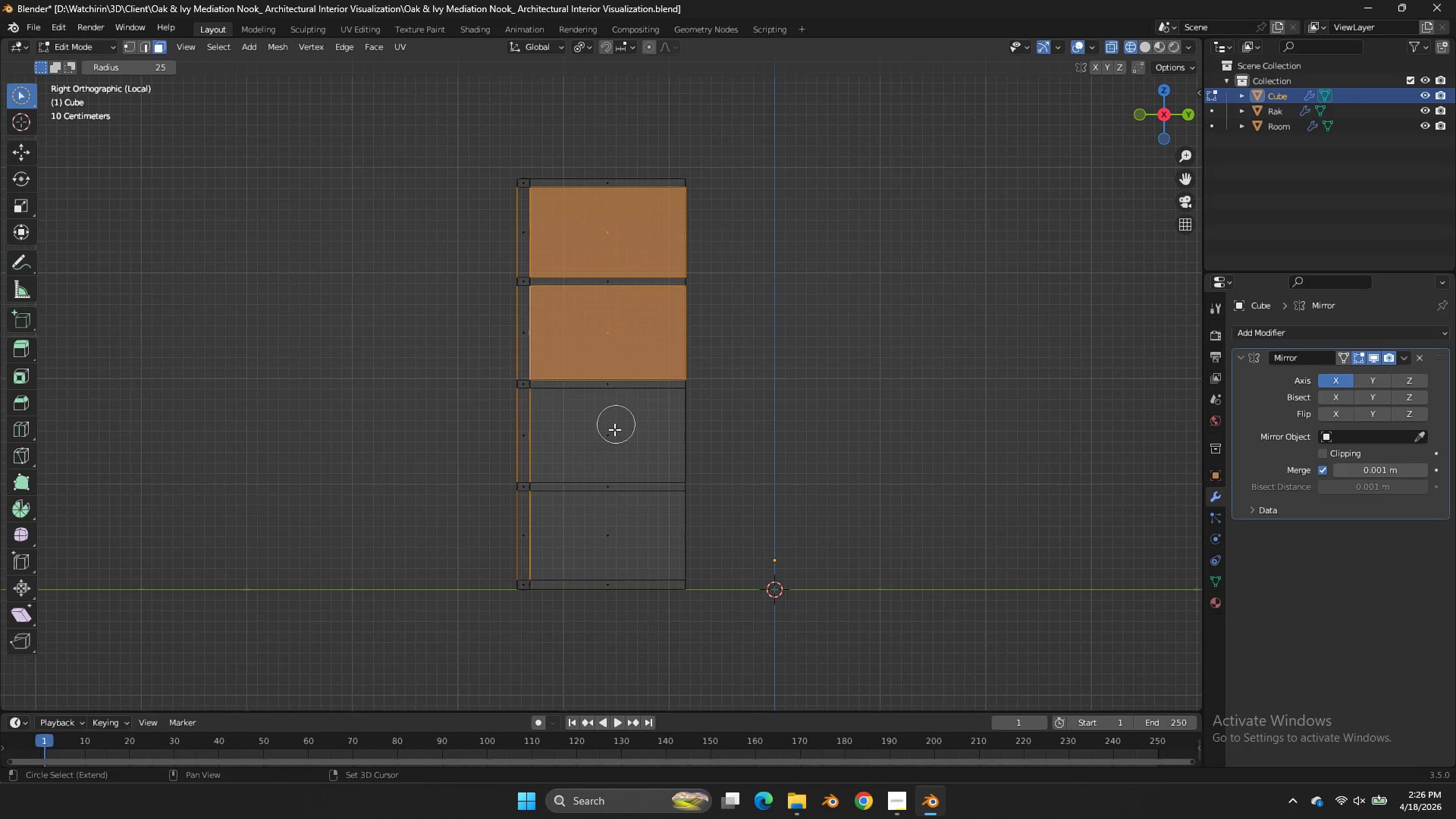 
left_click([614, 429])
 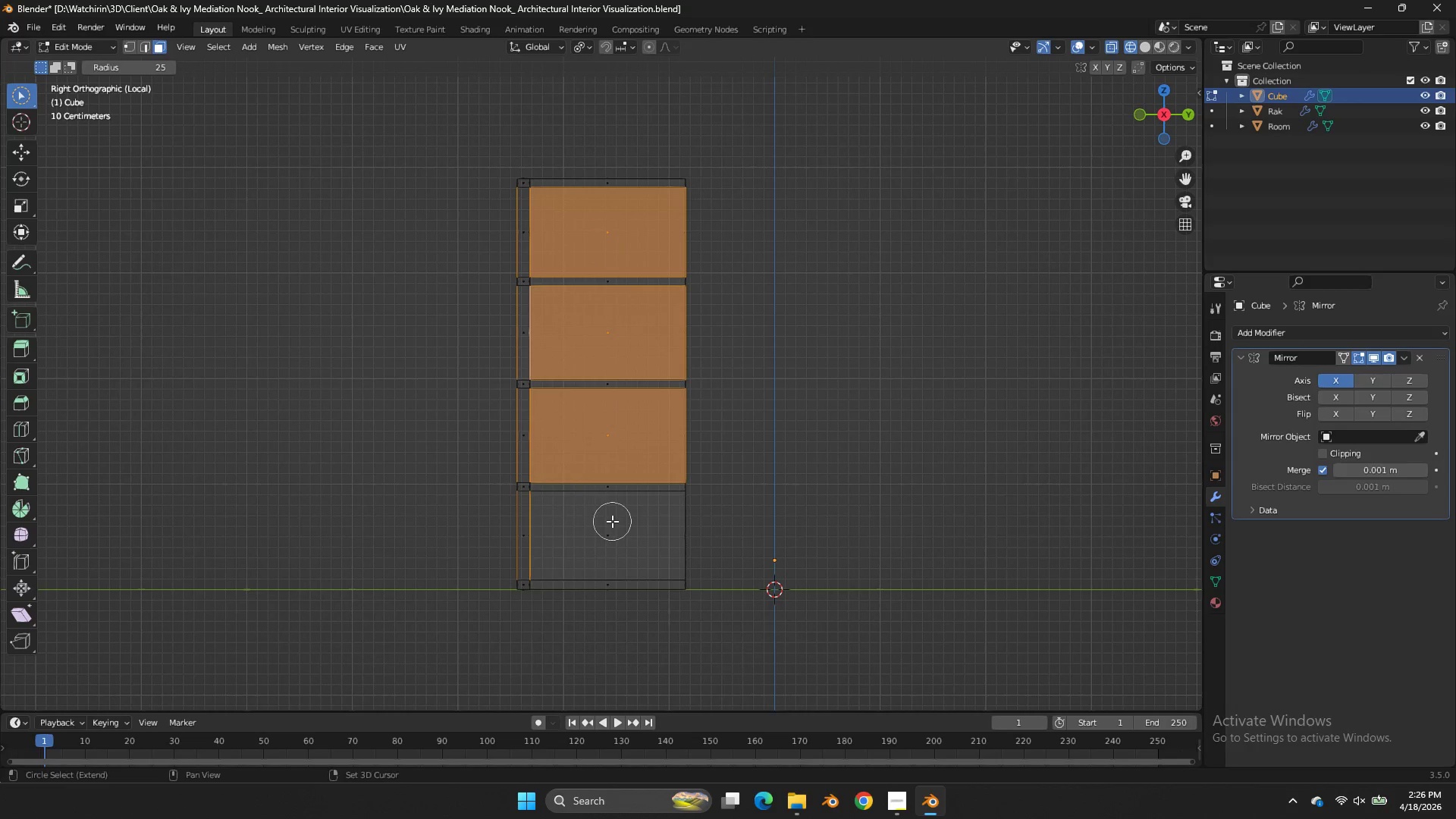 
left_click([612, 521])
 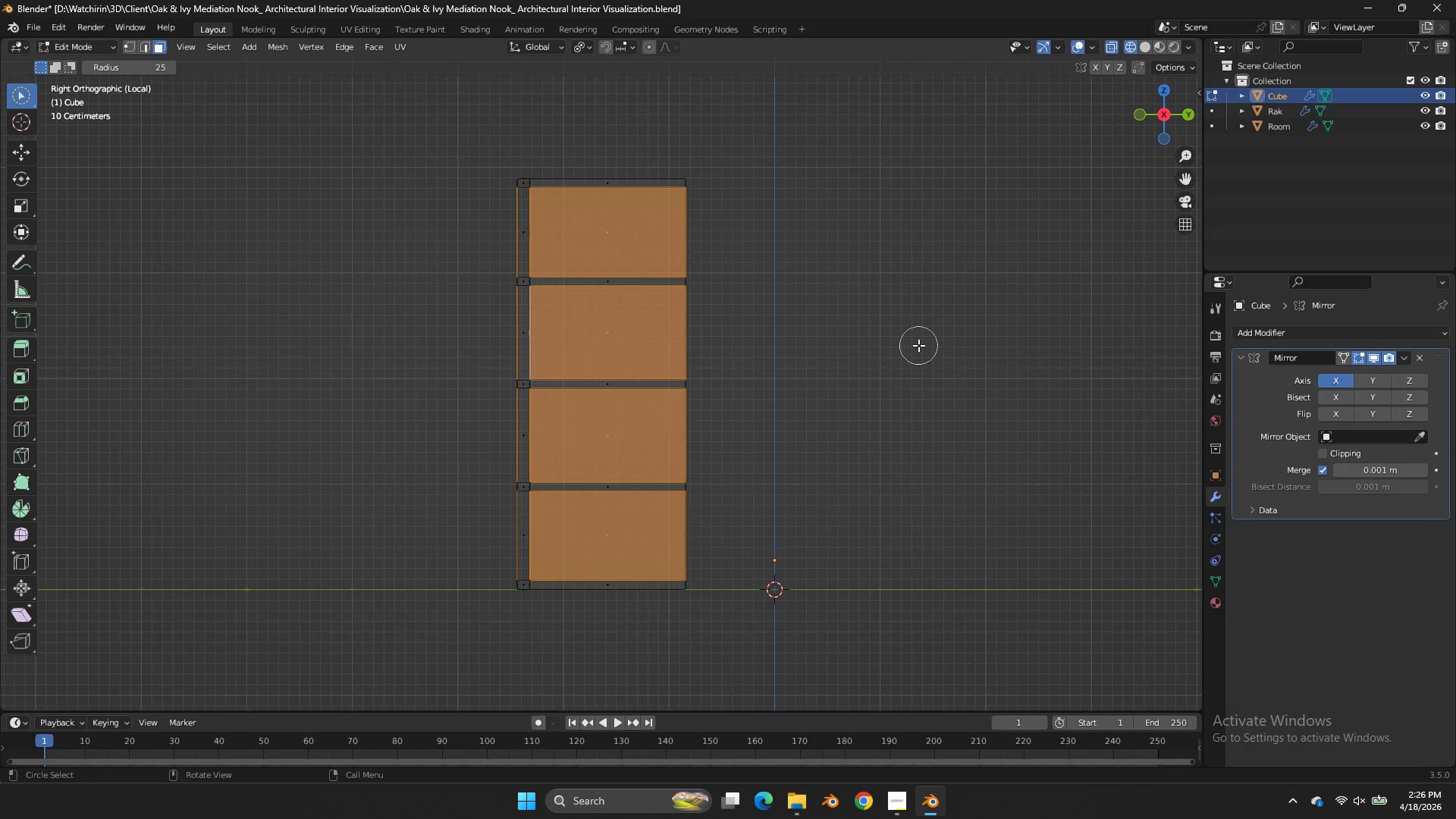 
key(X)
 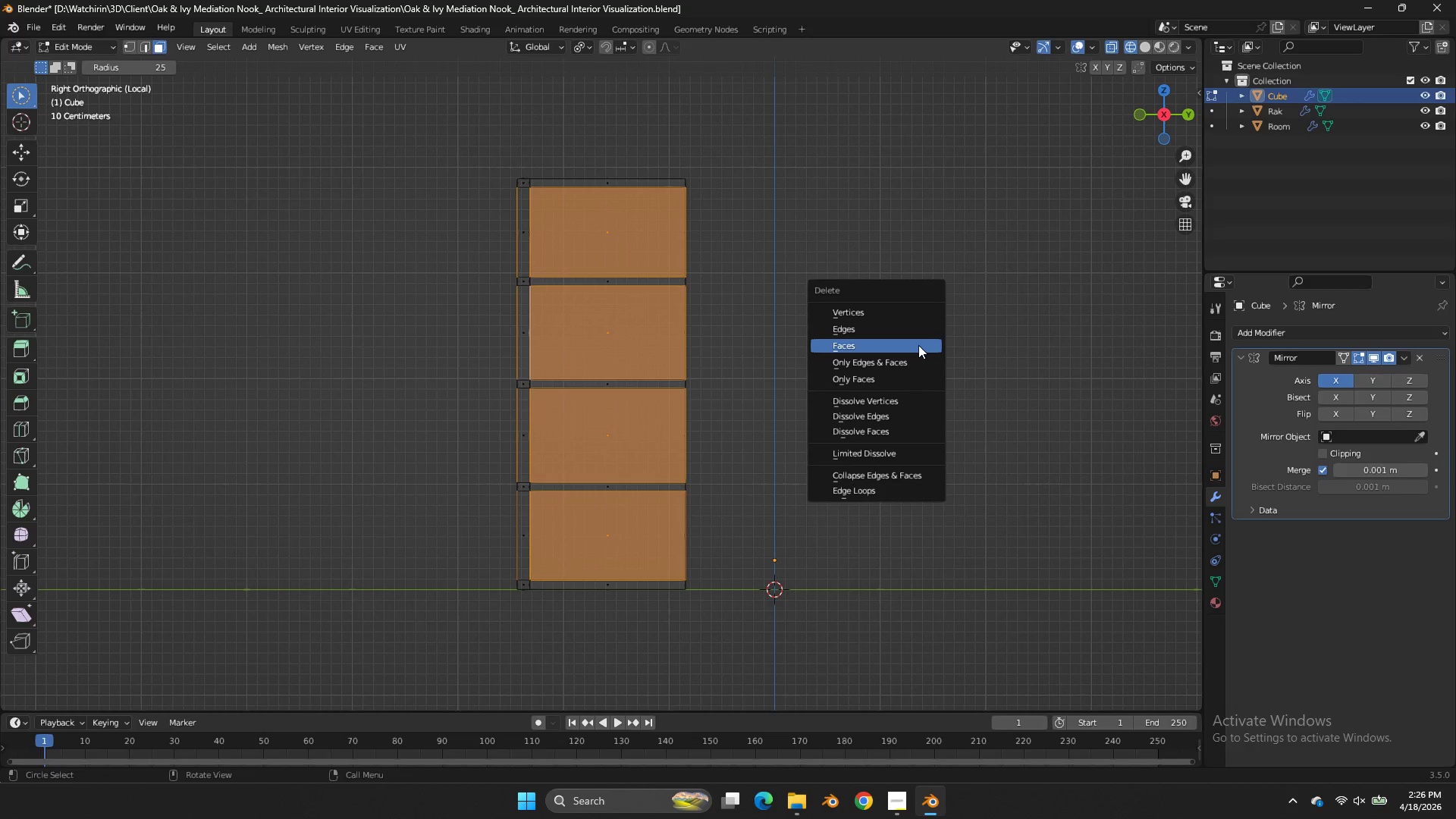 
left_click([918, 345])
 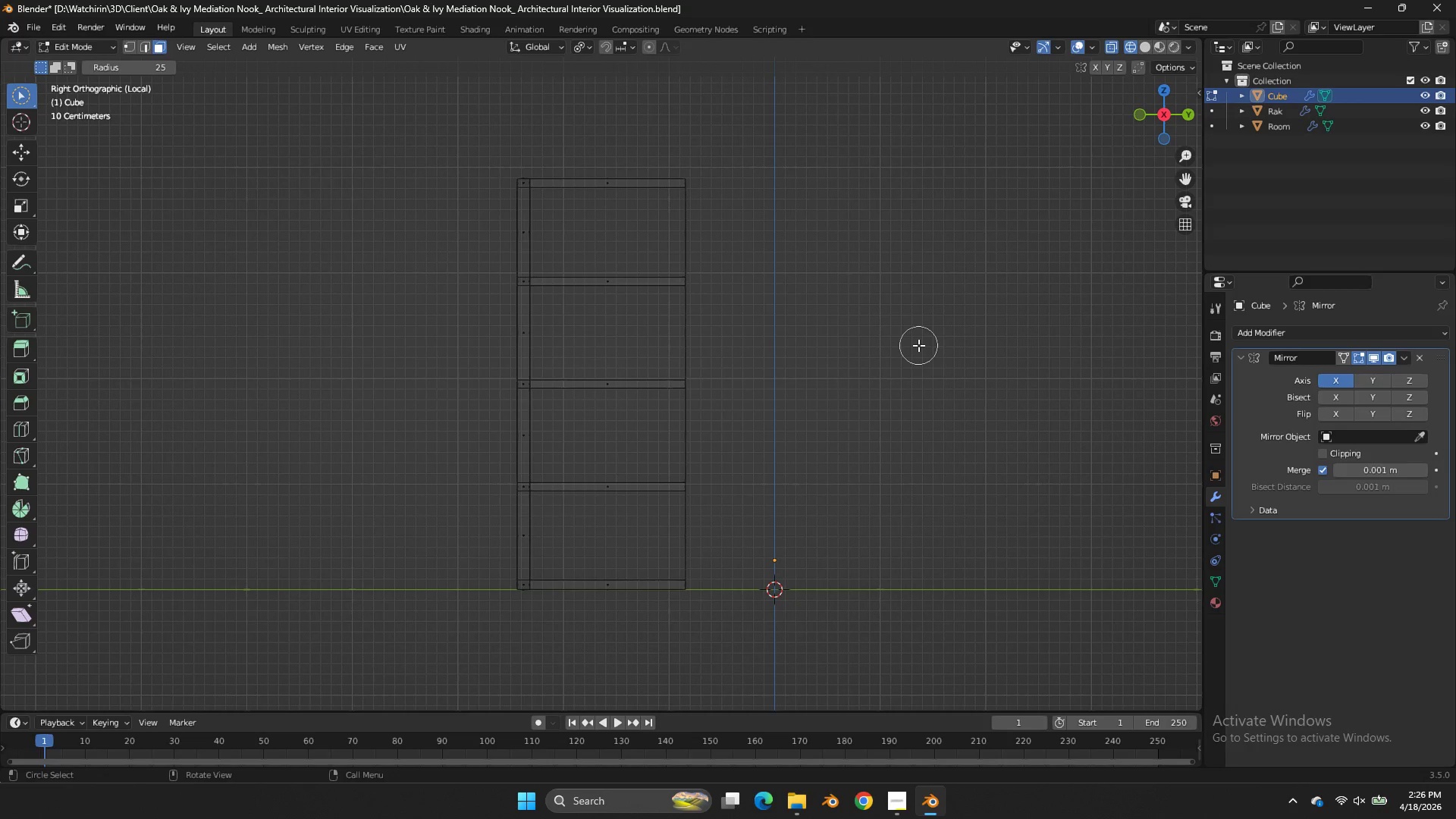 
key(Z)
 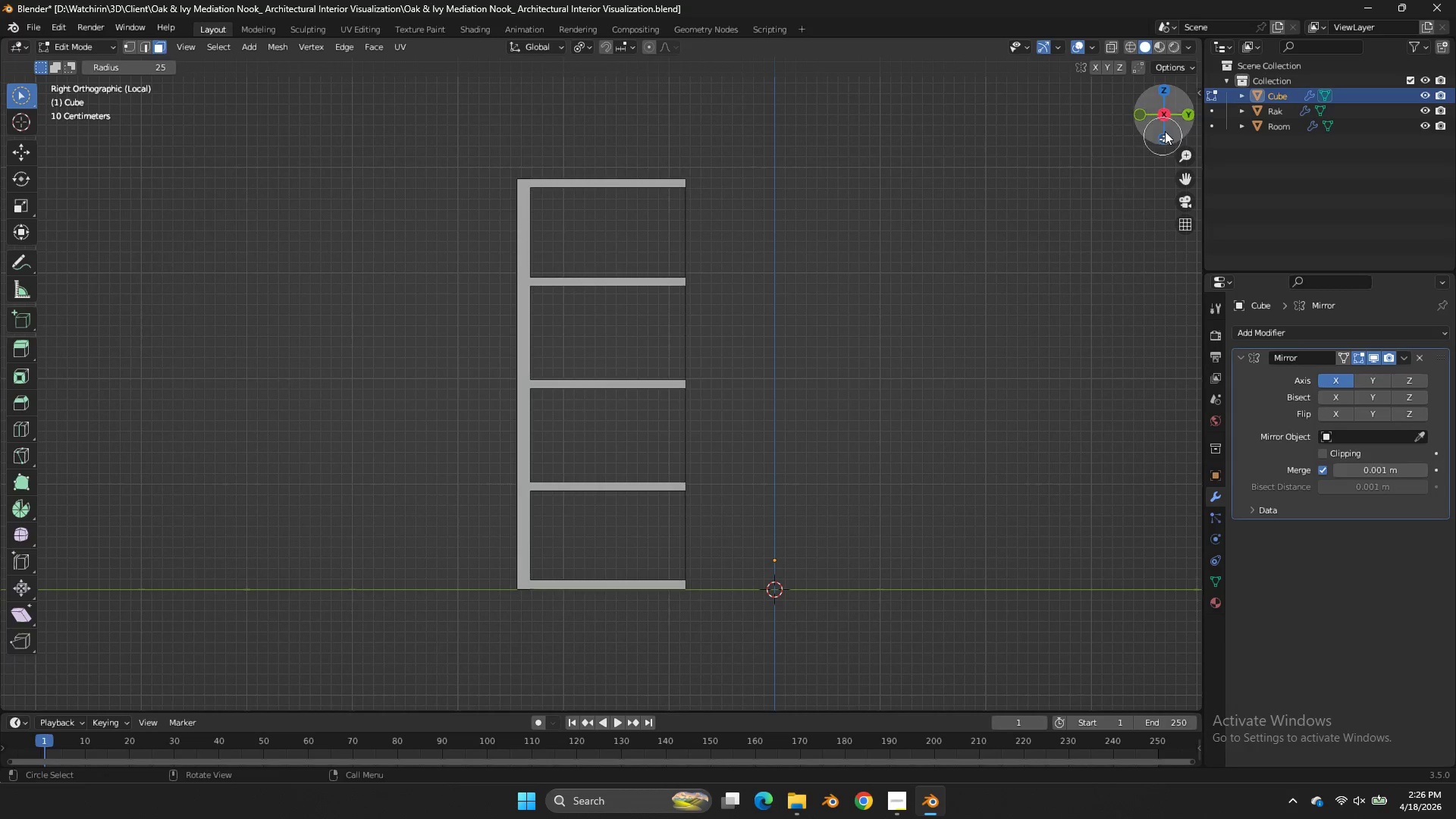 
key(Tab)
 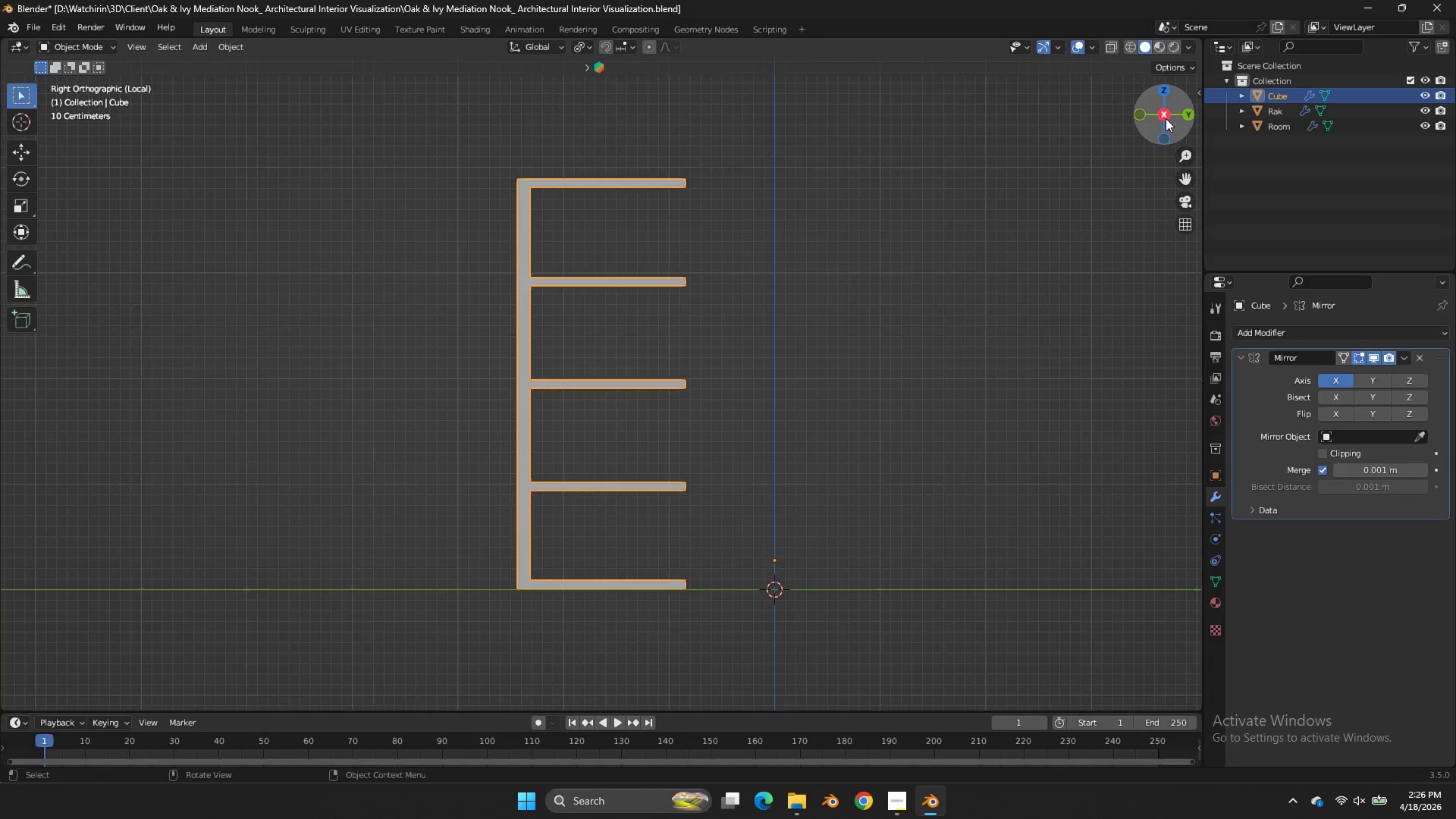 
left_click_drag(start_coordinate=[1166, 118], to_coordinate=[999, 193])
 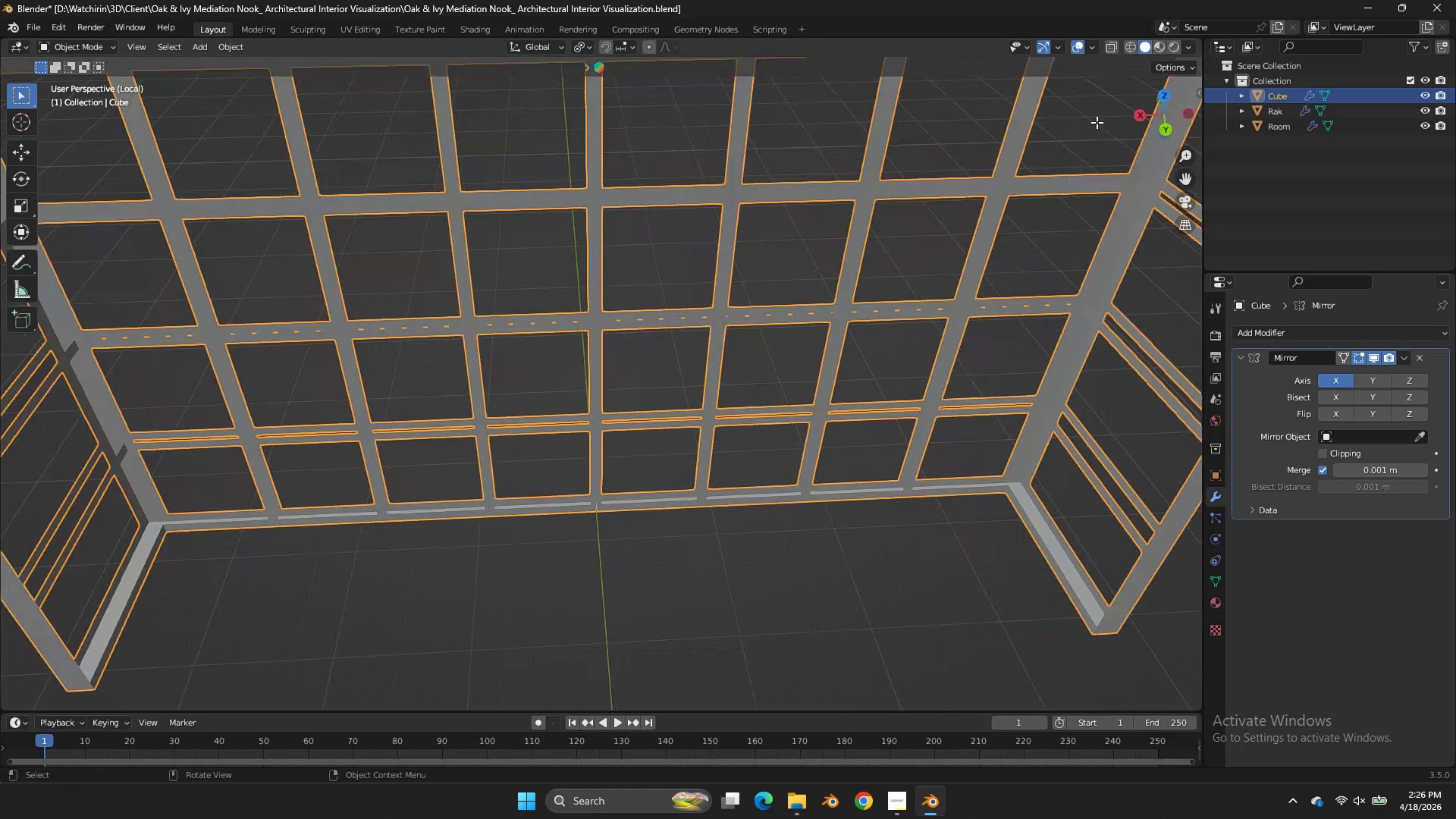 
key(Tab)
 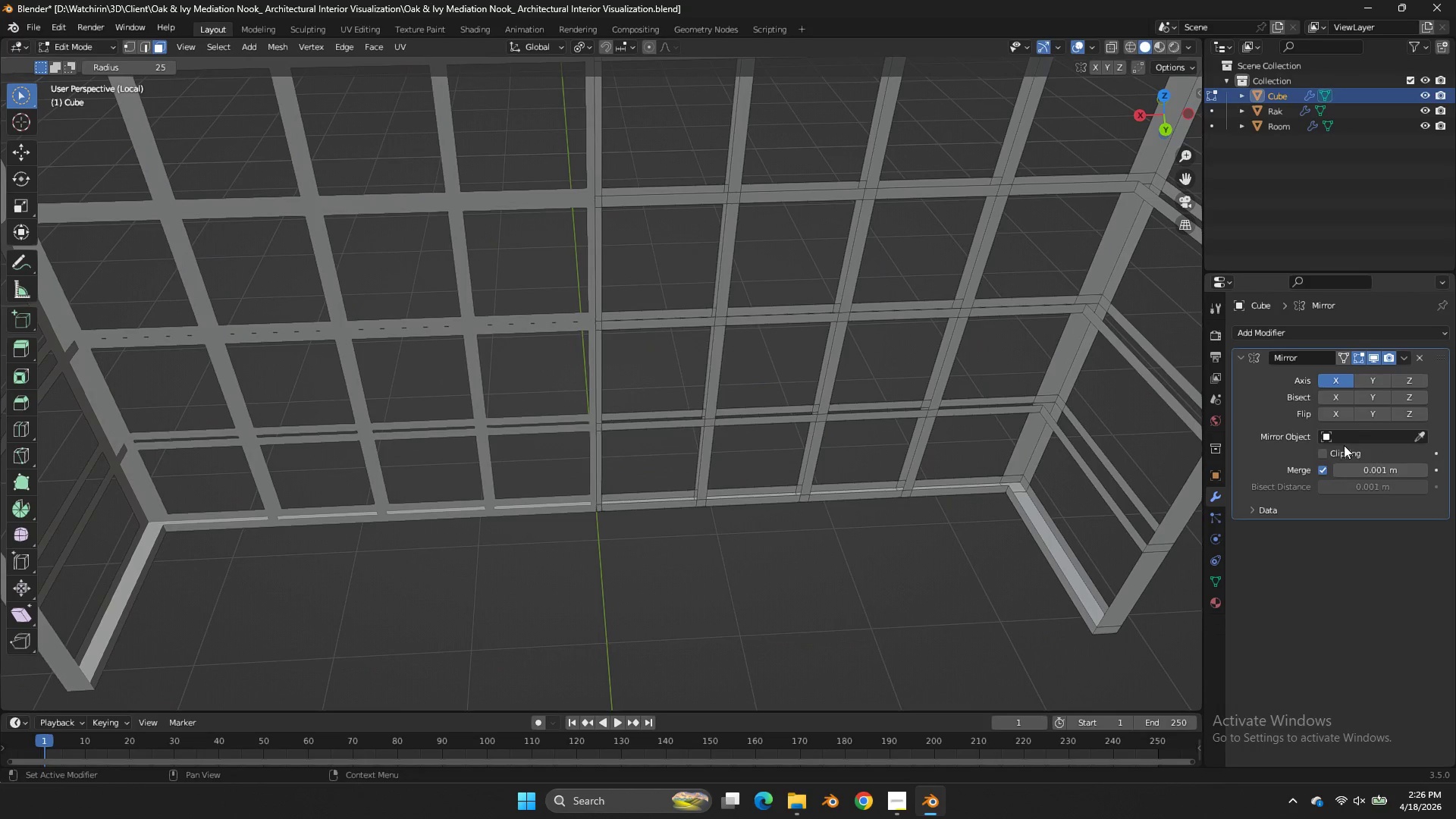 
scroll: coordinate [1097, 122], scroll_direction: up, amount: 2.0
 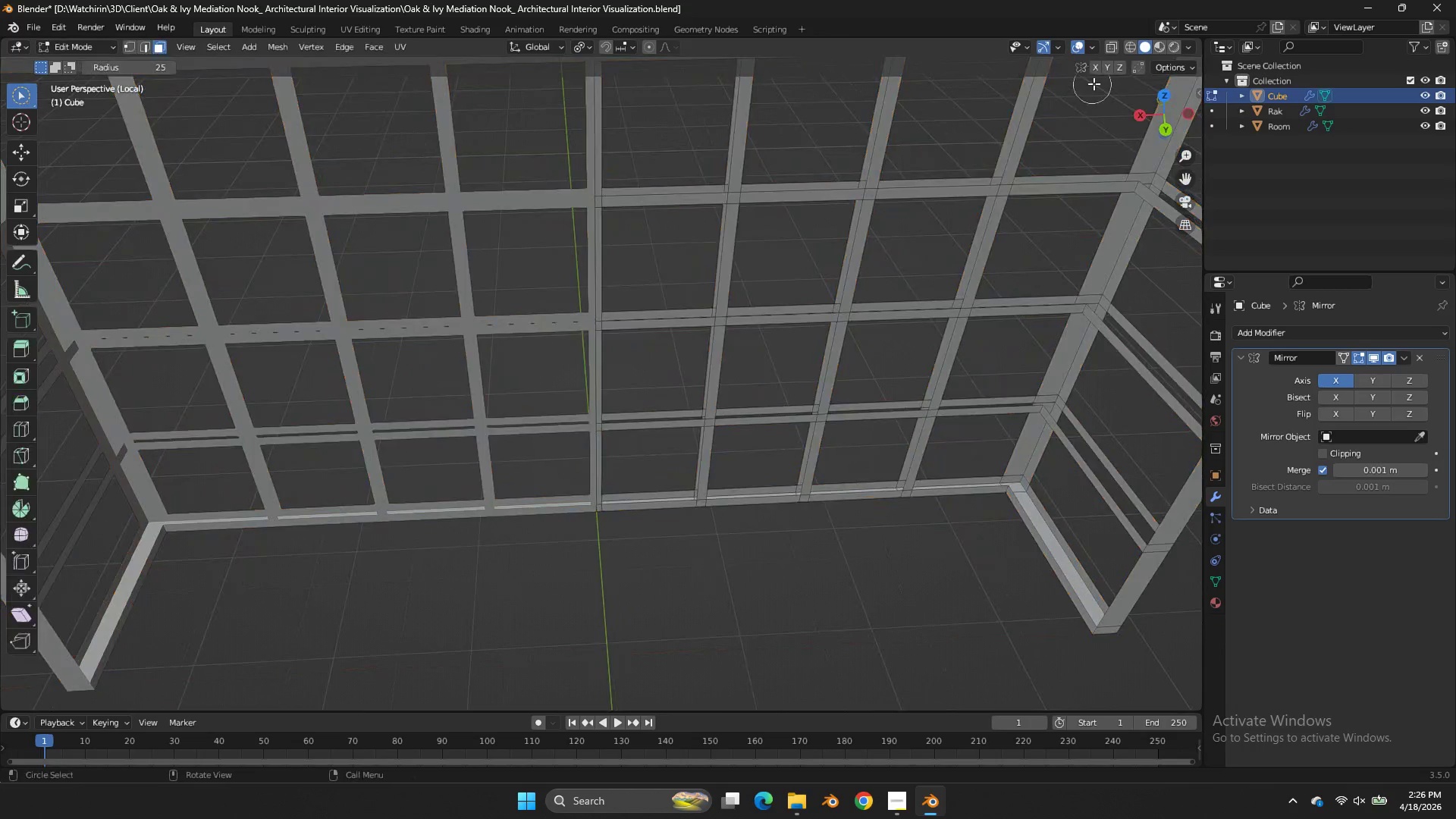 
left_click([1341, 447])
 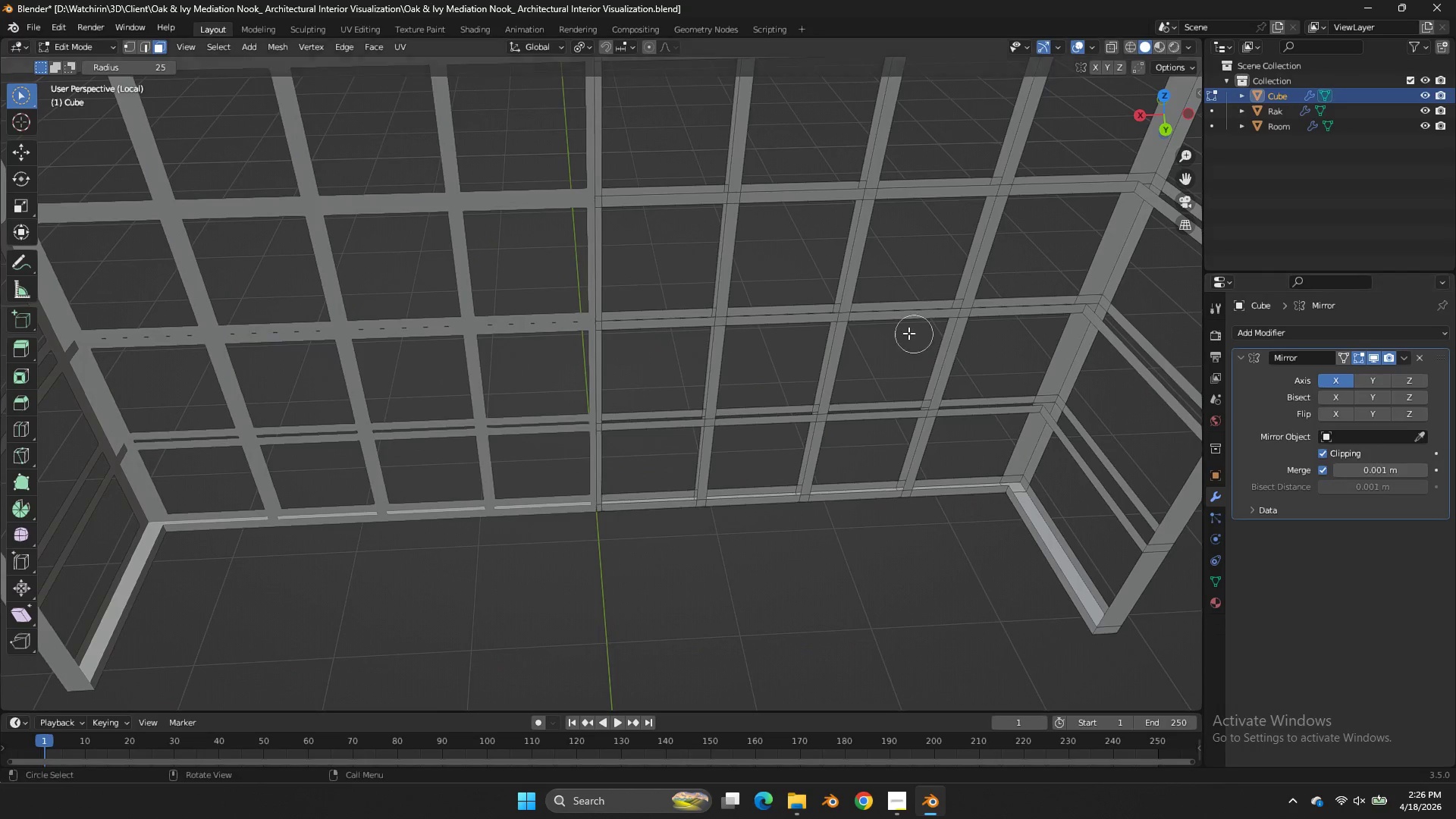 
scroll: coordinate [908, 333], scroll_direction: down, amount: 2.0
 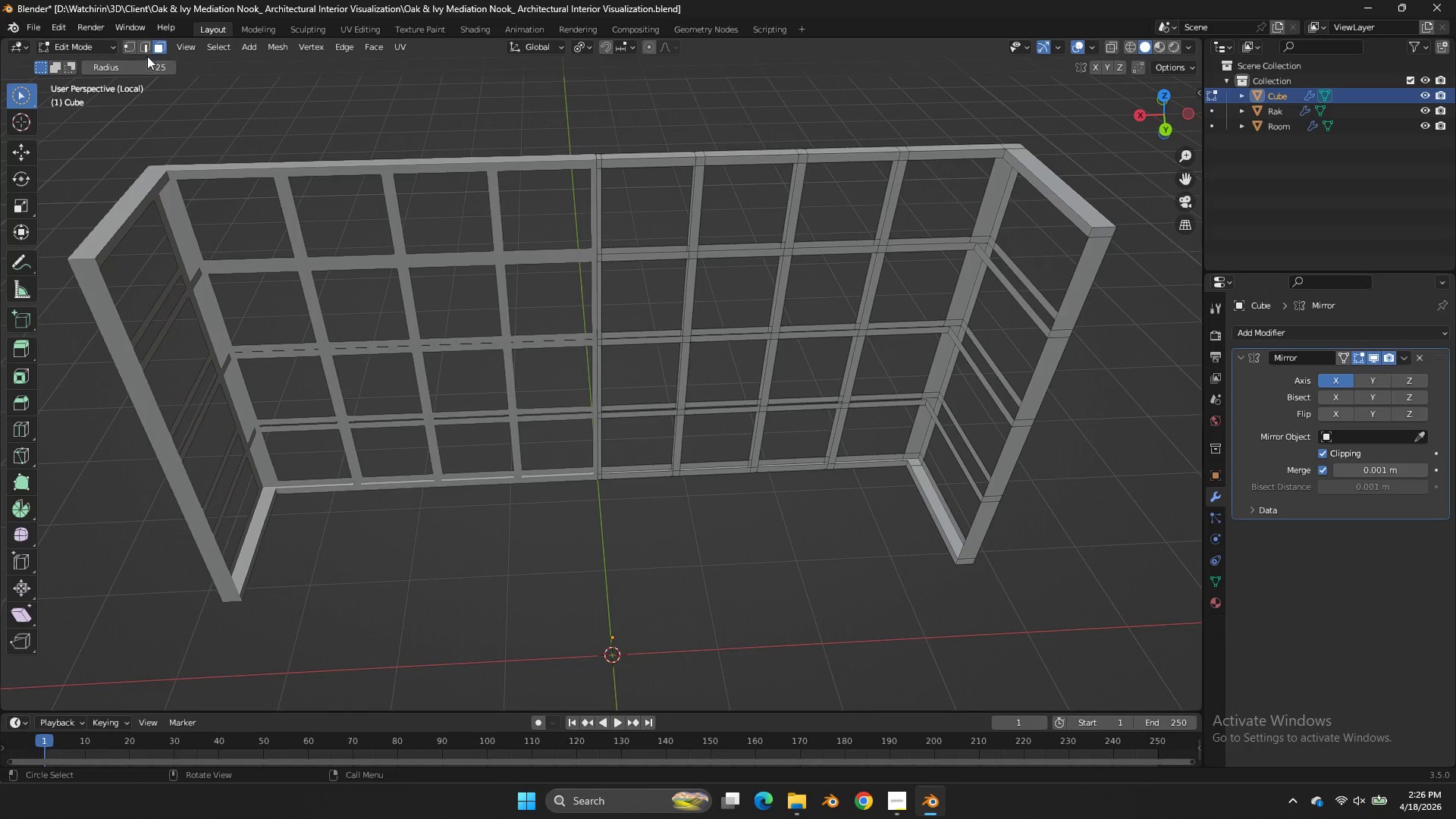 
left_click([131, 46])
 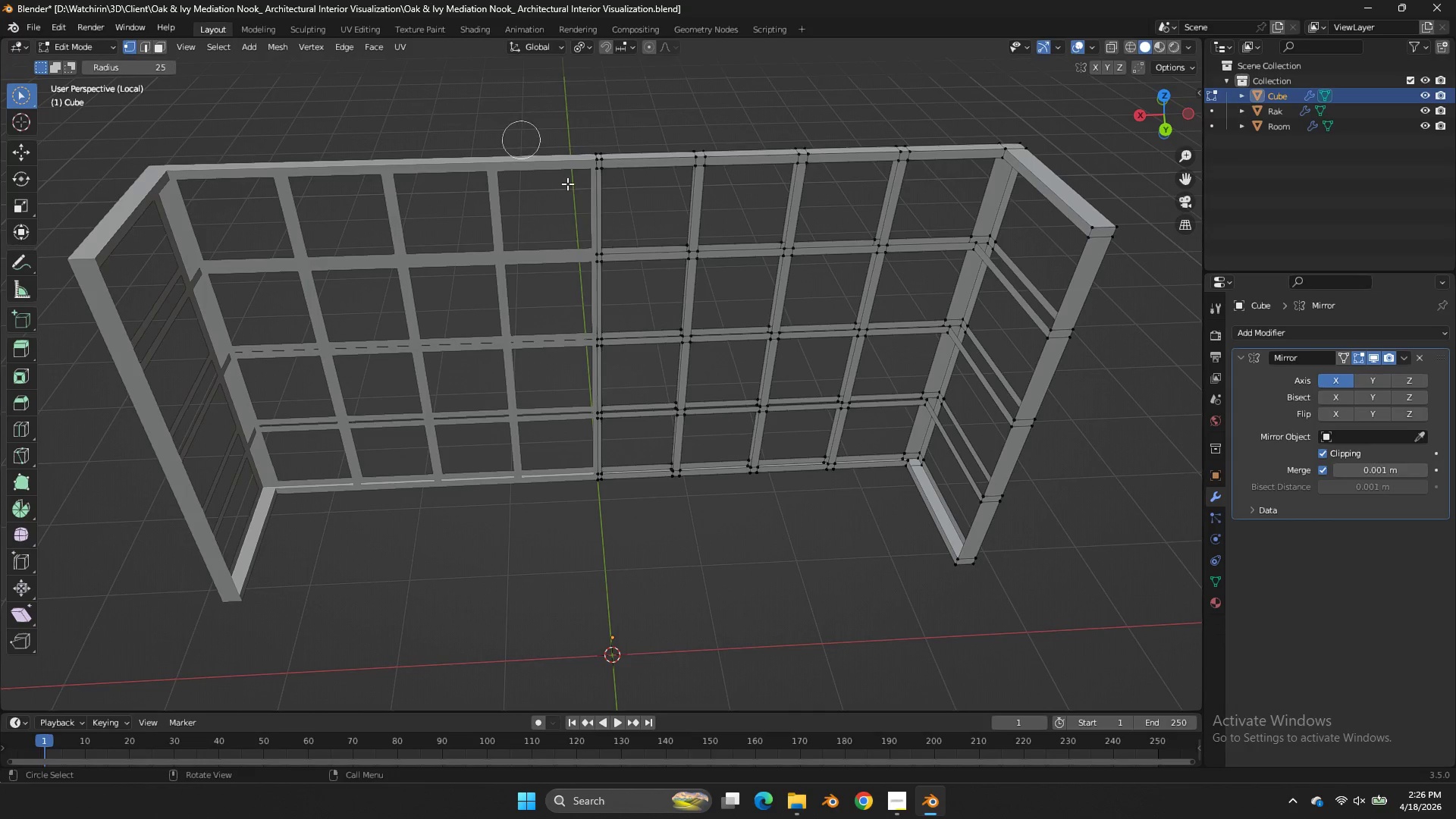 
type(www)
 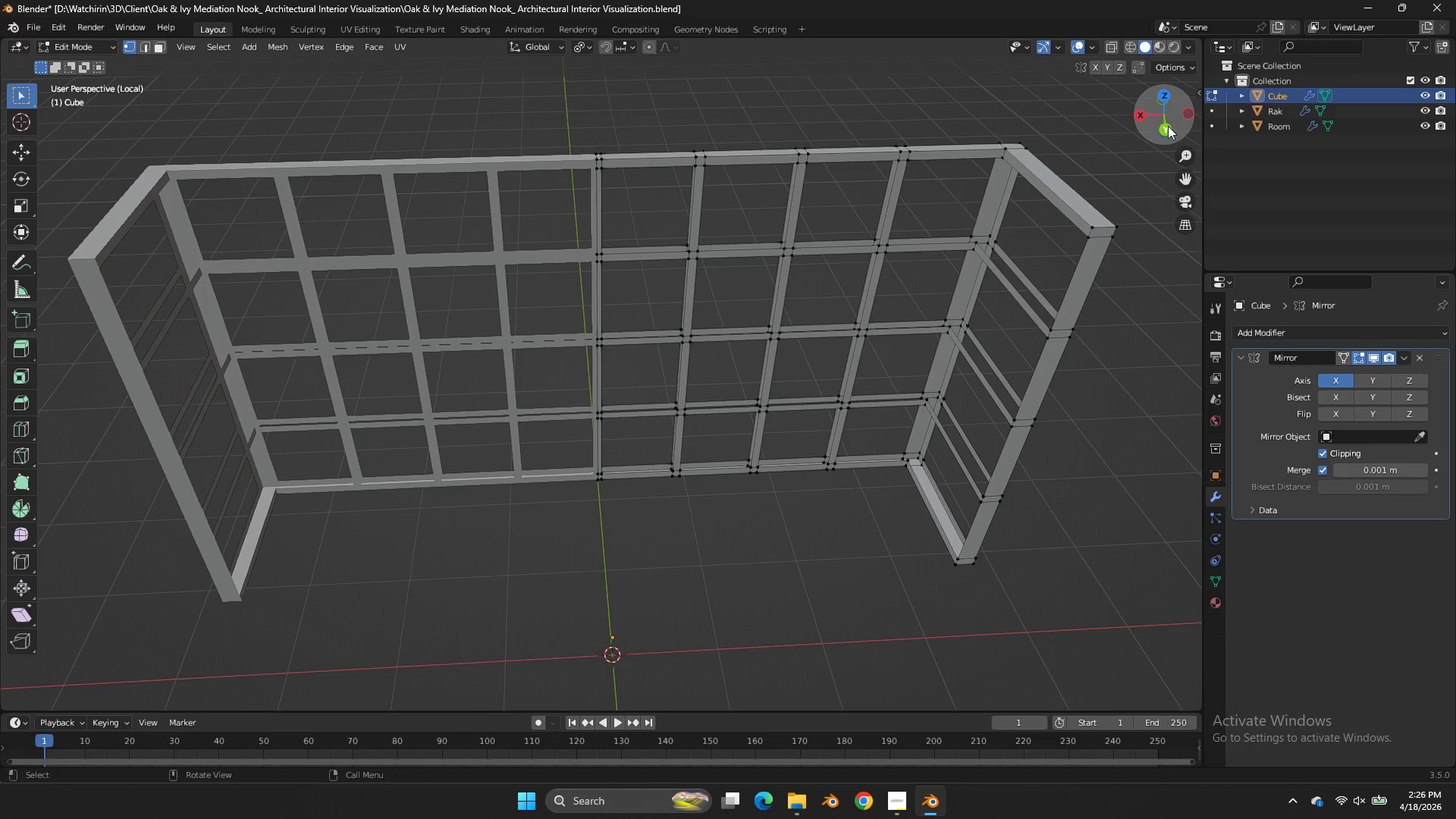 
left_click([1169, 127])
 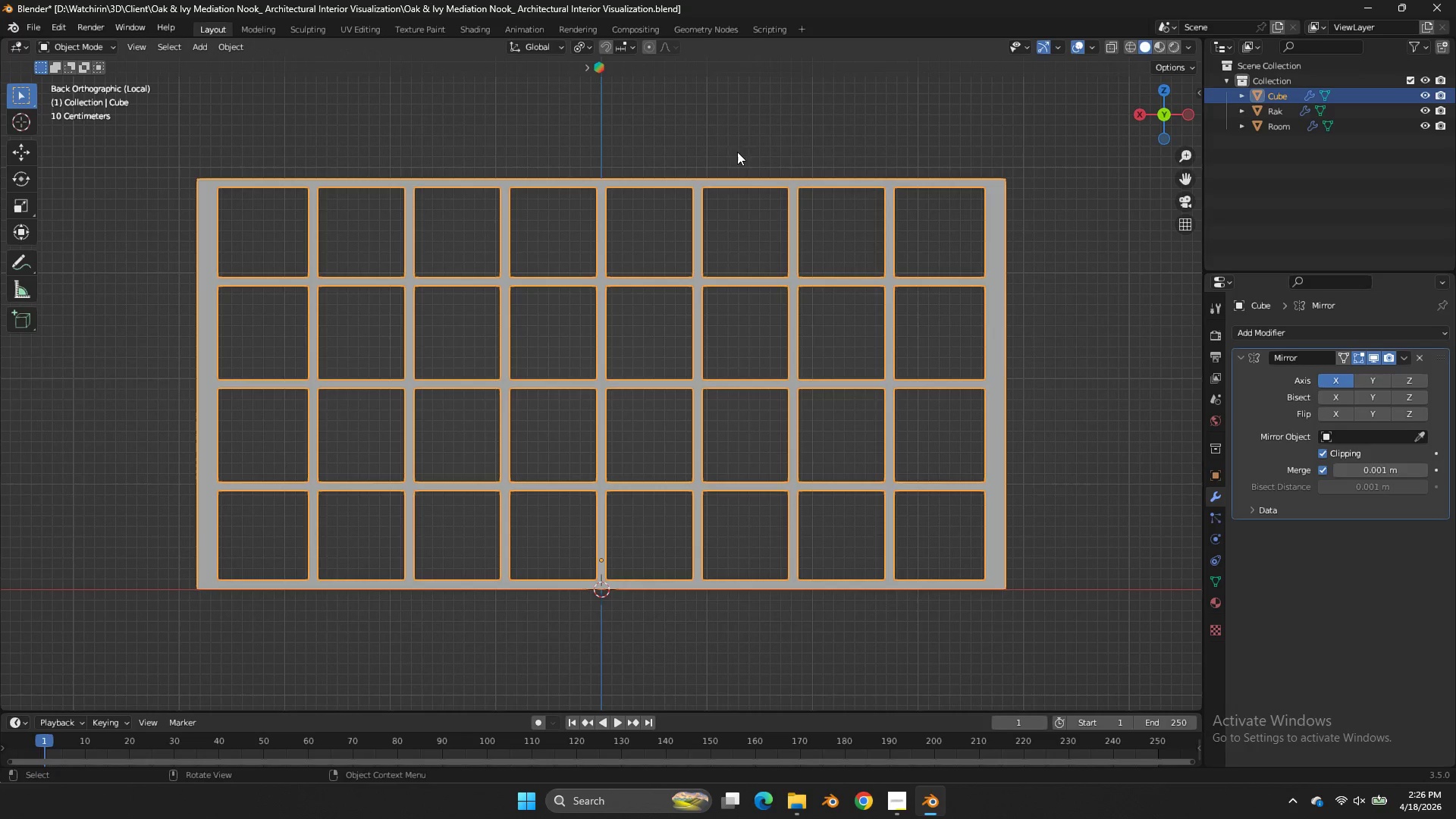 
key(Tab)
type(z)
key(Tab)
type(gx)
 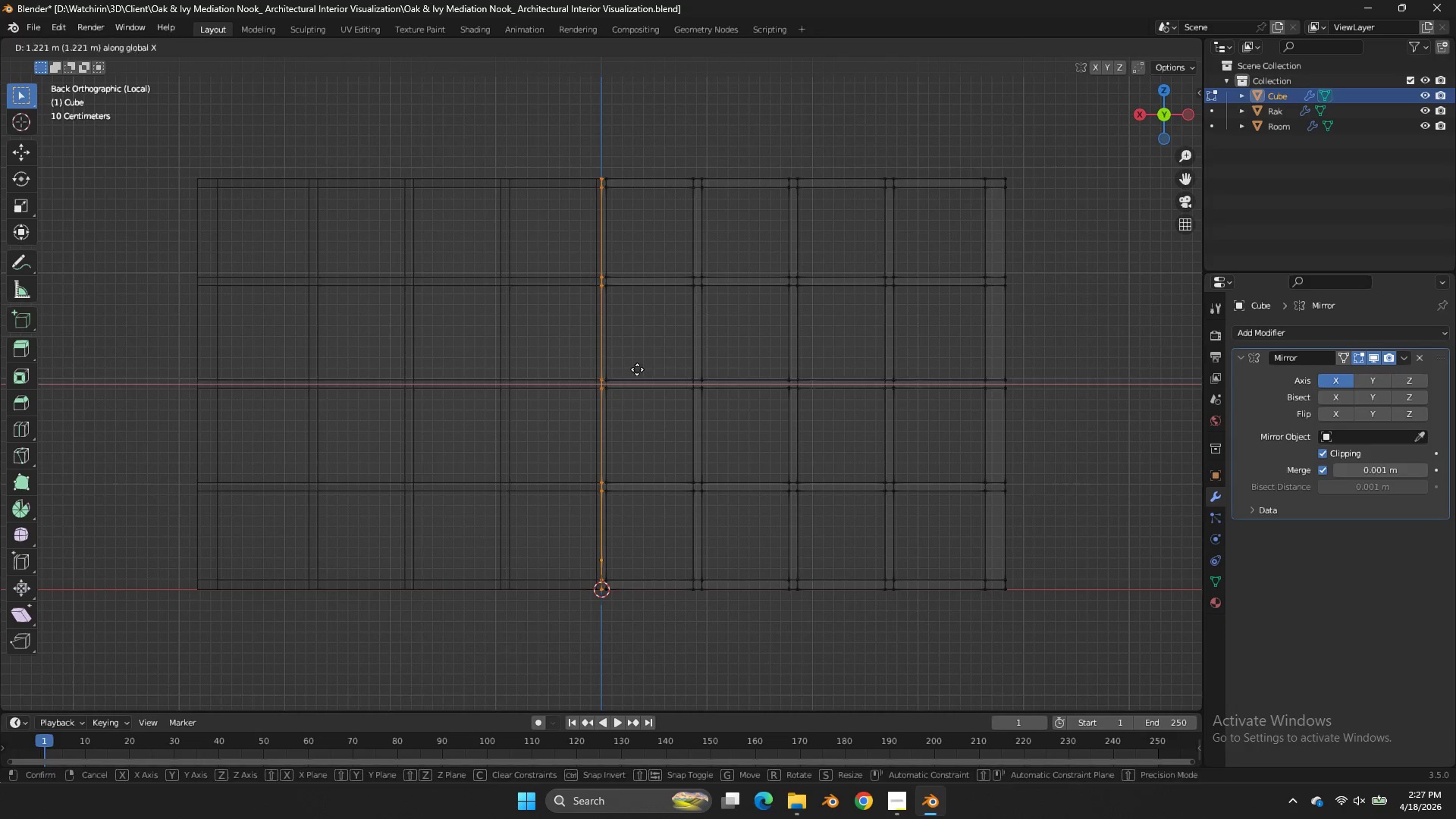 
left_click_drag(start_coordinate=[605, 145], to_coordinate=[462, 661])
 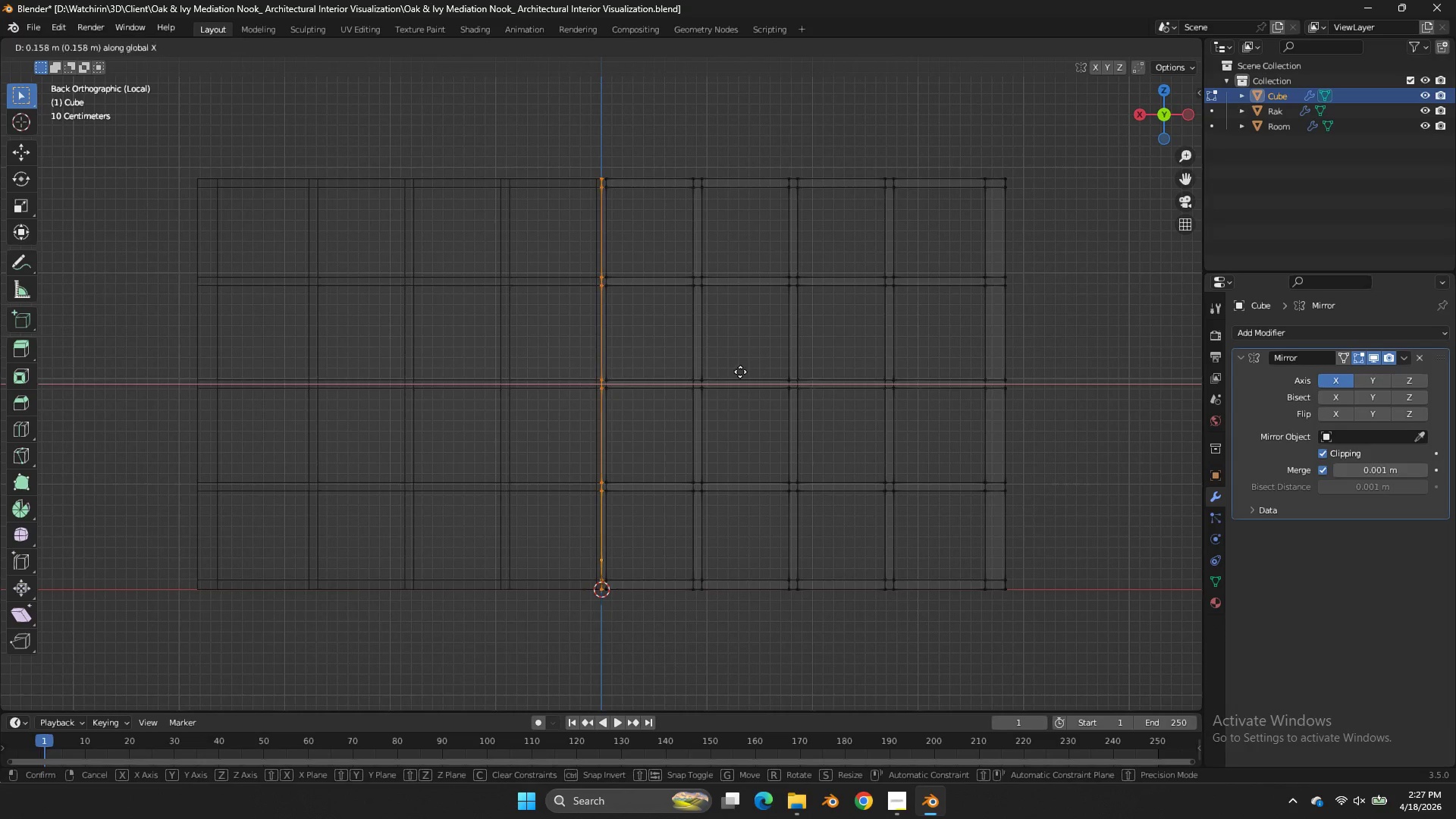 
left_click([637, 369])
 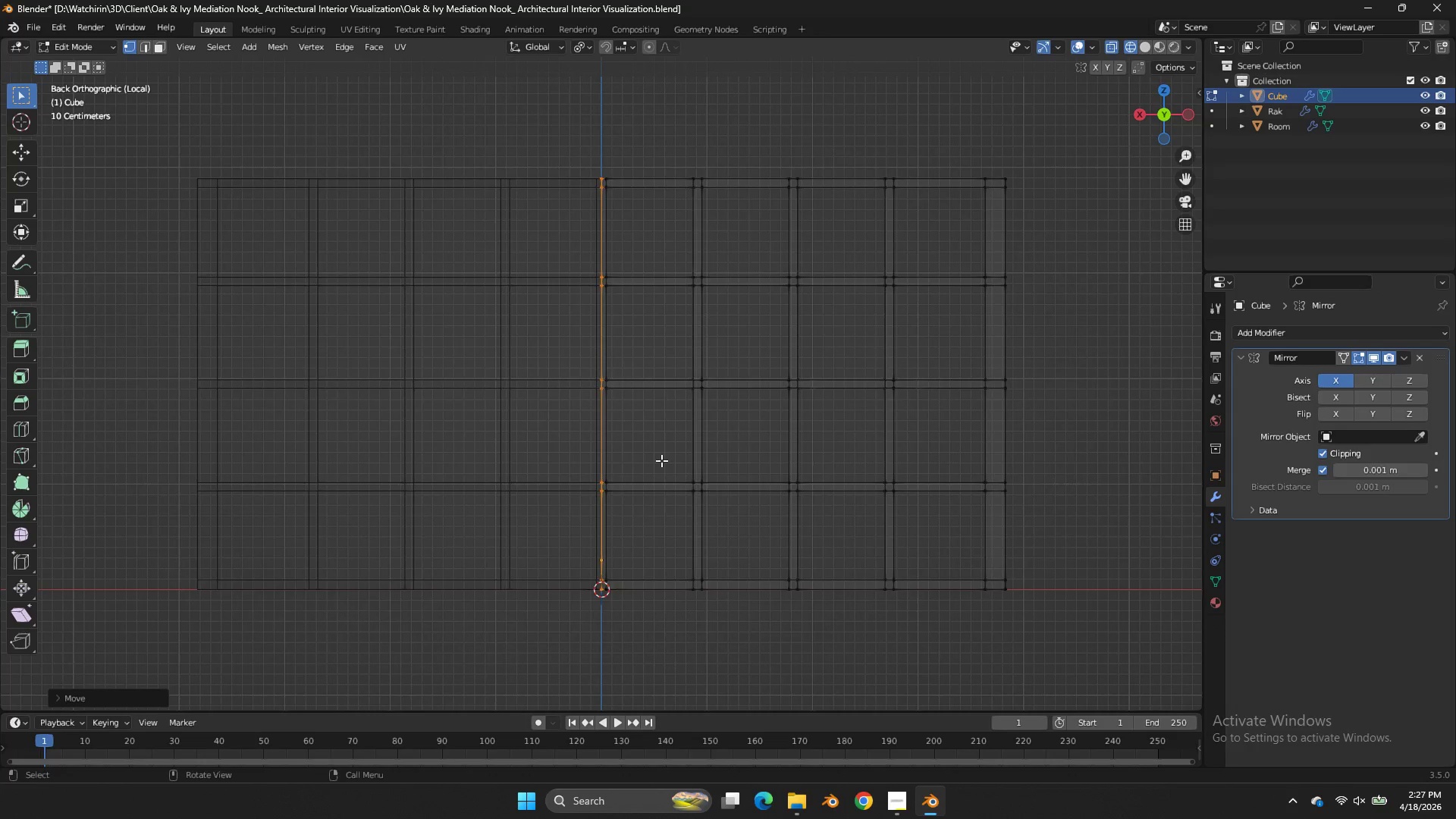 
scroll: coordinate [661, 460], scroll_direction: up, amount: 2.0
 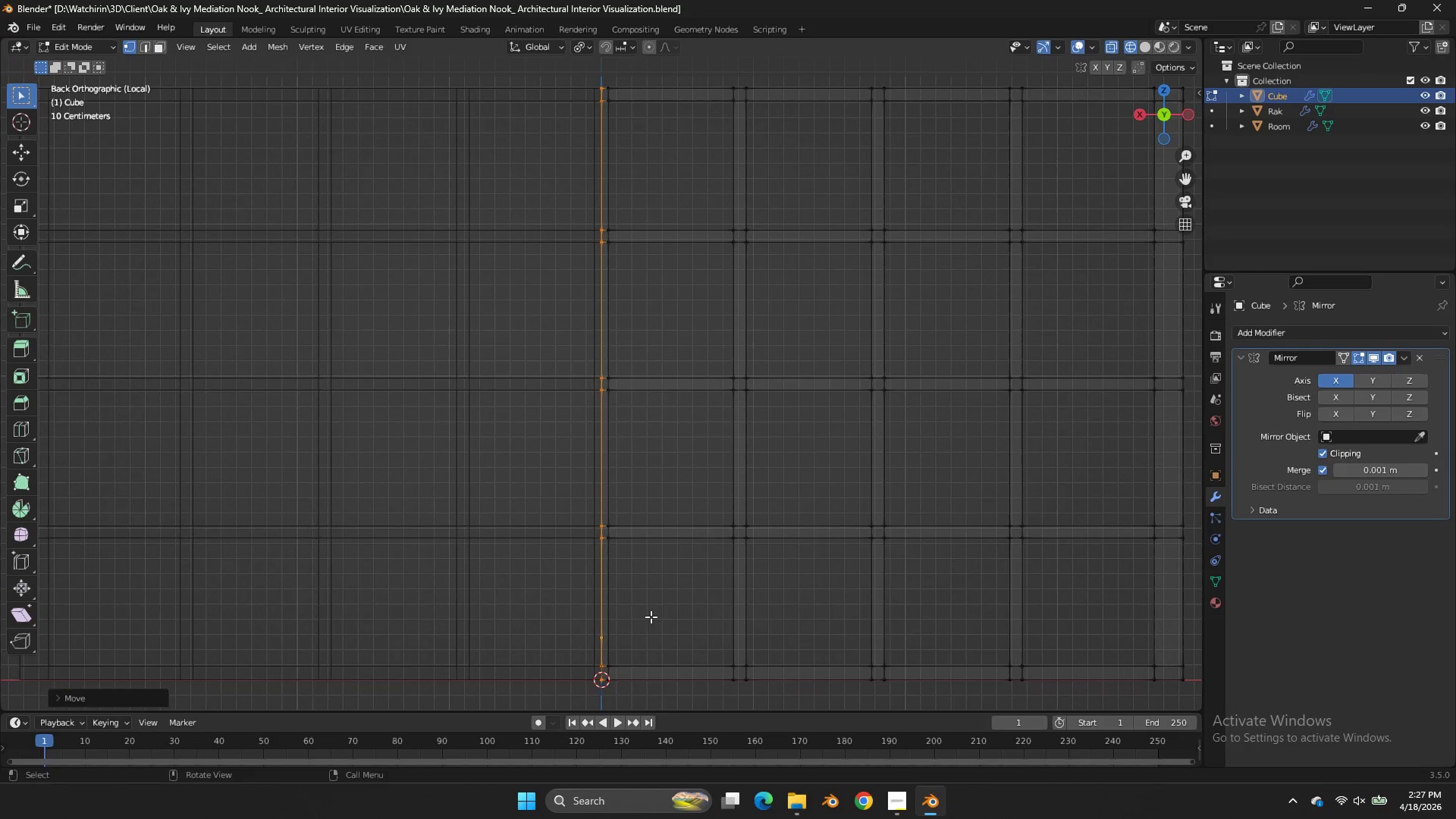 
double_click([647, 620])
 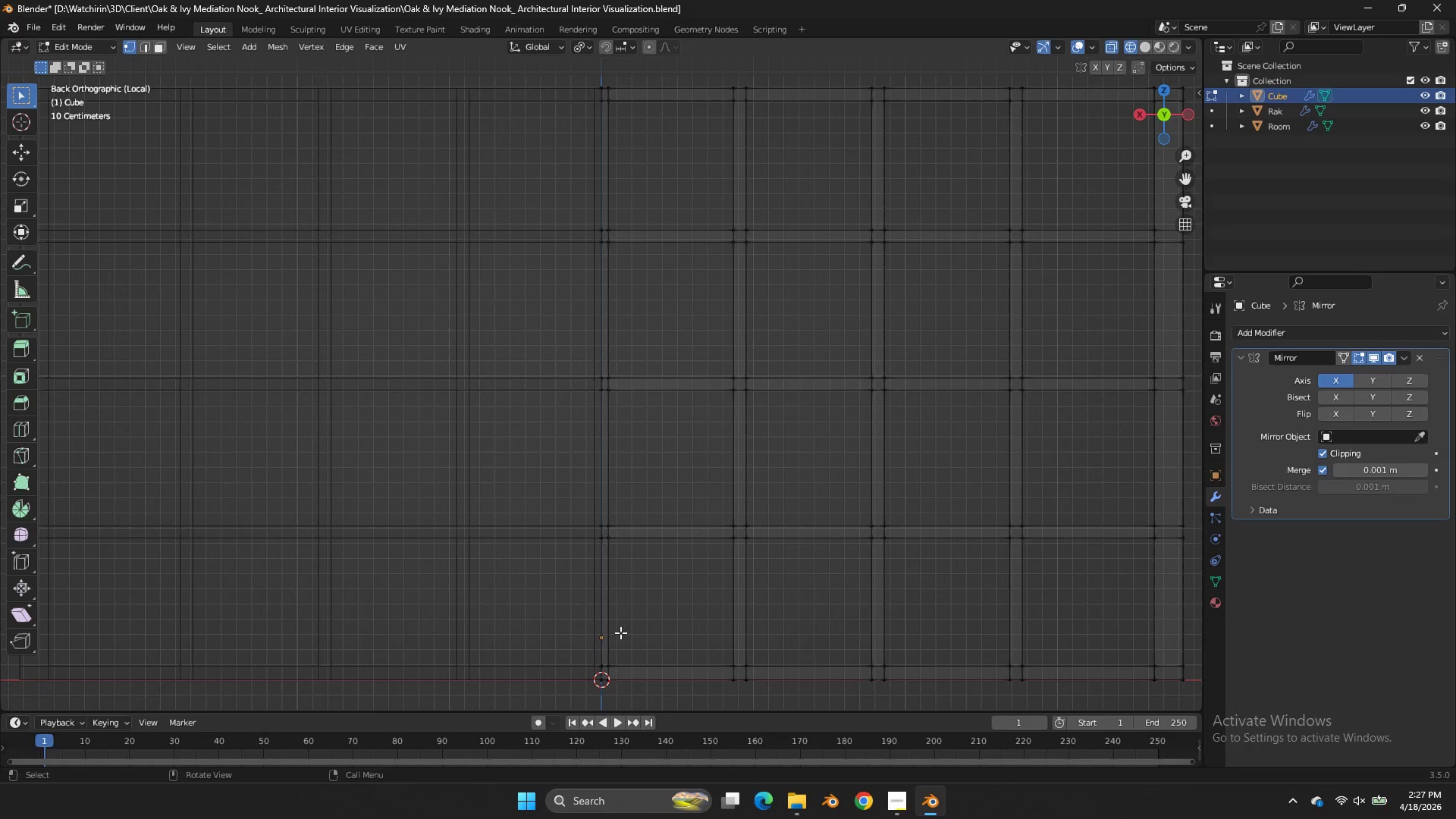 
triple_click([620, 632])
 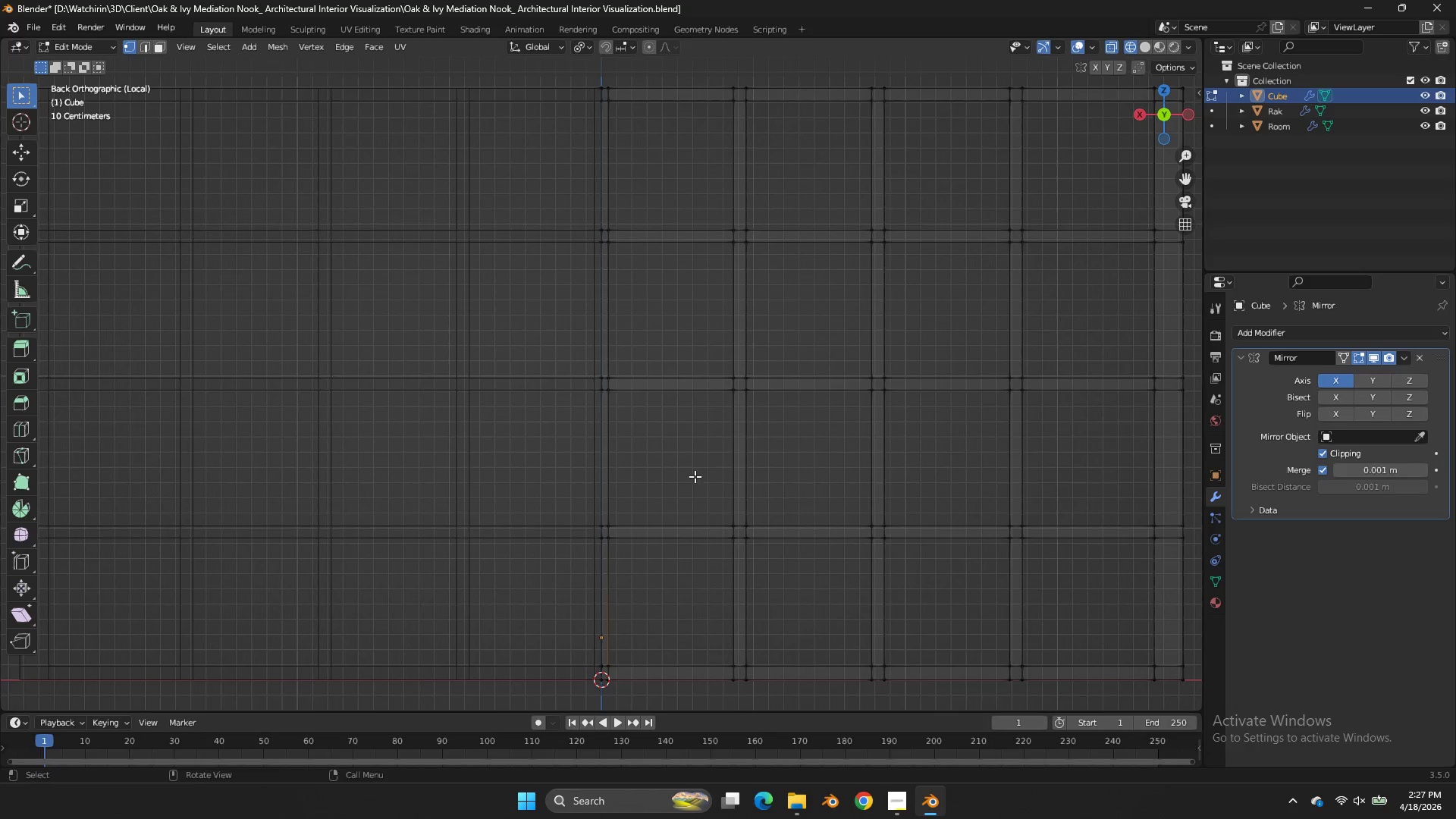 
key(A)
 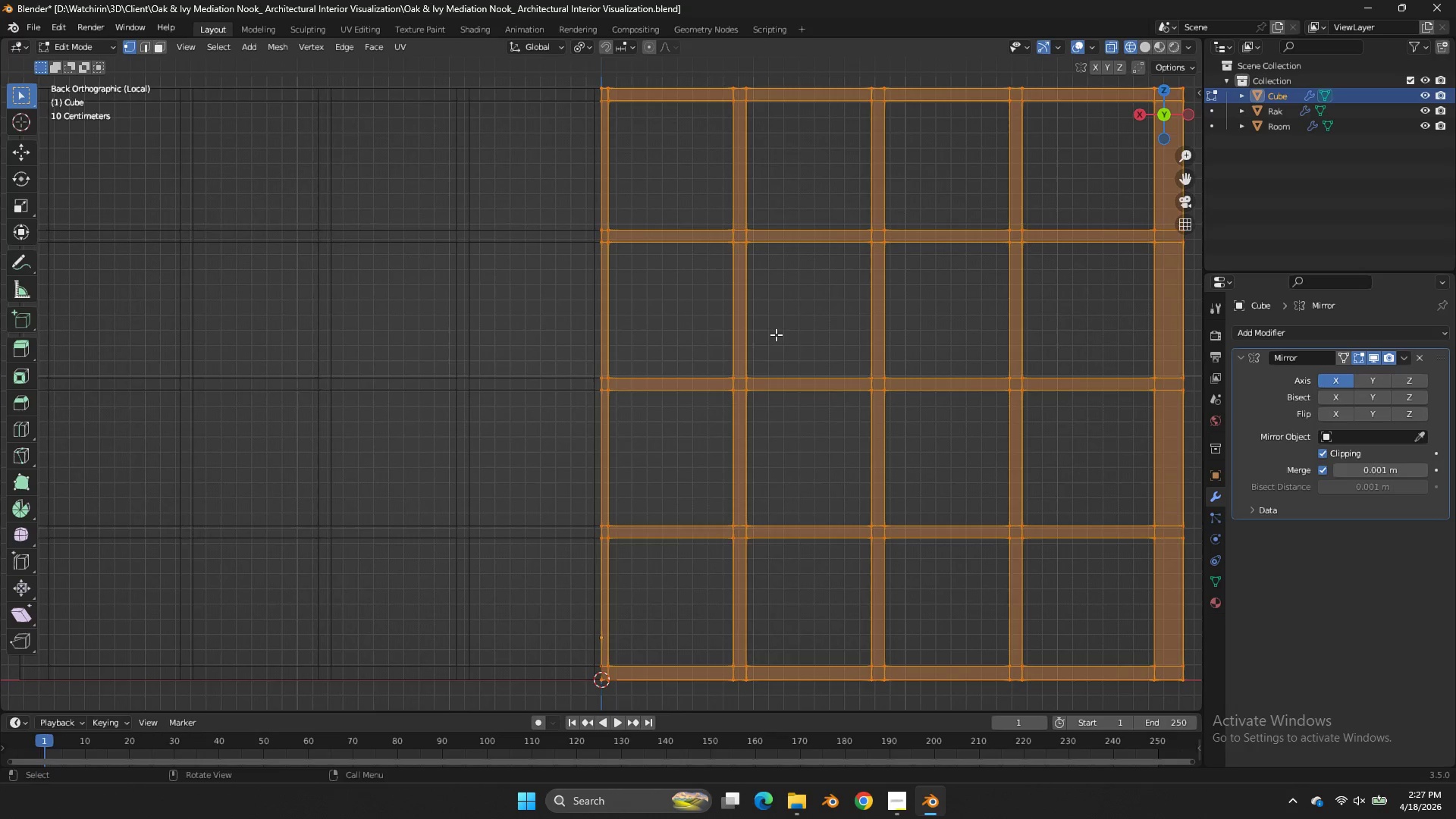 
scroll: coordinate [780, 328], scroll_direction: down, amount: 1.0
 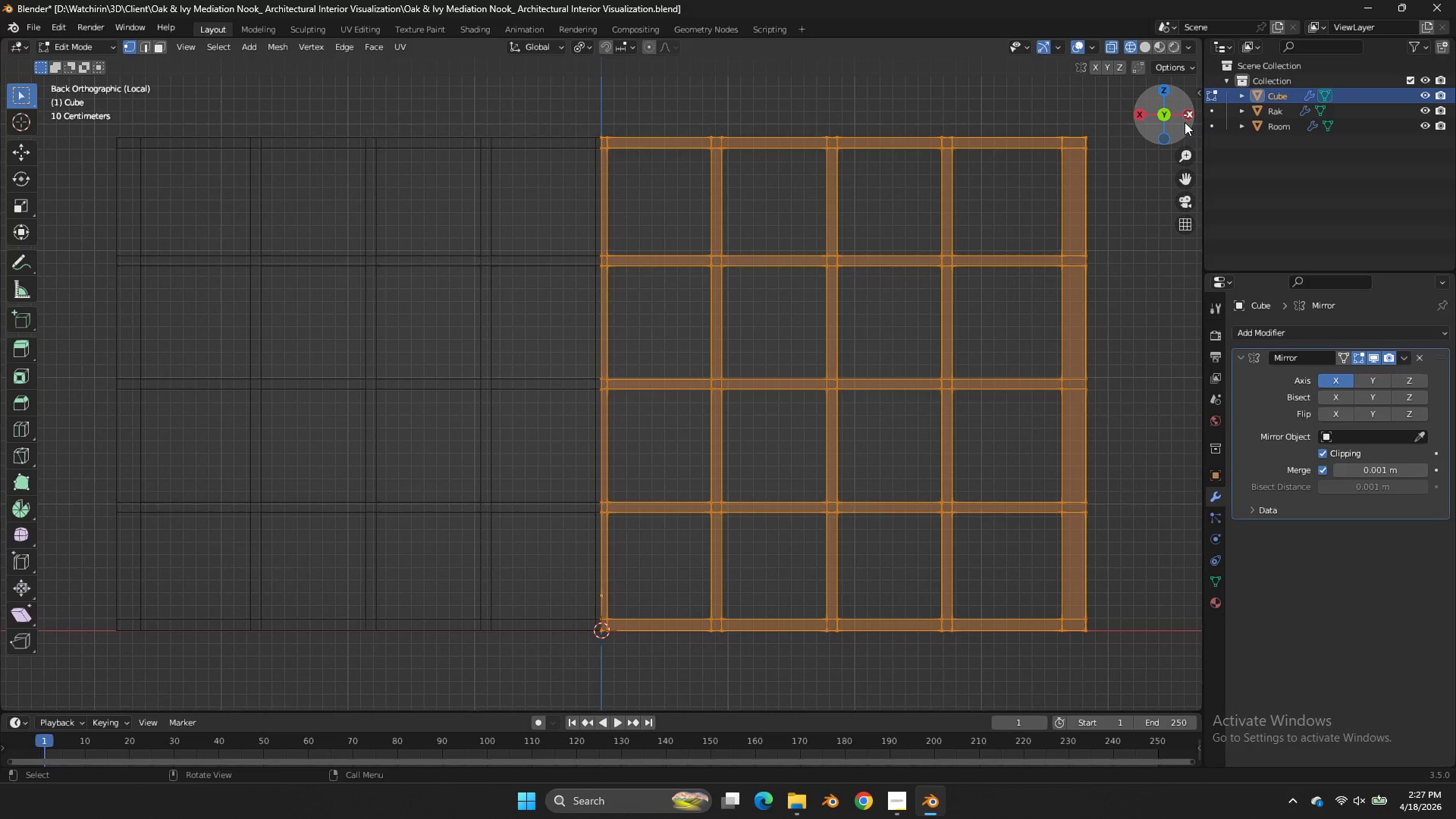 
left_click_drag(start_coordinate=[1180, 122], to_coordinate=[1082, 230])
 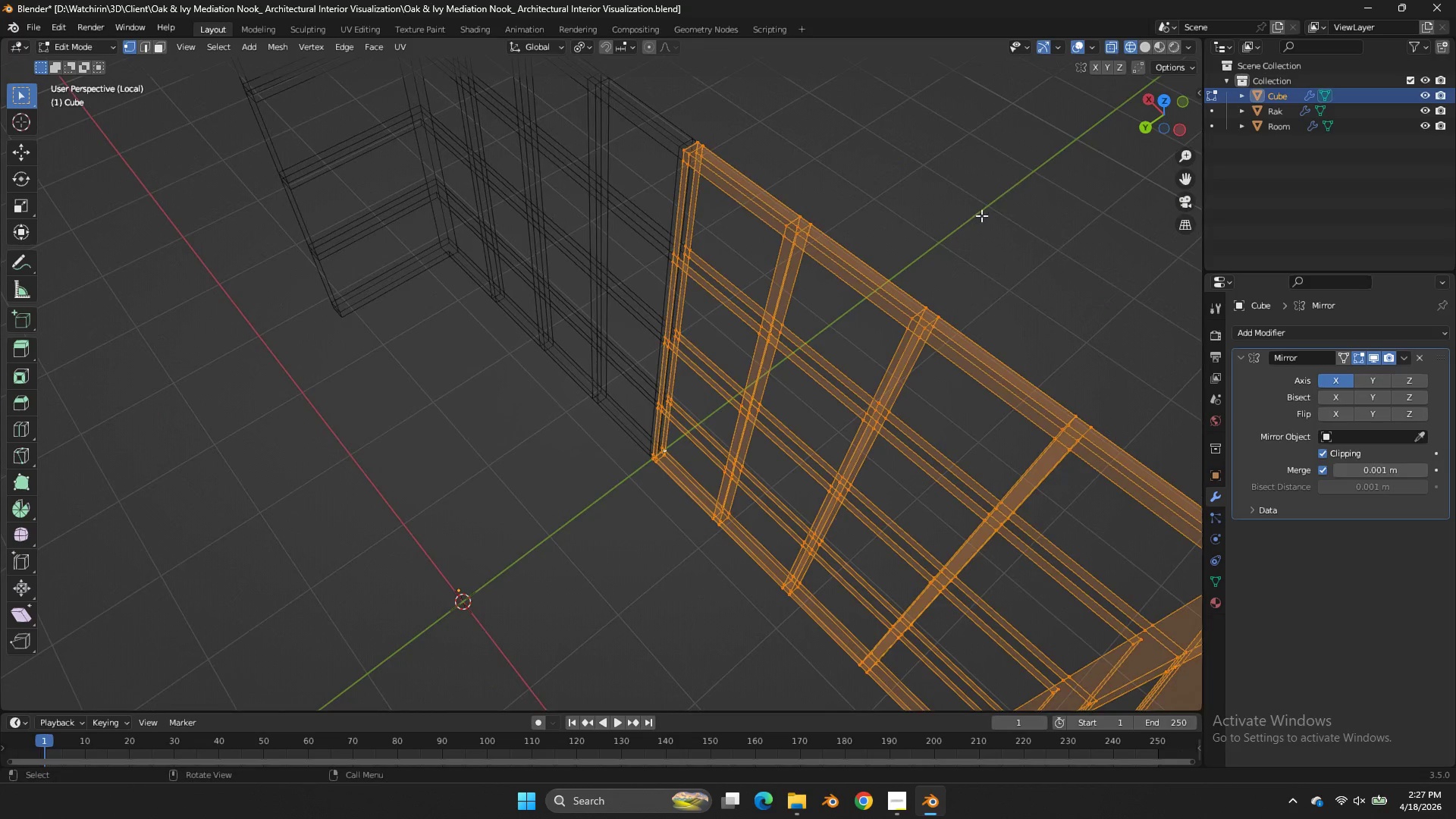 
key(Z)
 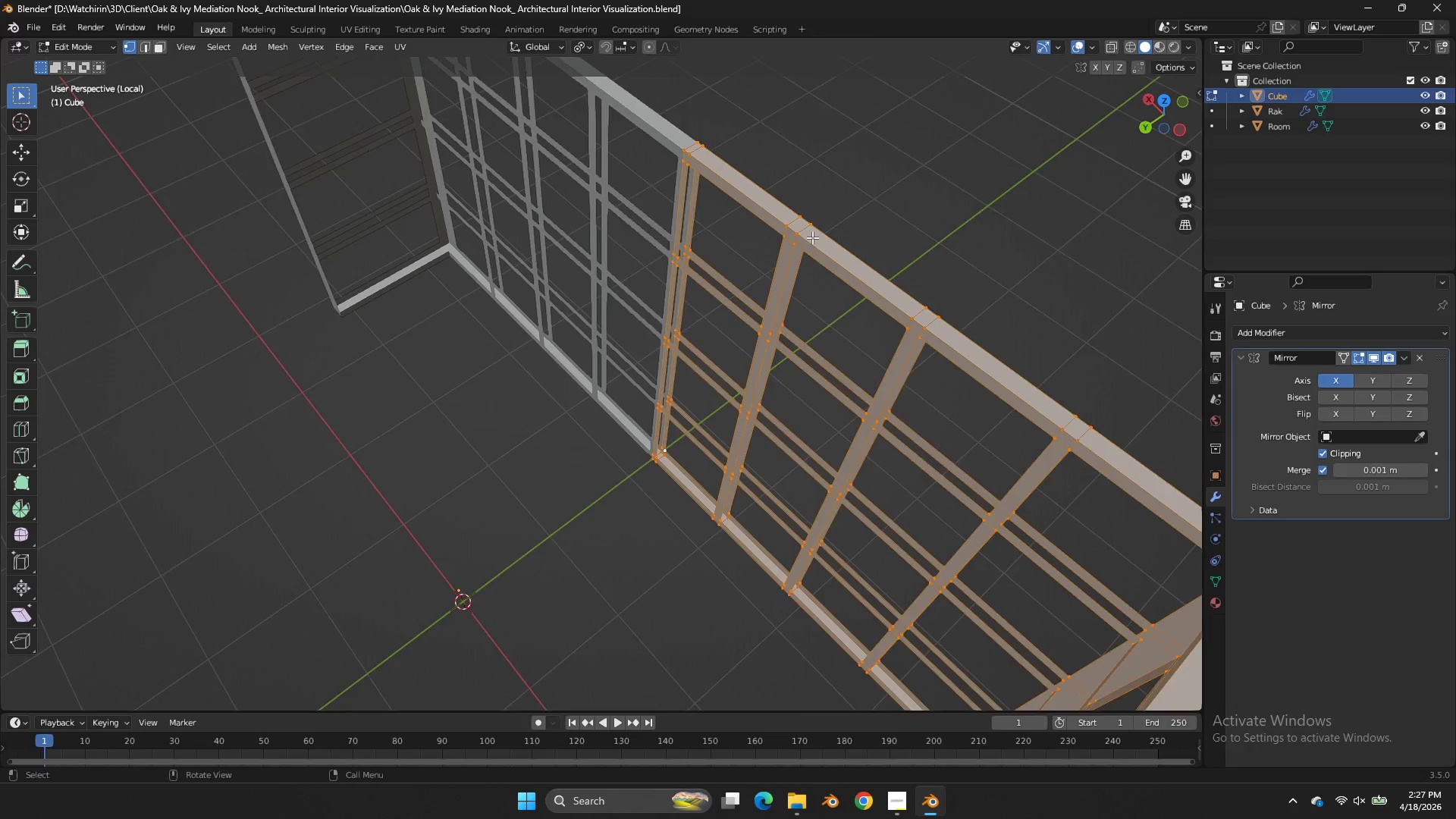 
scroll: coordinate [812, 237], scroll_direction: up, amount: 1.0
 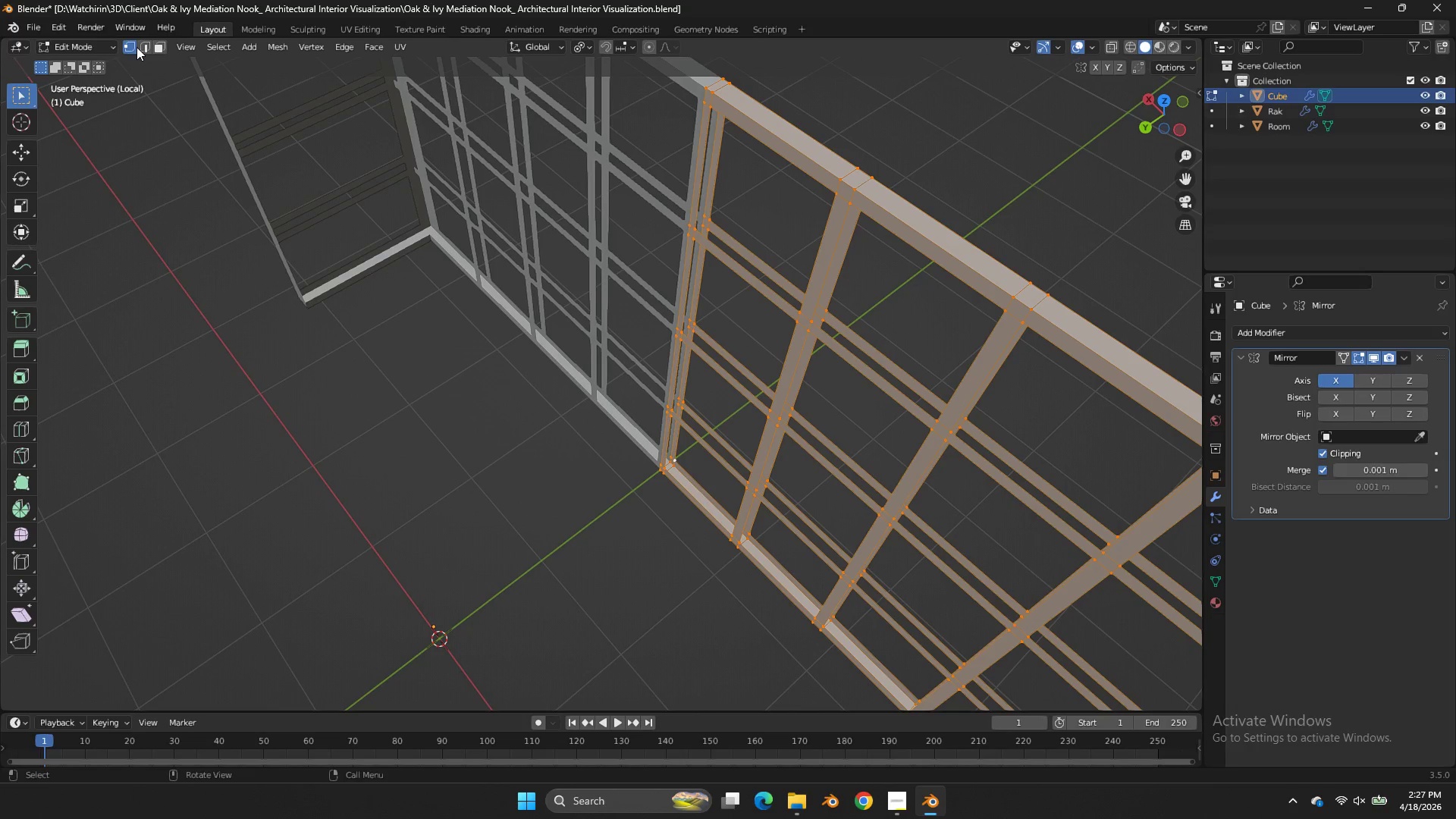 
double_click([140, 49])
 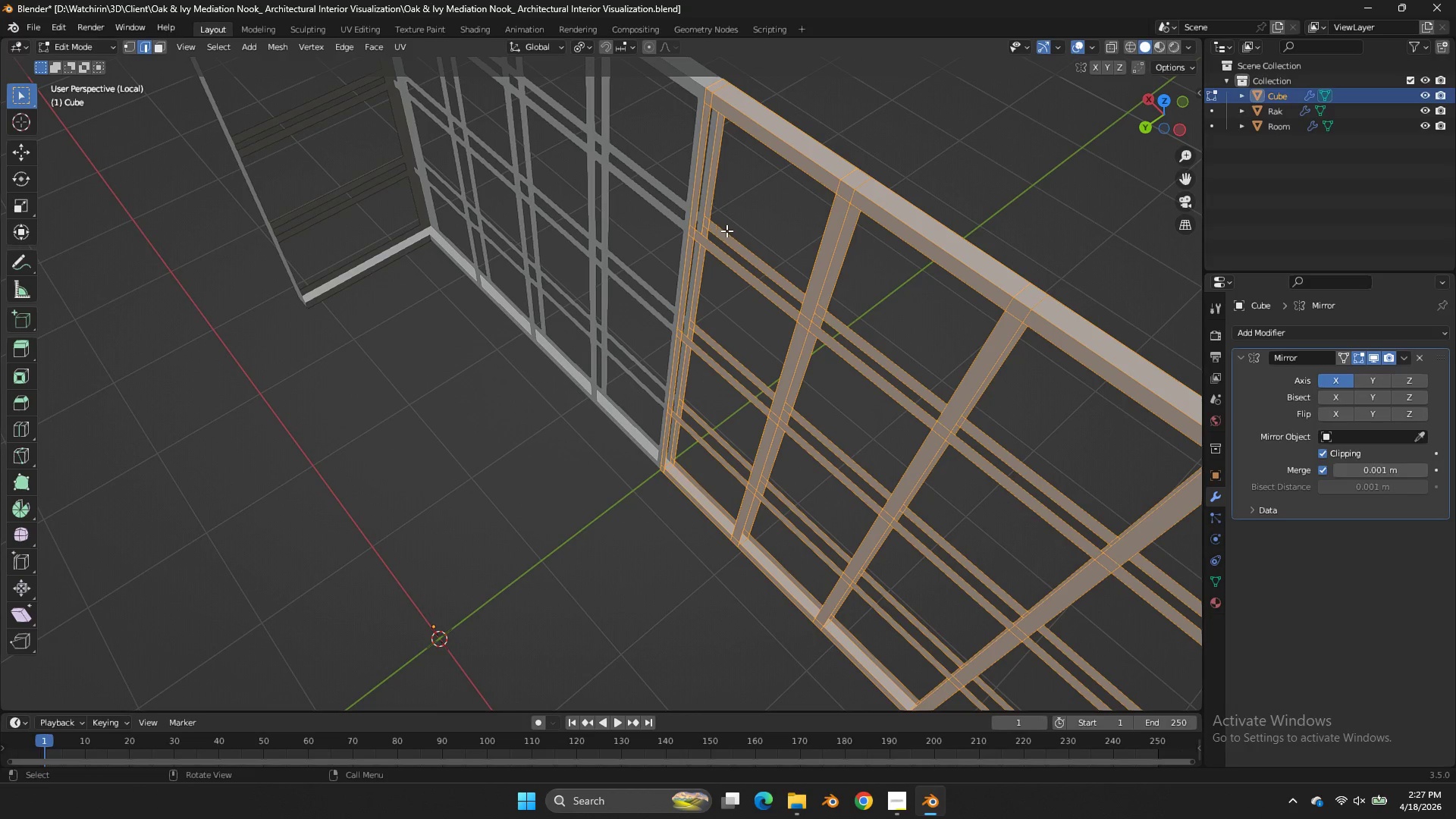 
left_click([739, 237])
 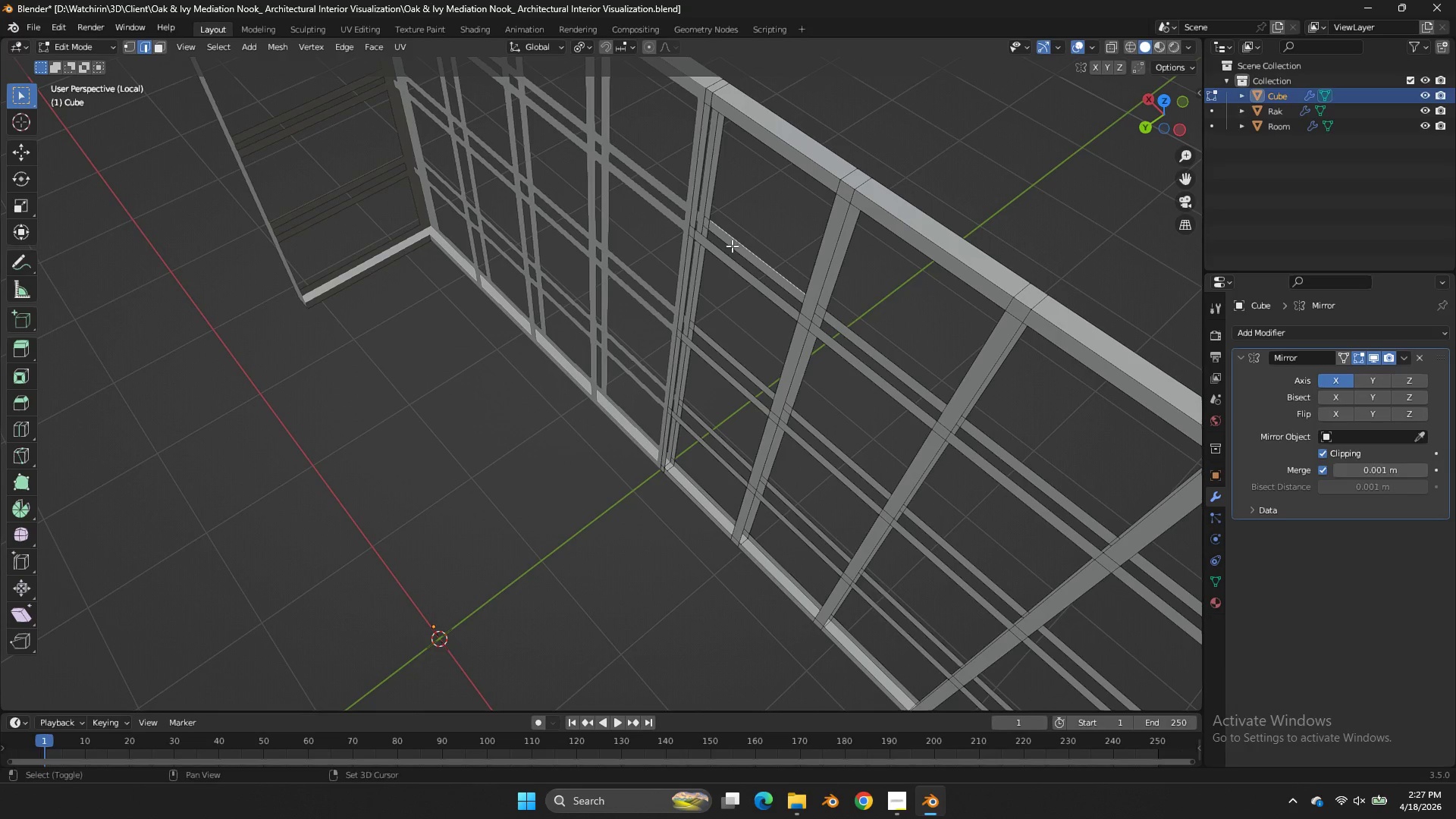 
hold_key(key=ShiftLeft, duration=0.7)
left_click([726, 249])
 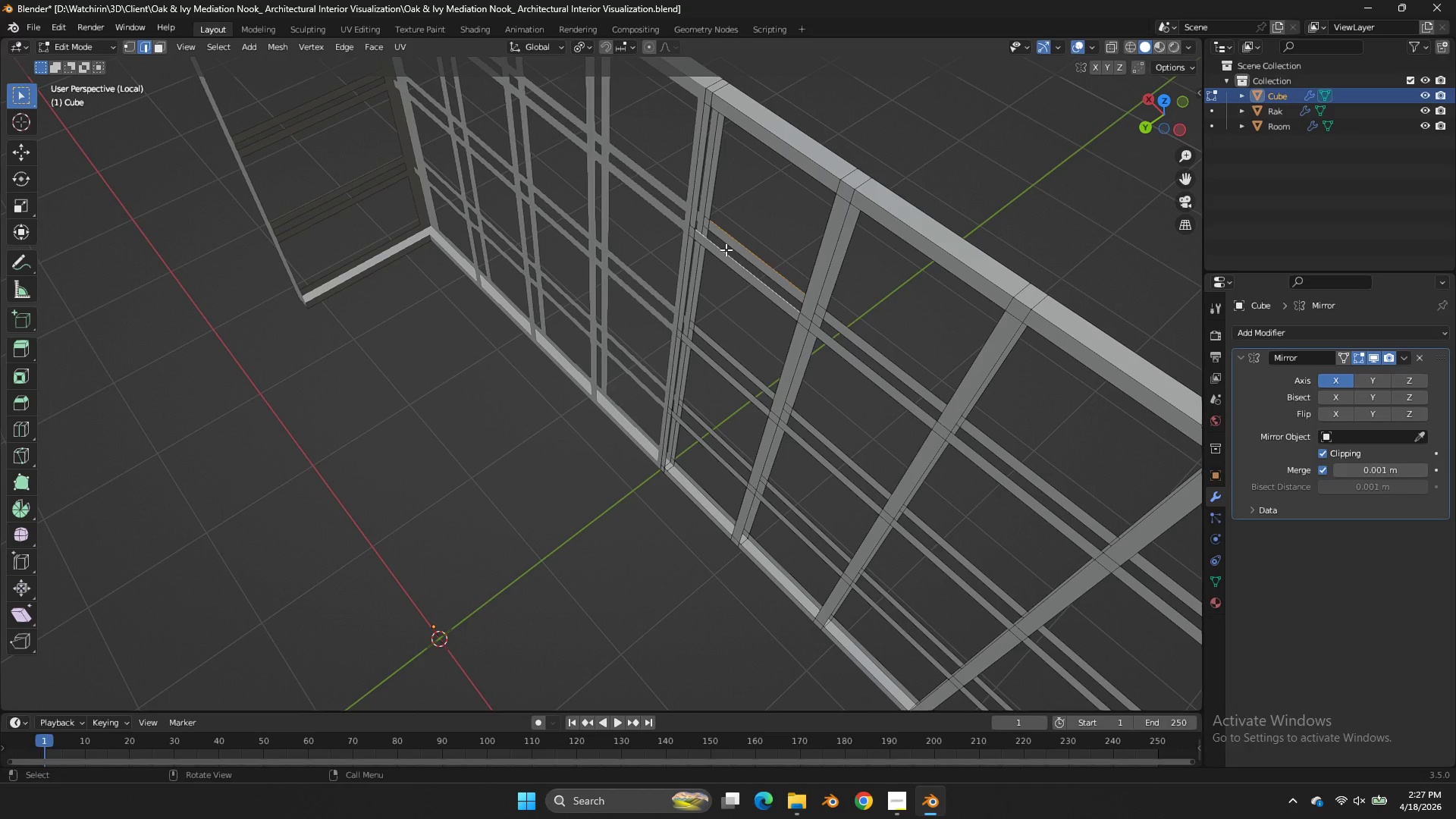 
key(F)
 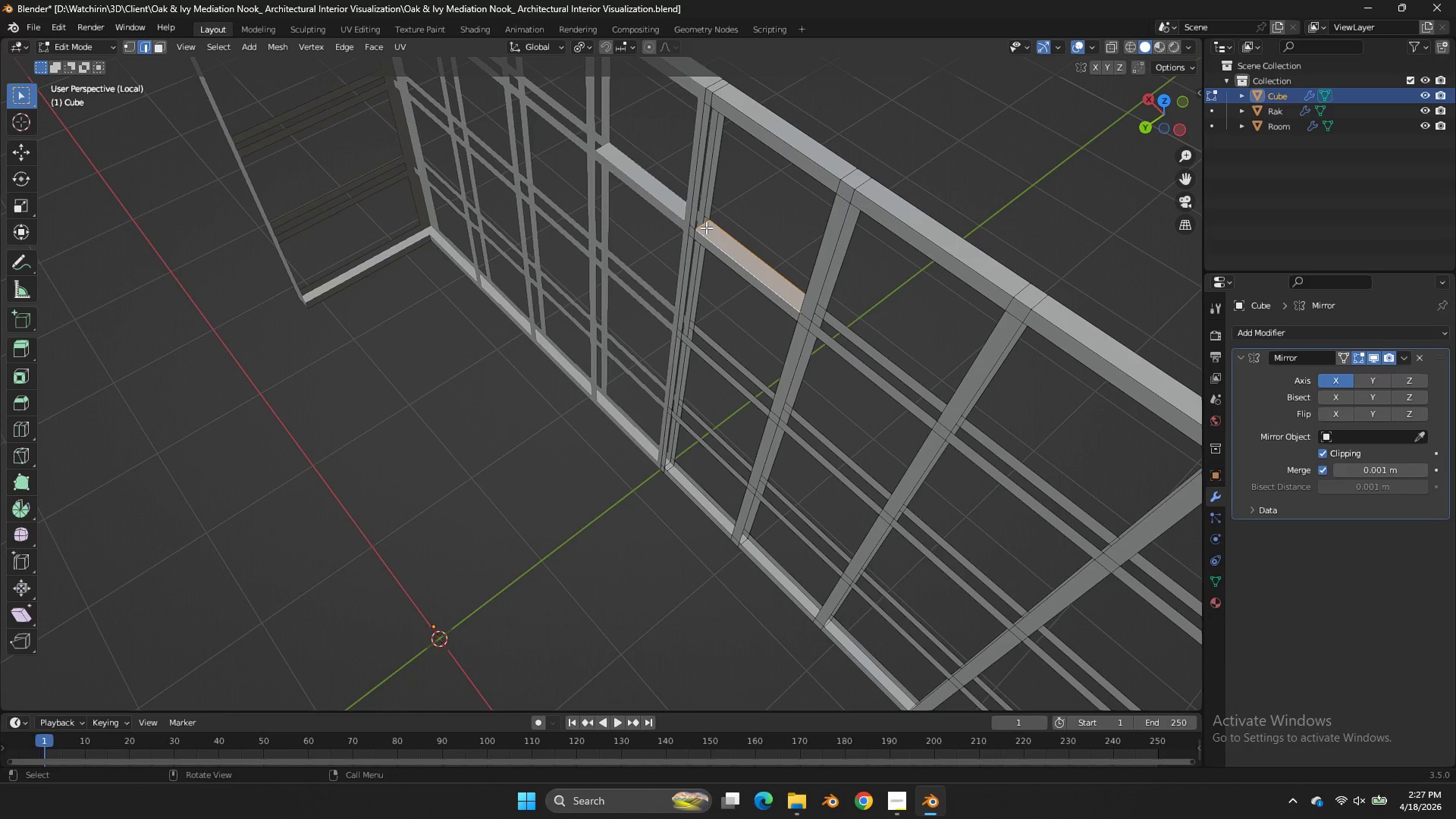 
left_click([706, 228])
 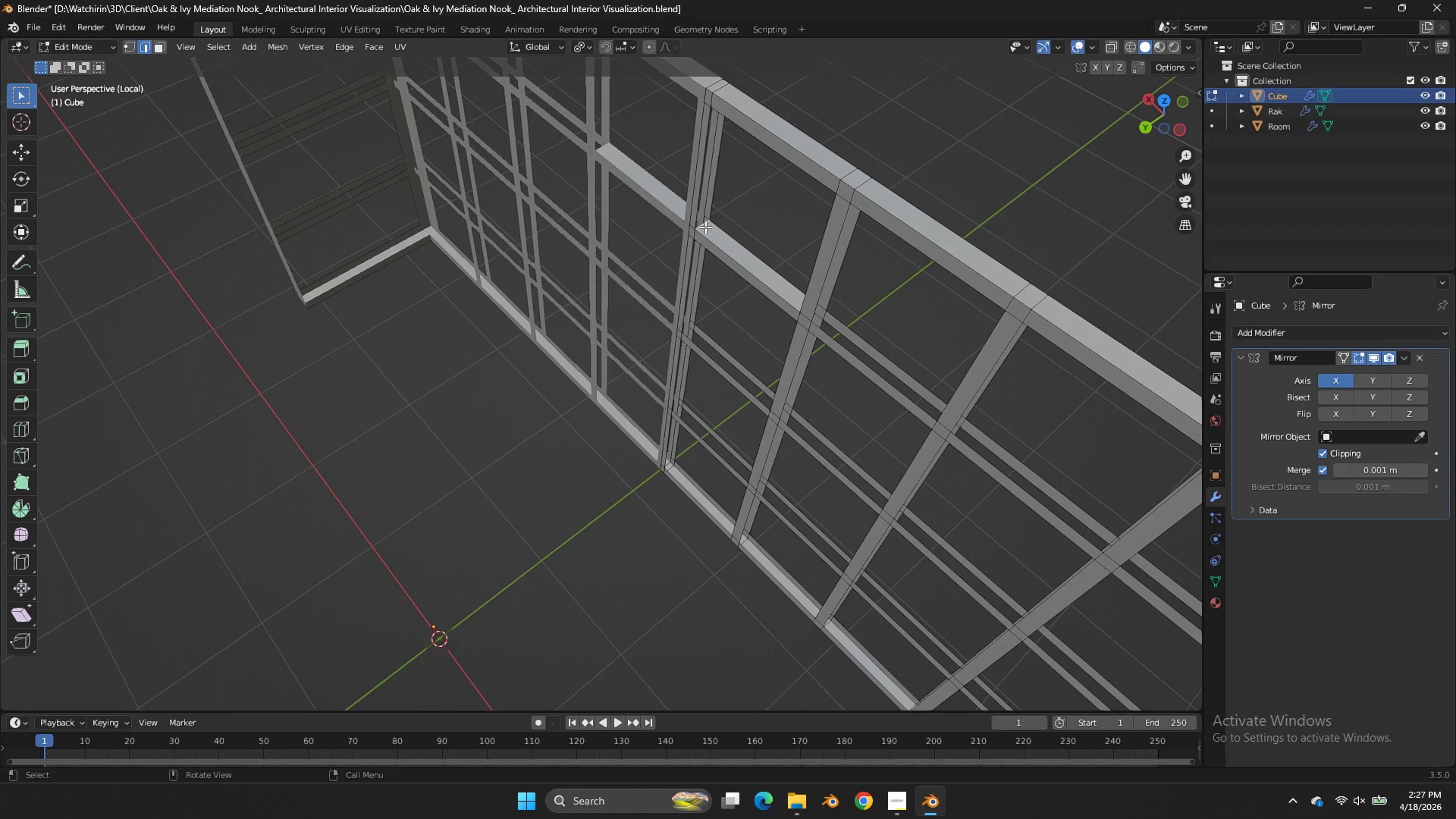 
type(ff)
 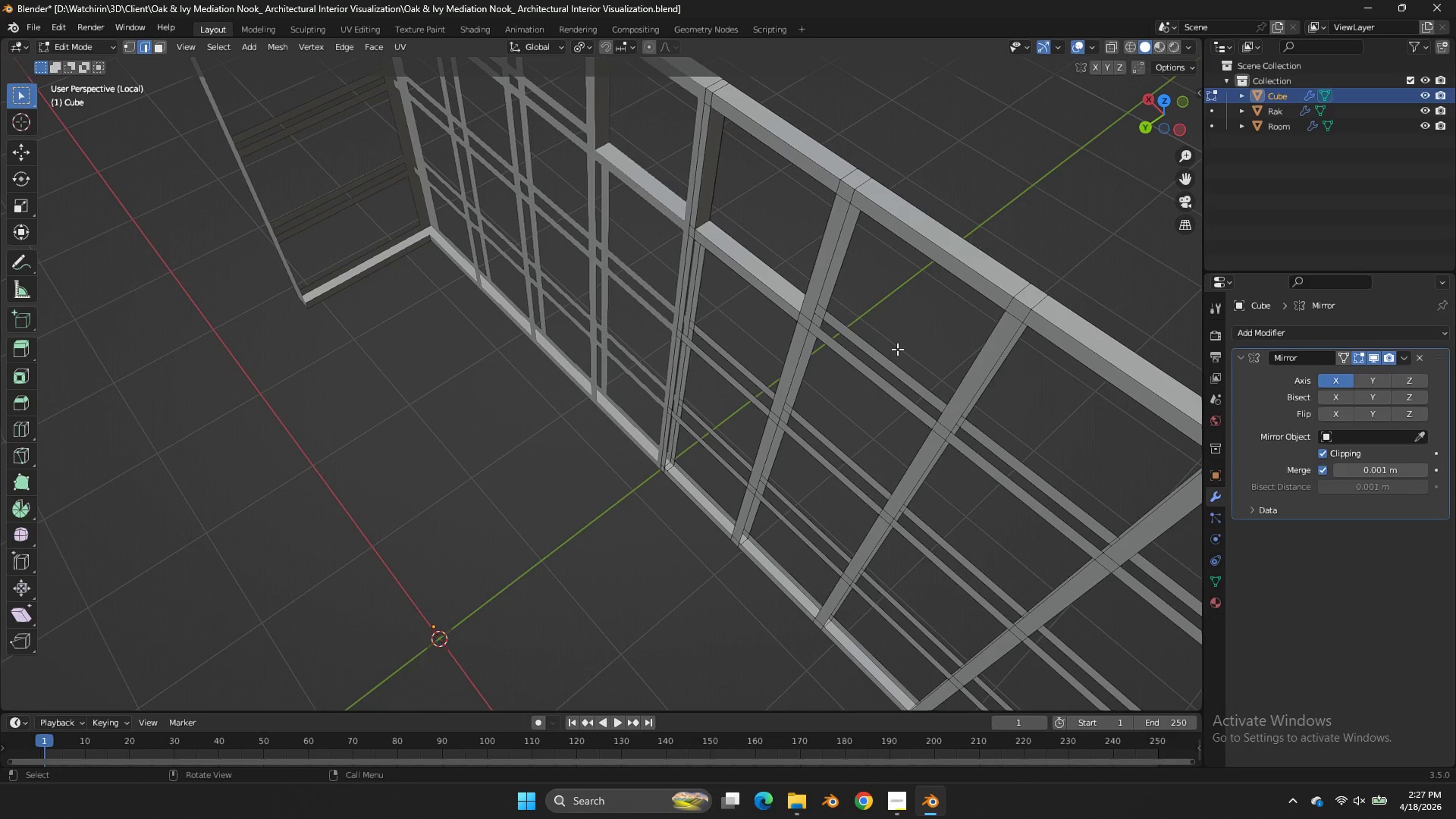 
type(ff)
 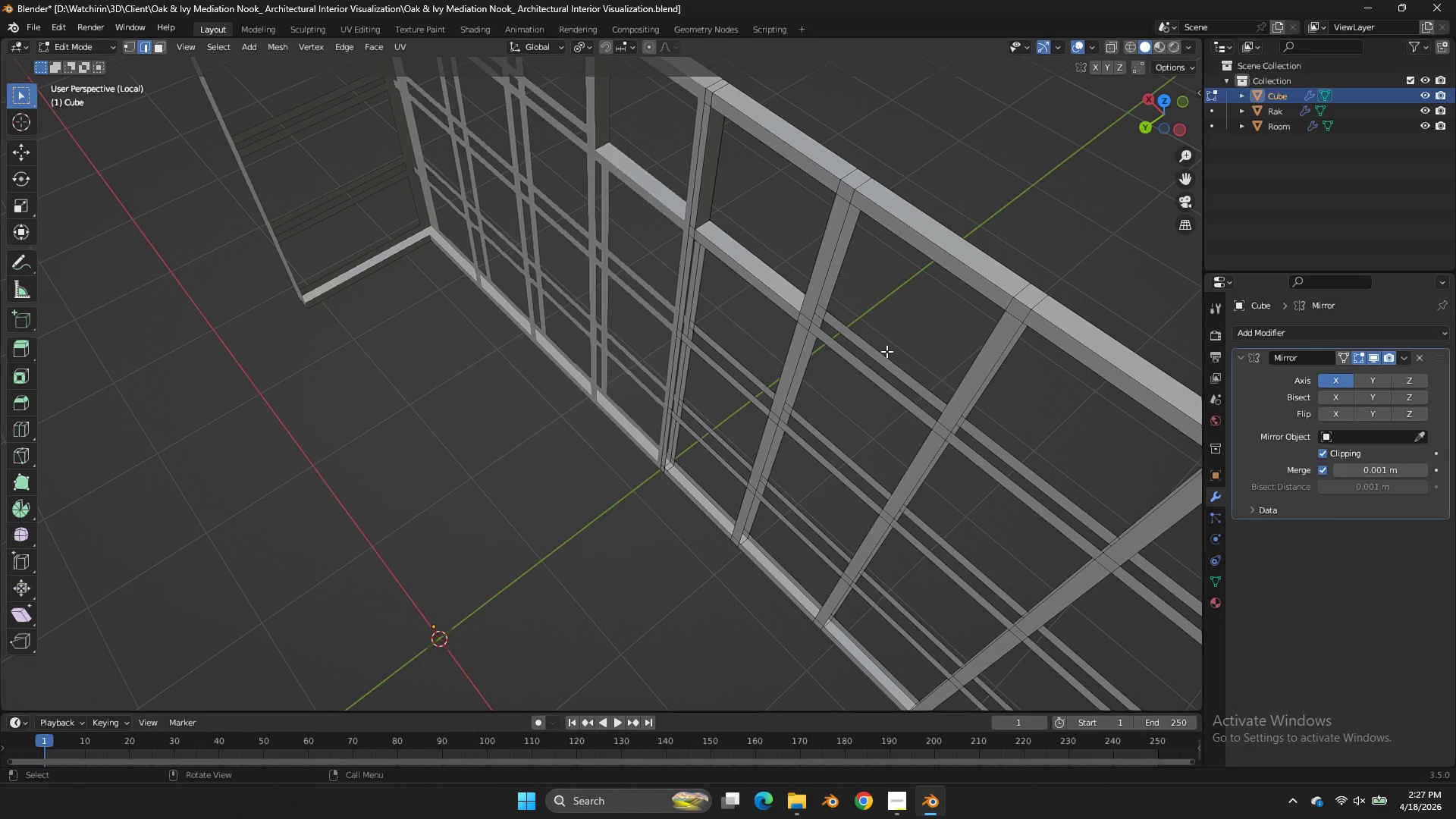 
left_click([886, 351])
 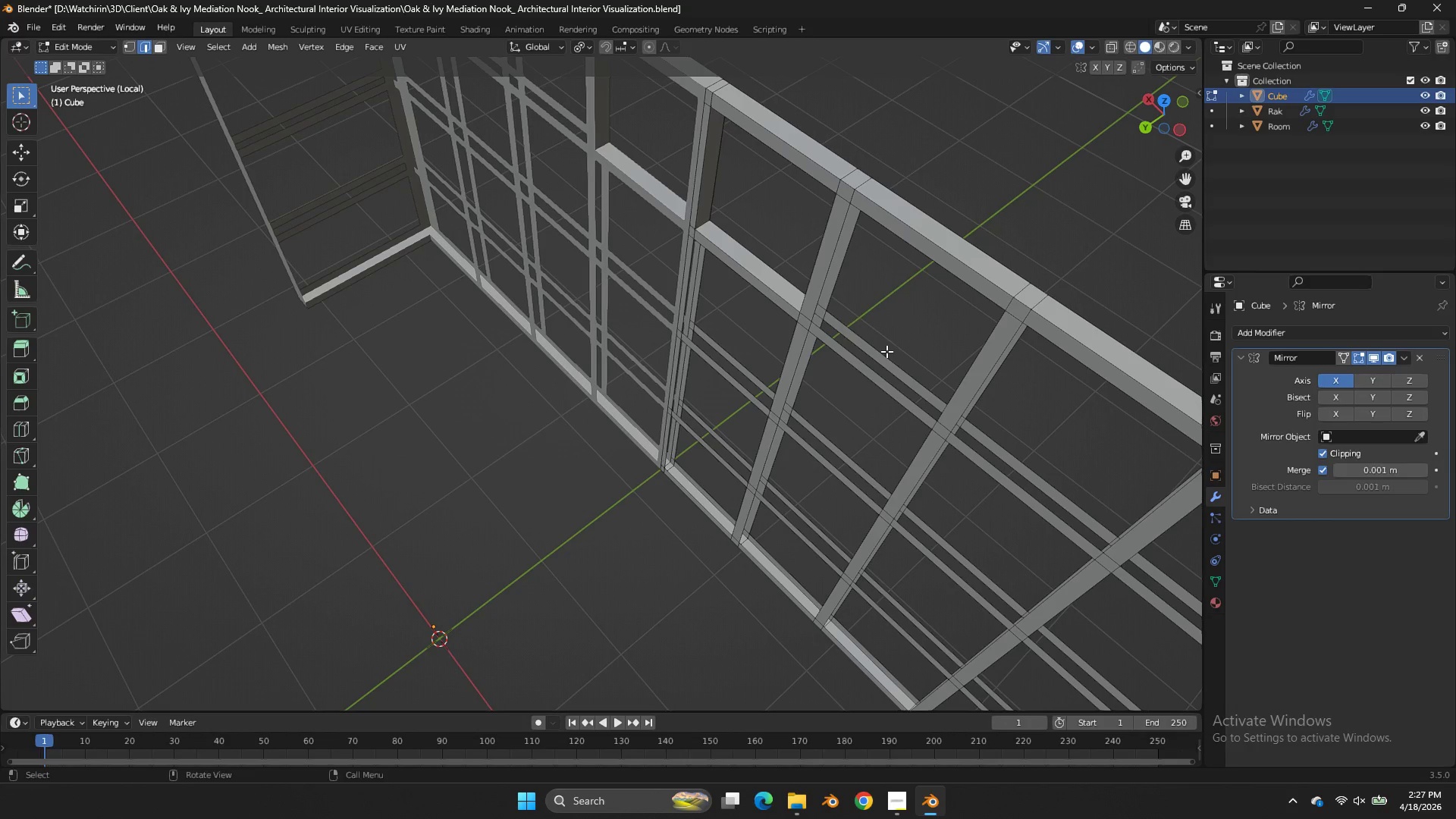 
double_click([886, 351])
 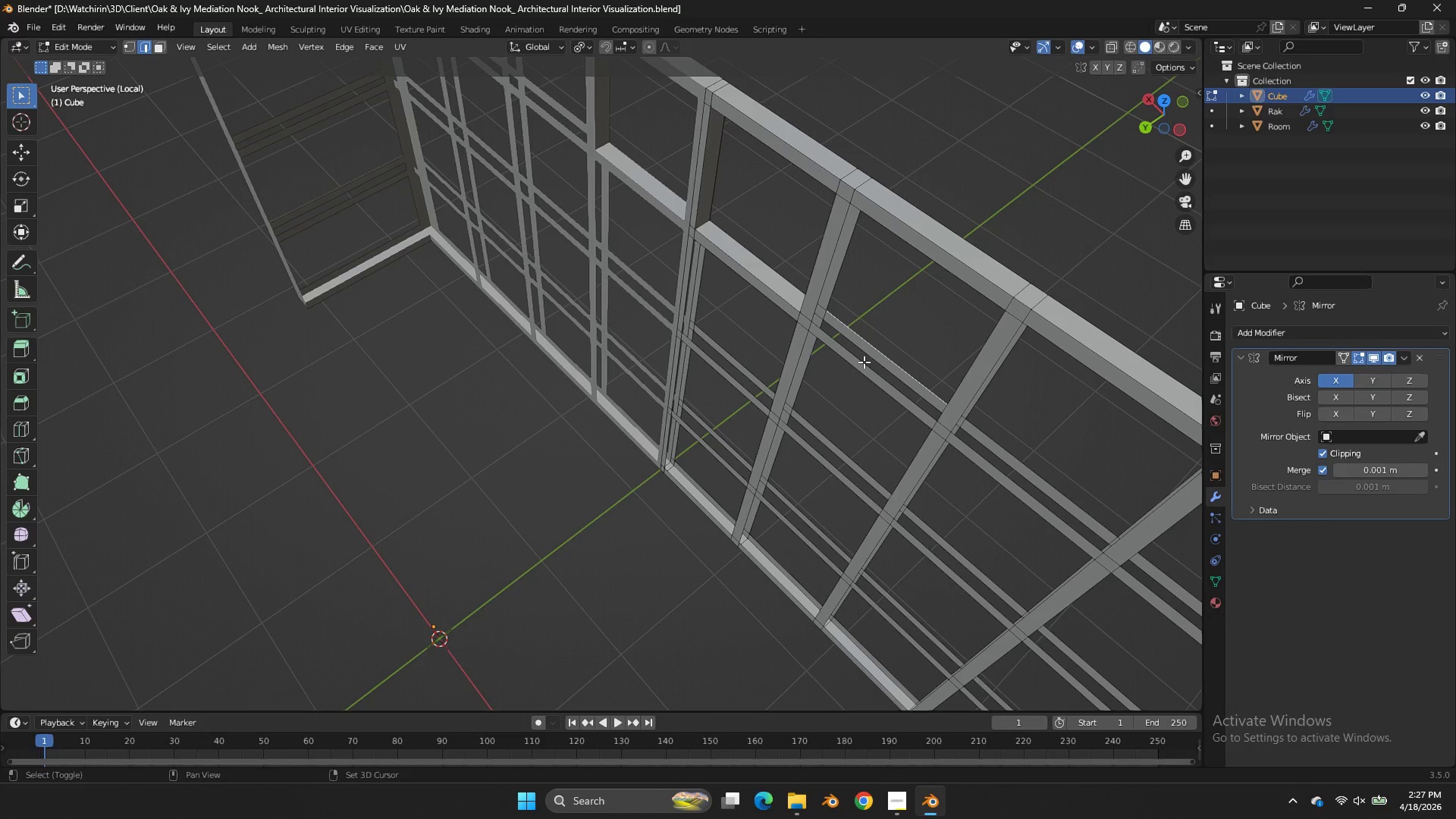 
hold_key(key=ShiftLeft, duration=0.38)
triple_click([864, 362])
 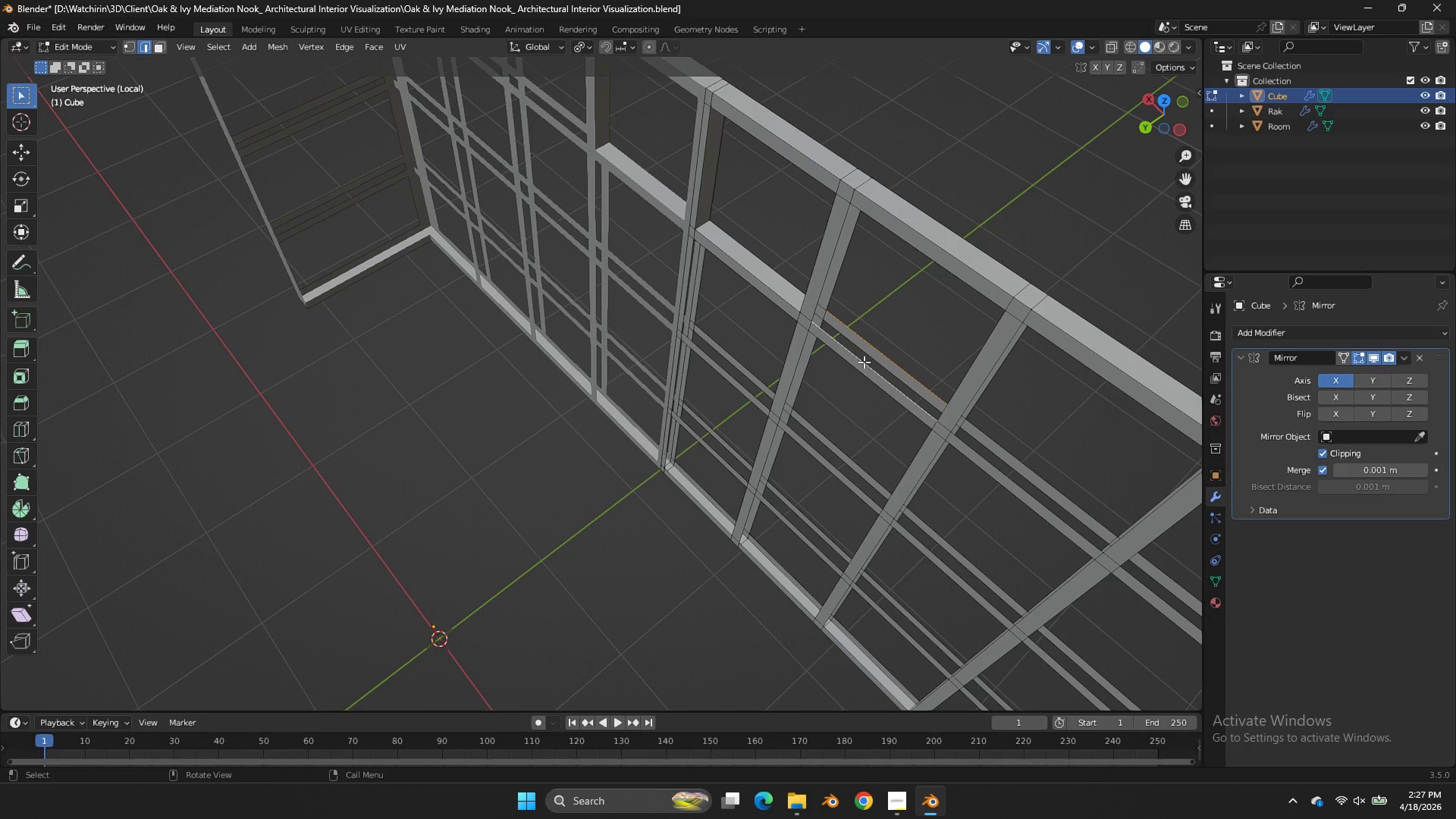 
key(F)
 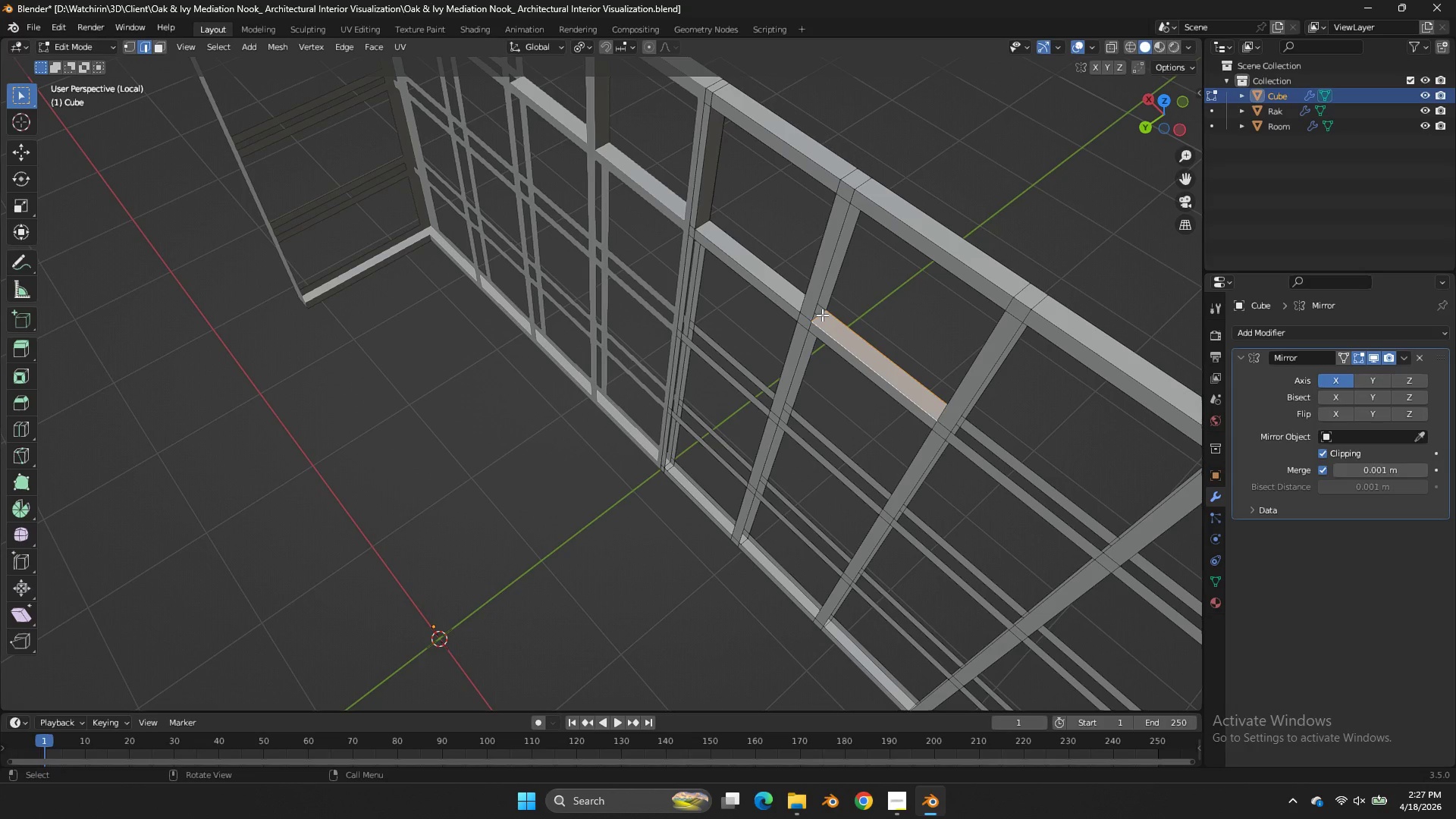 
left_click([816, 315])
 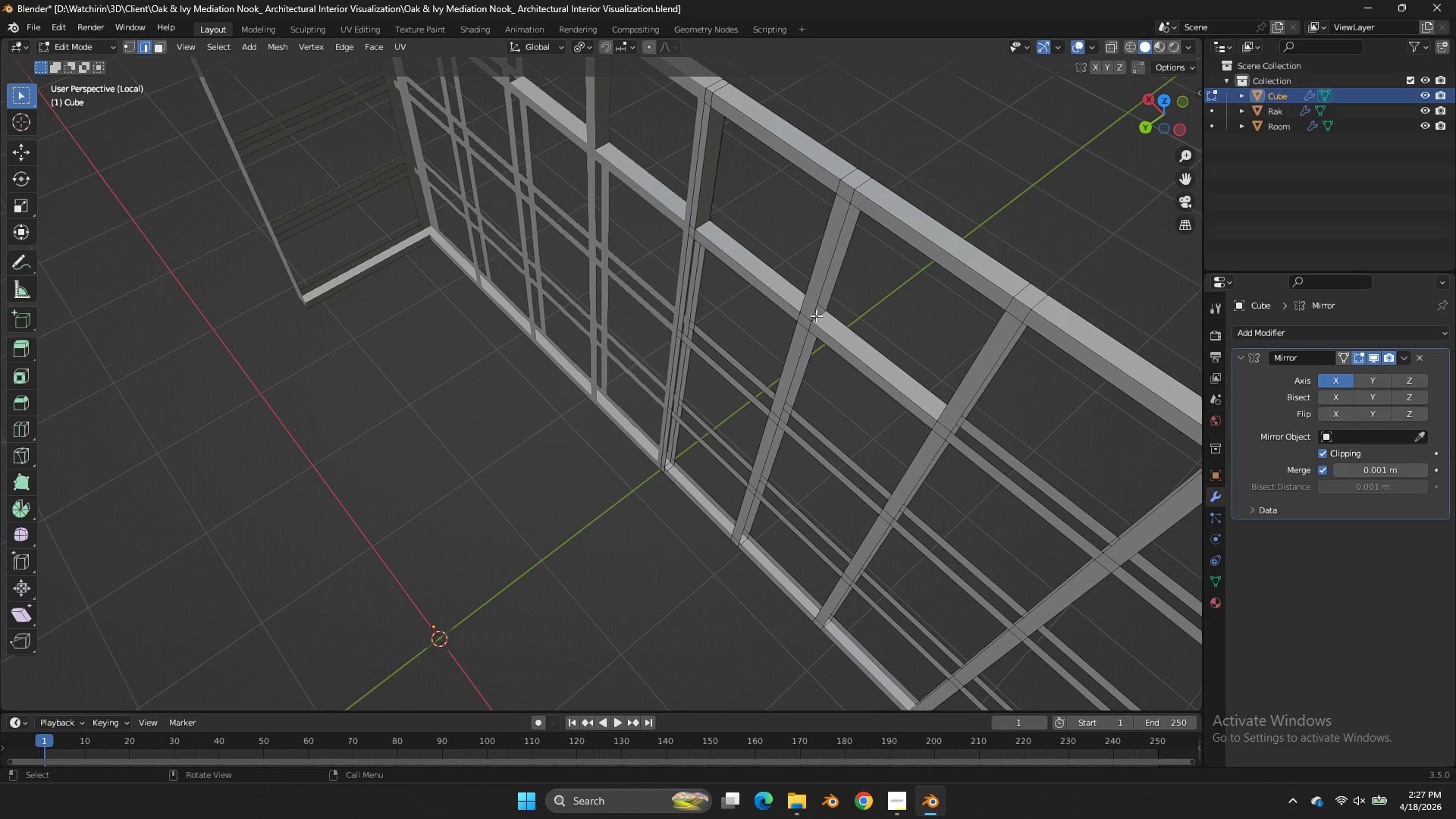 
type(ff)
 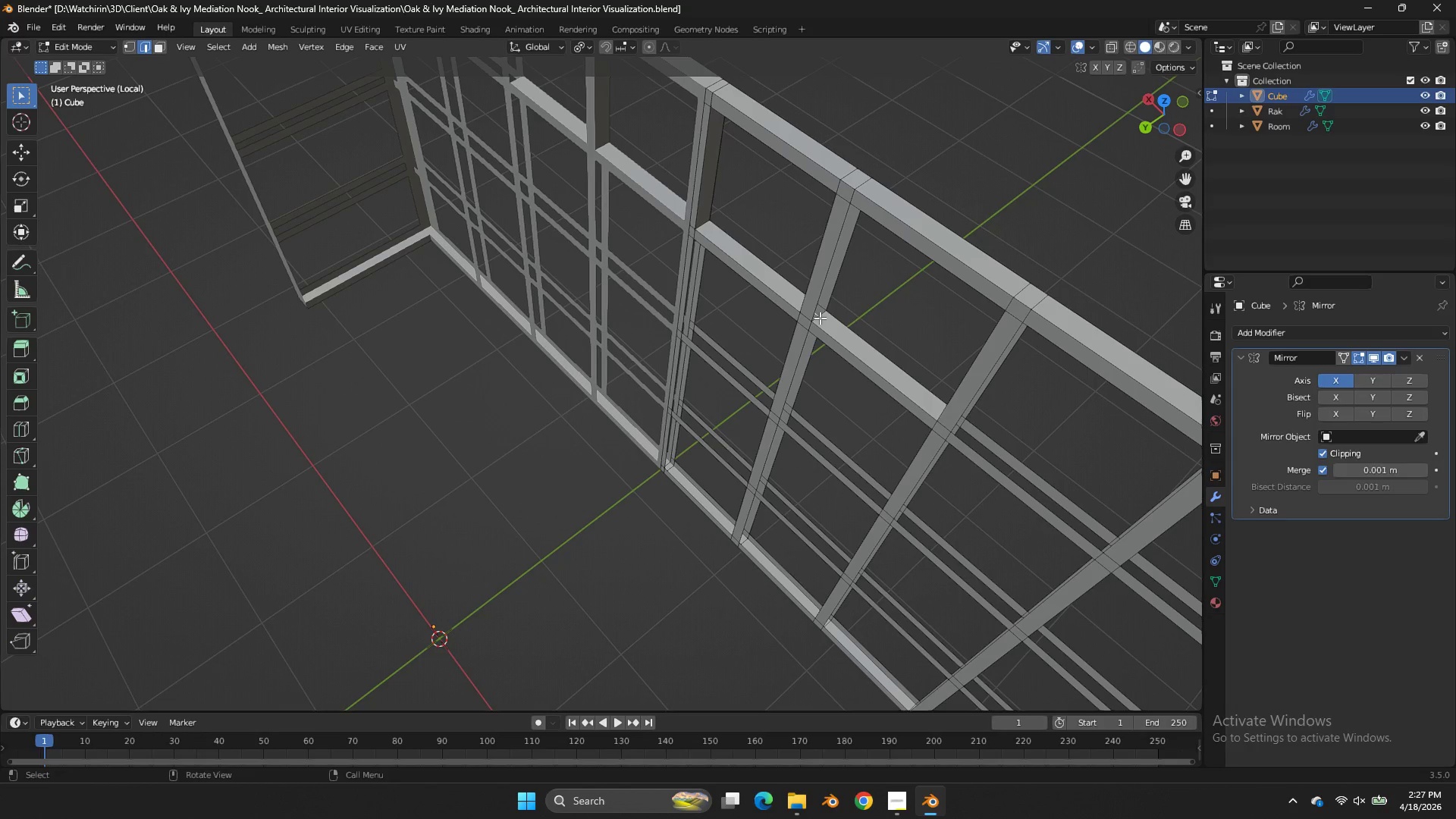 
left_click([820, 318])
 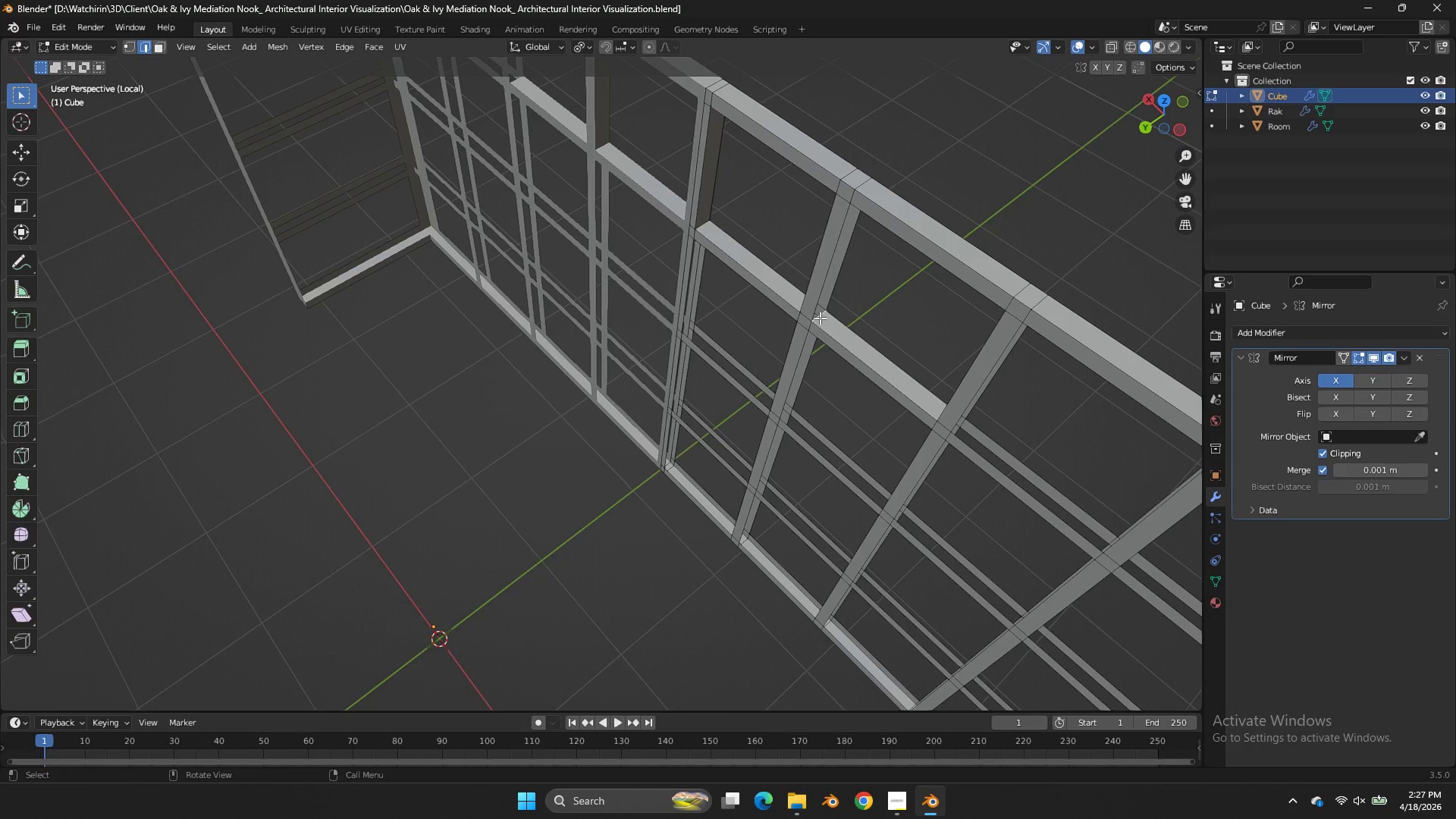 
type(ff)
 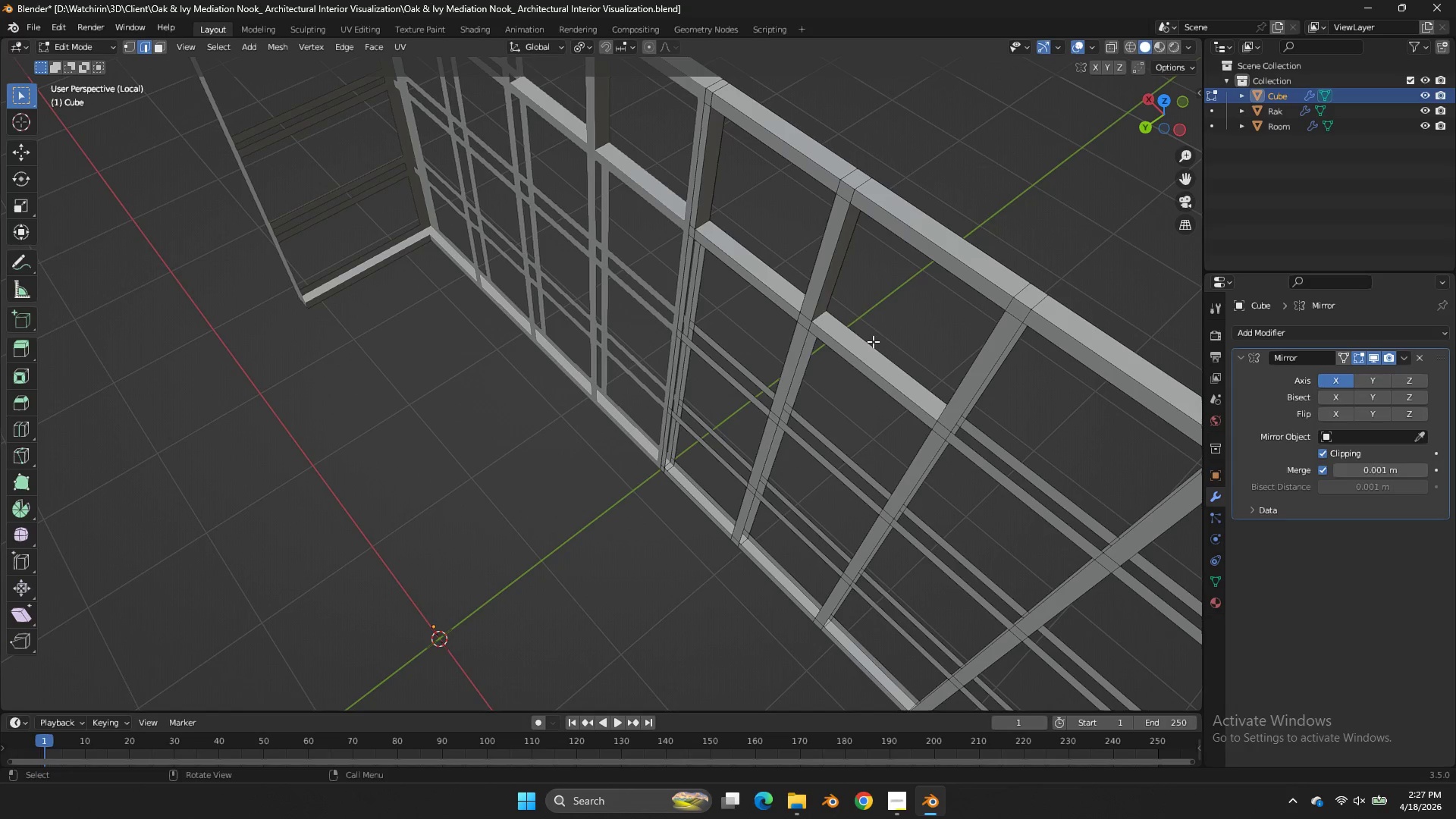 
key(F)
 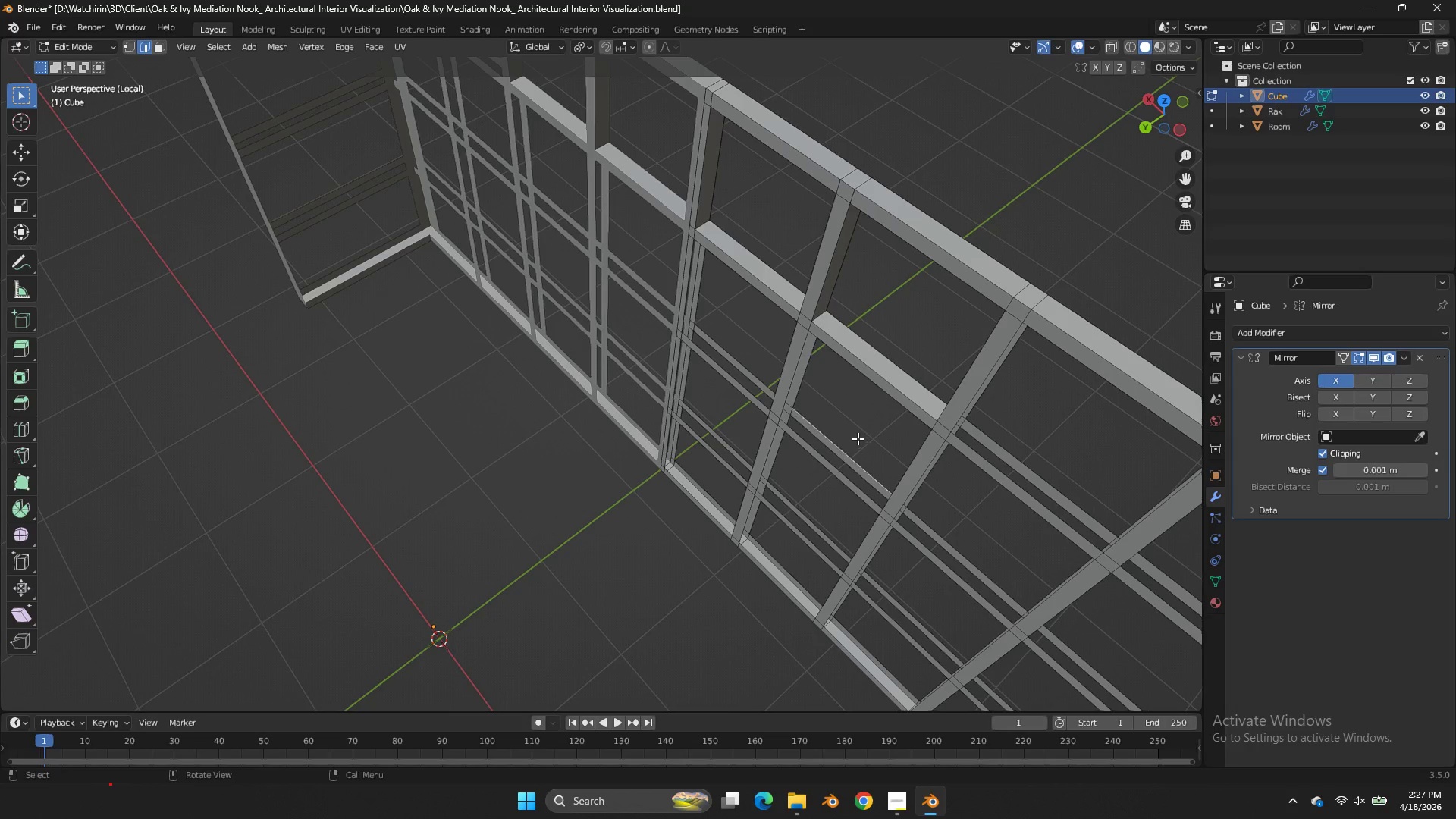 
hold_key(key=ShiftLeft, duration=1.36)
double_click([830, 457])
 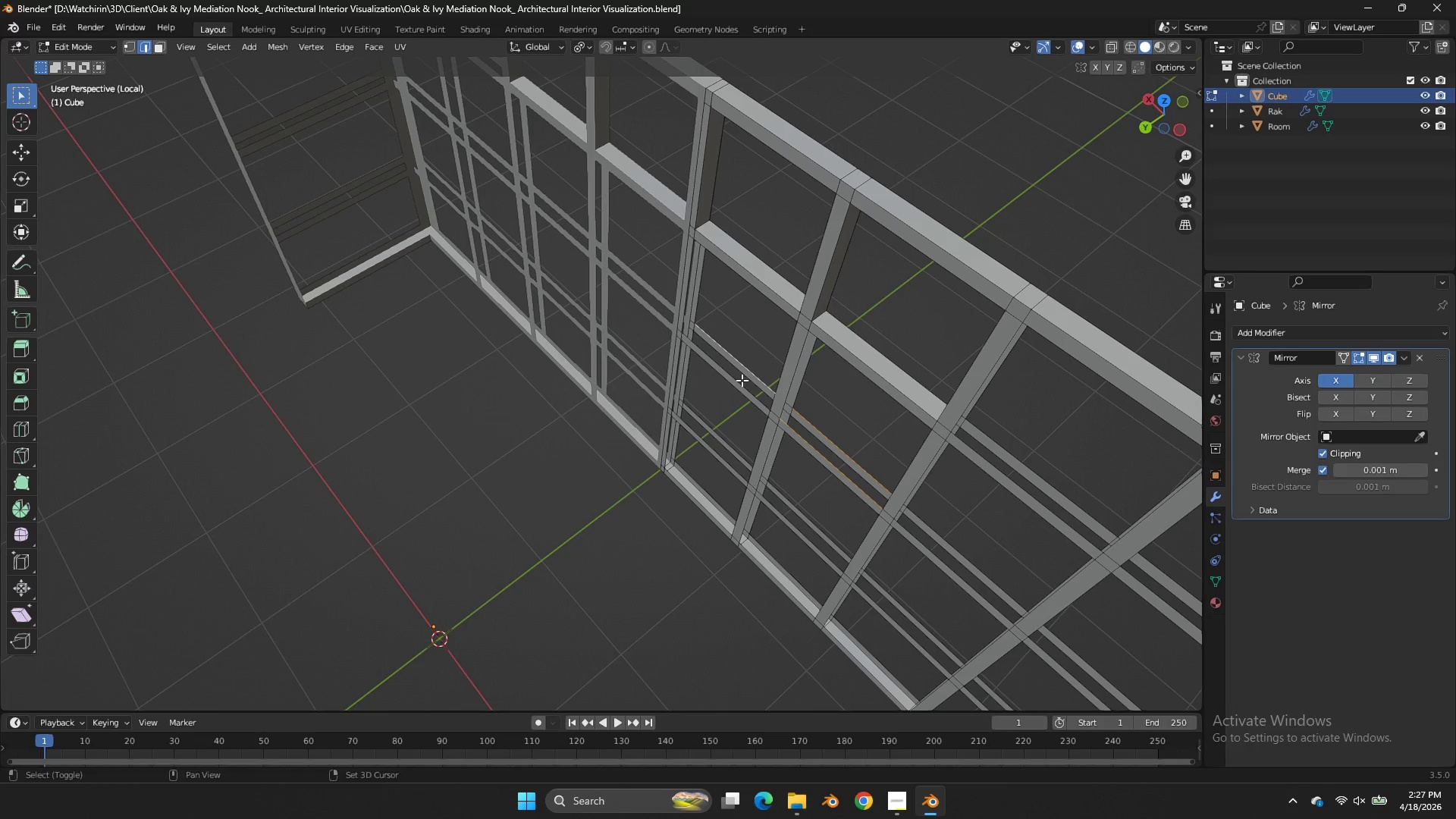 
double_click([741, 381])
 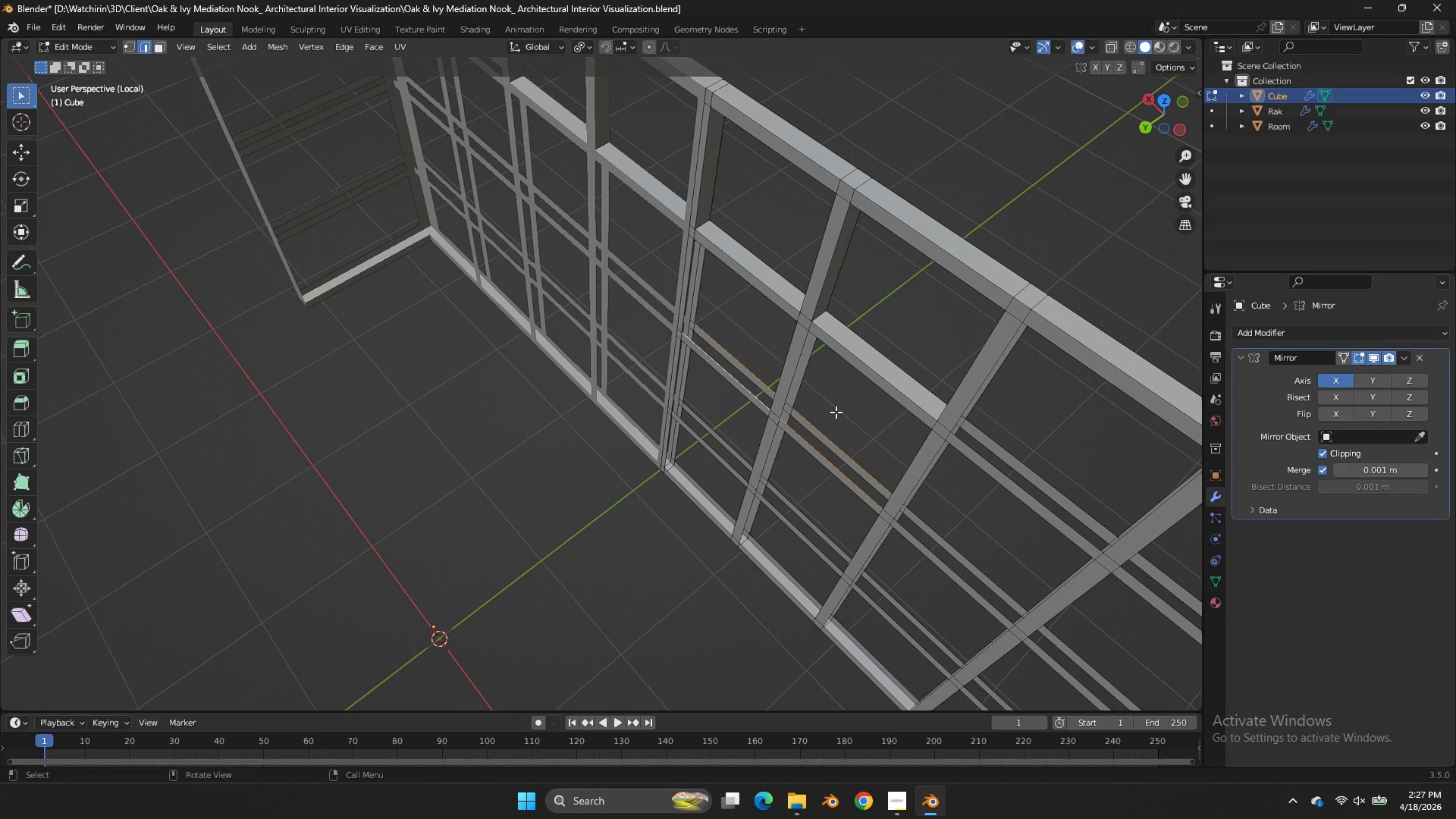 
key(Control+Z)
 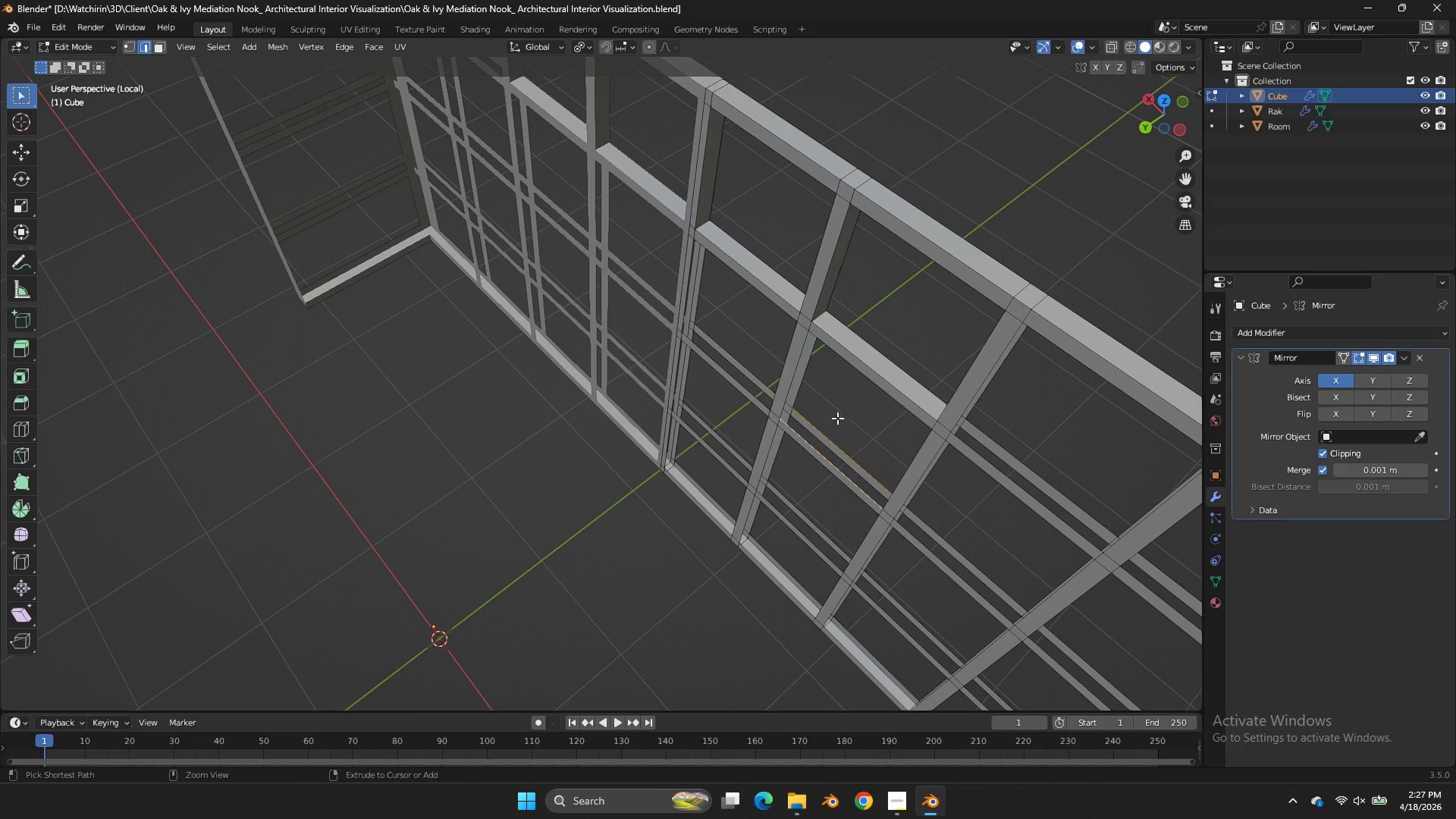 
key(Control+Z)
 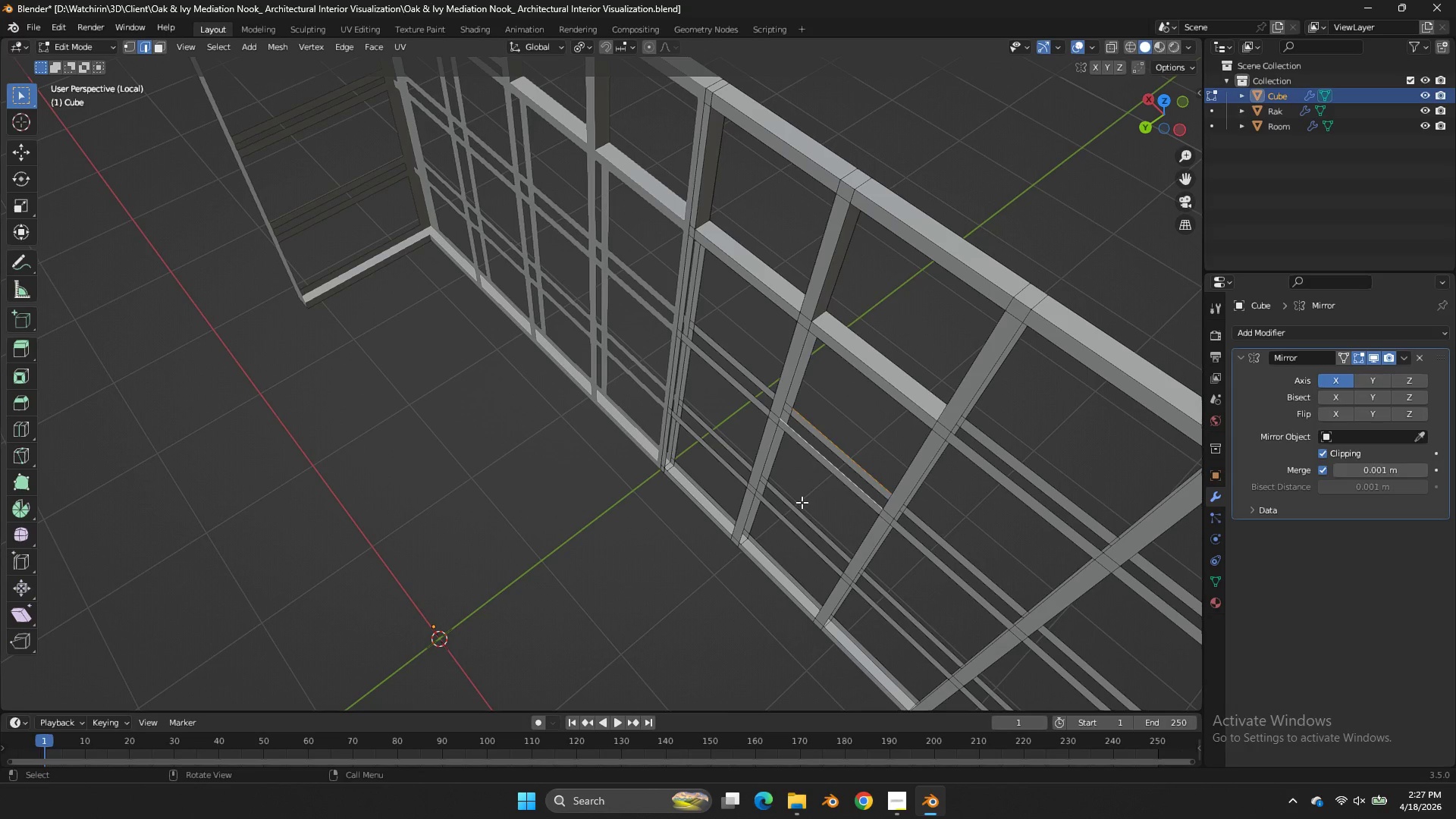 
type(ff)
 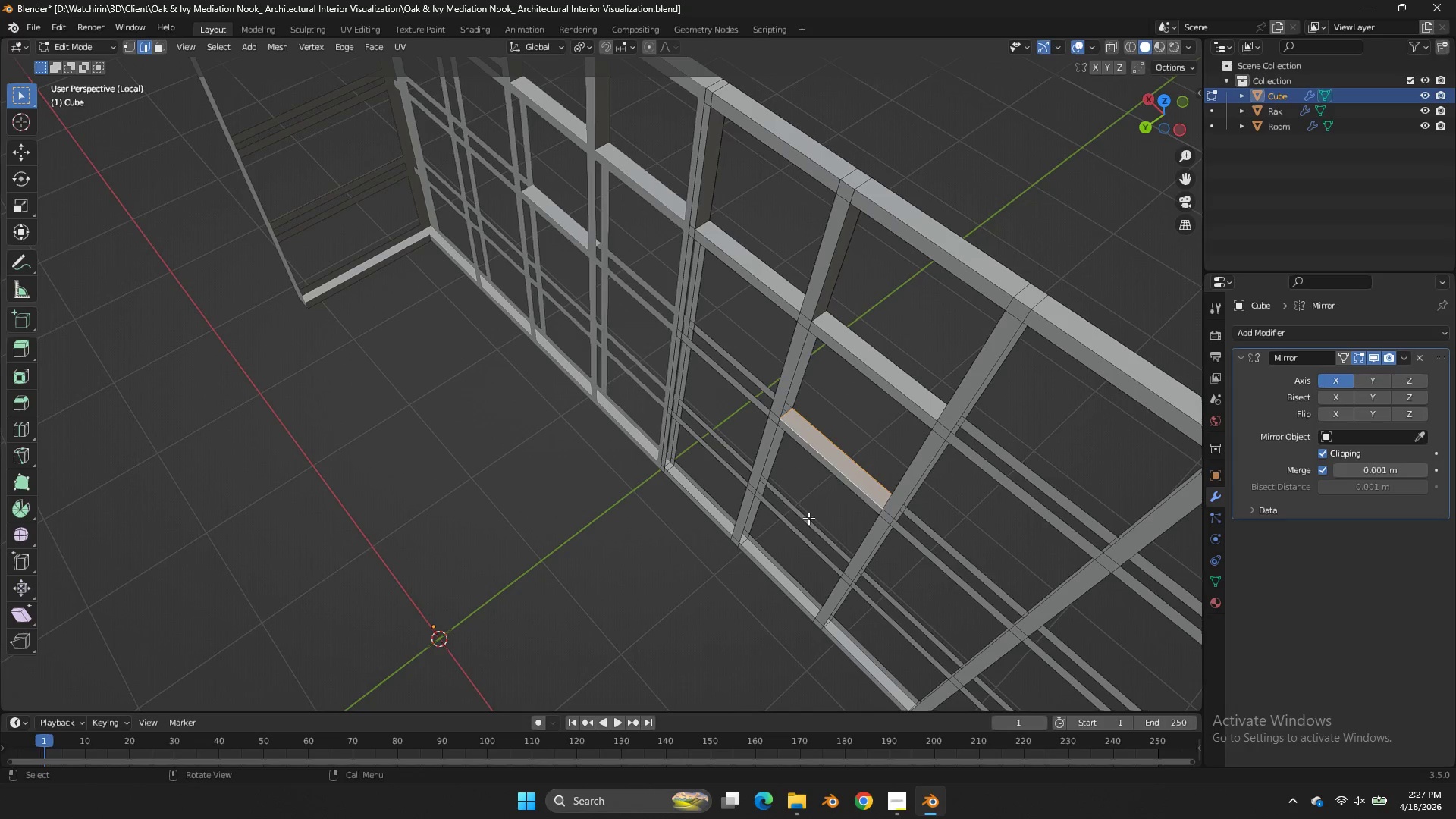 
left_click([808, 518])
 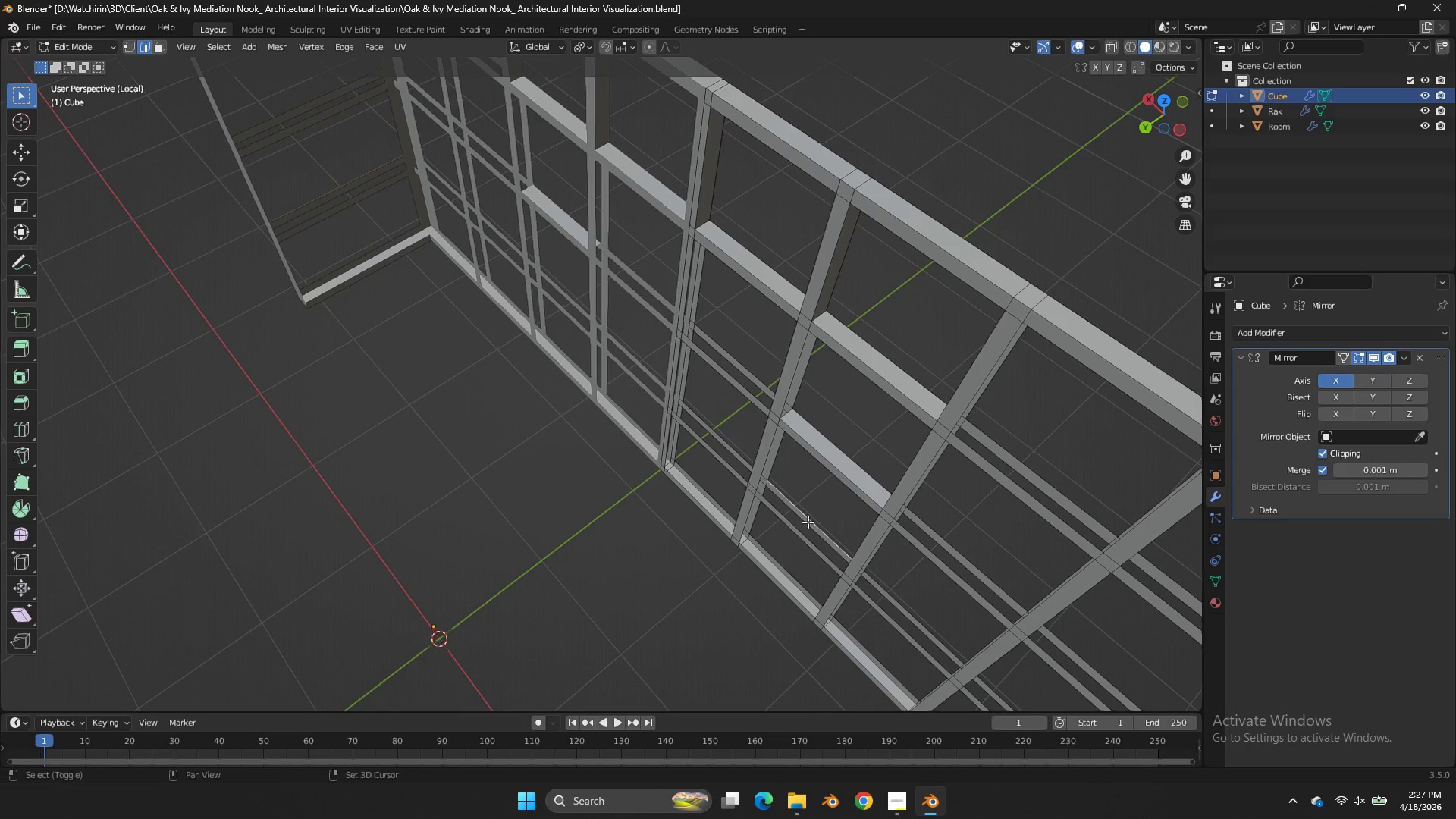 
hold_key(key=ShiftLeft, duration=0.39)
double_click([792, 530])
 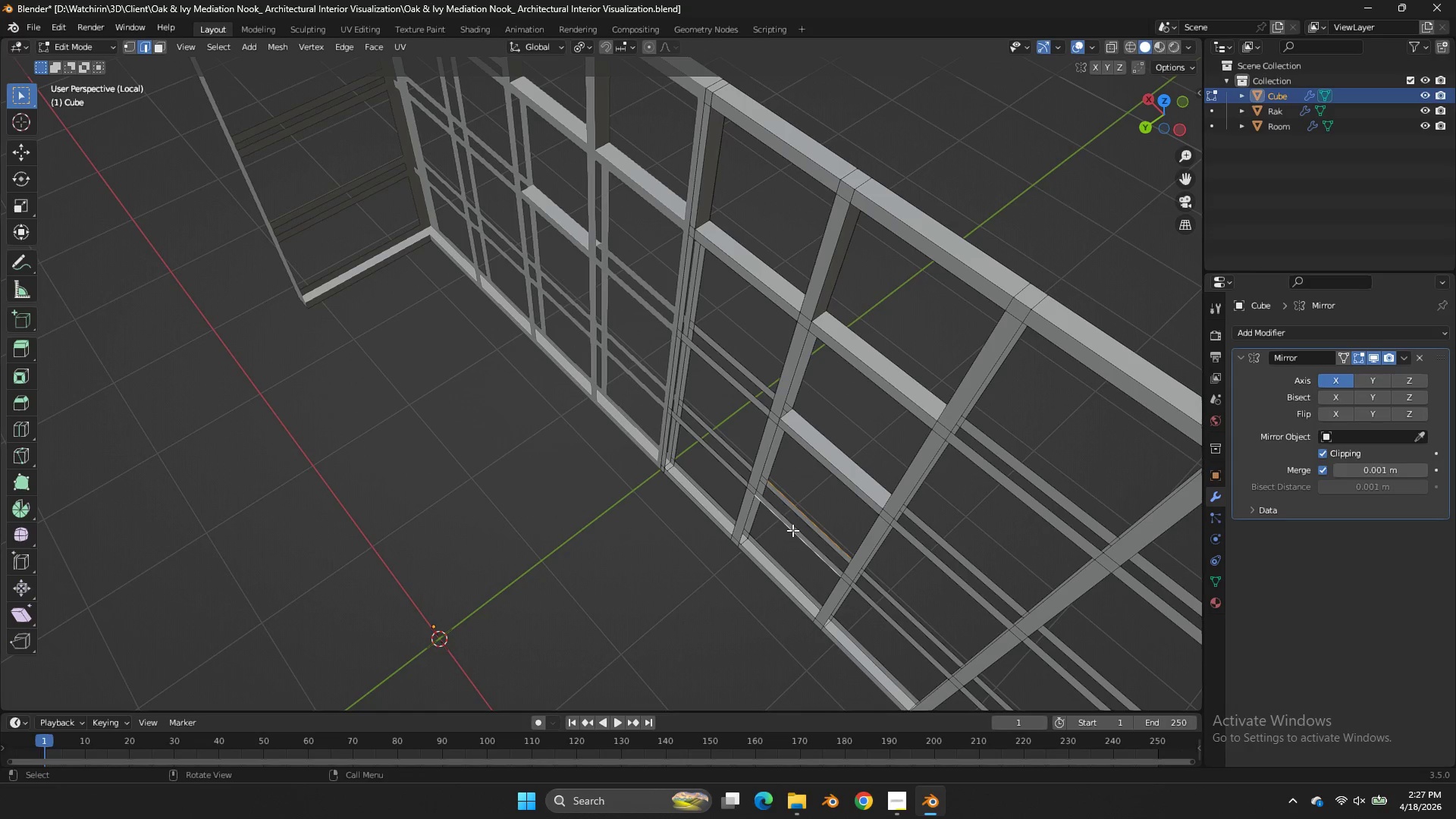 
key(F)
 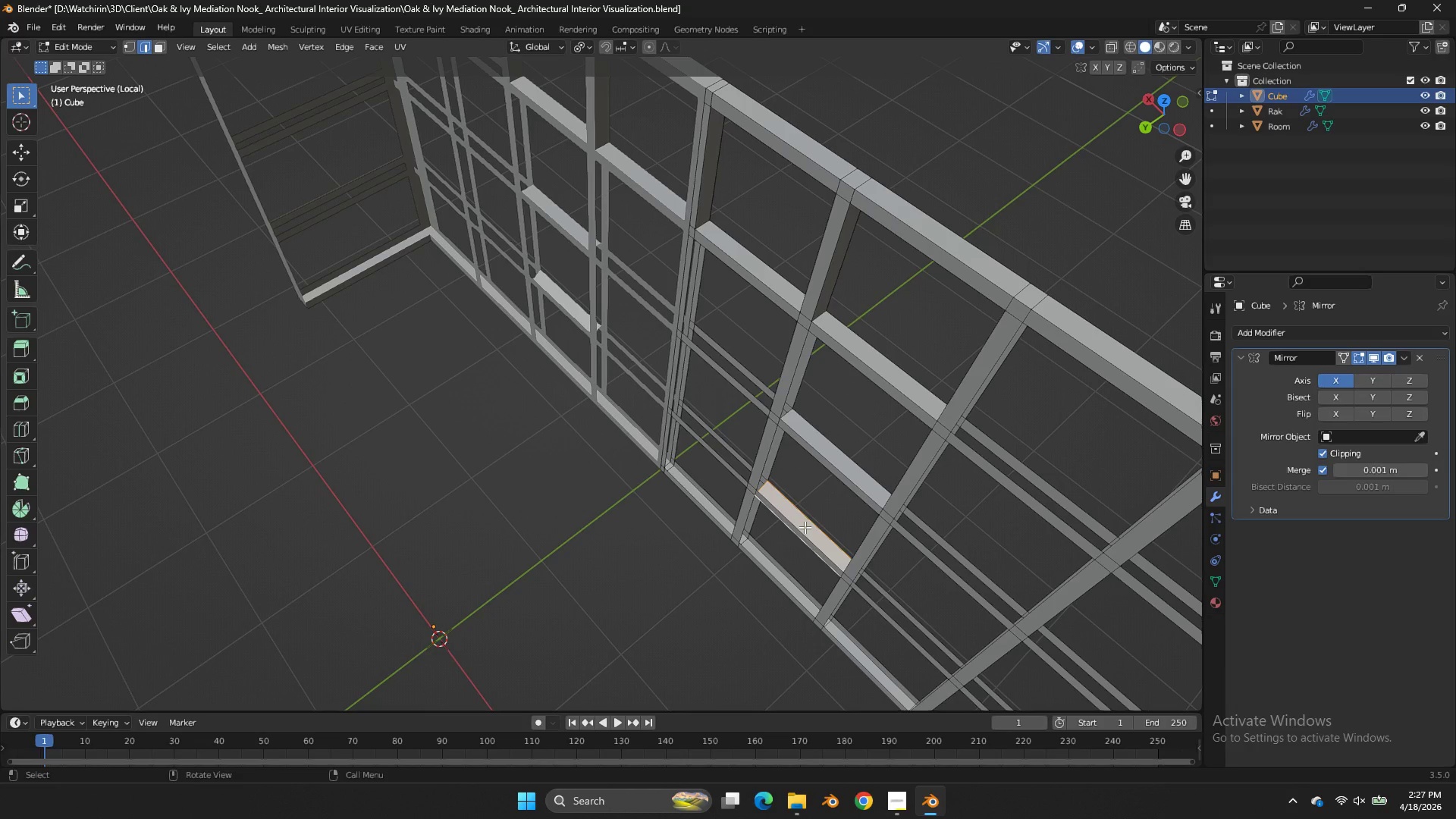 
key(Control+Z)
 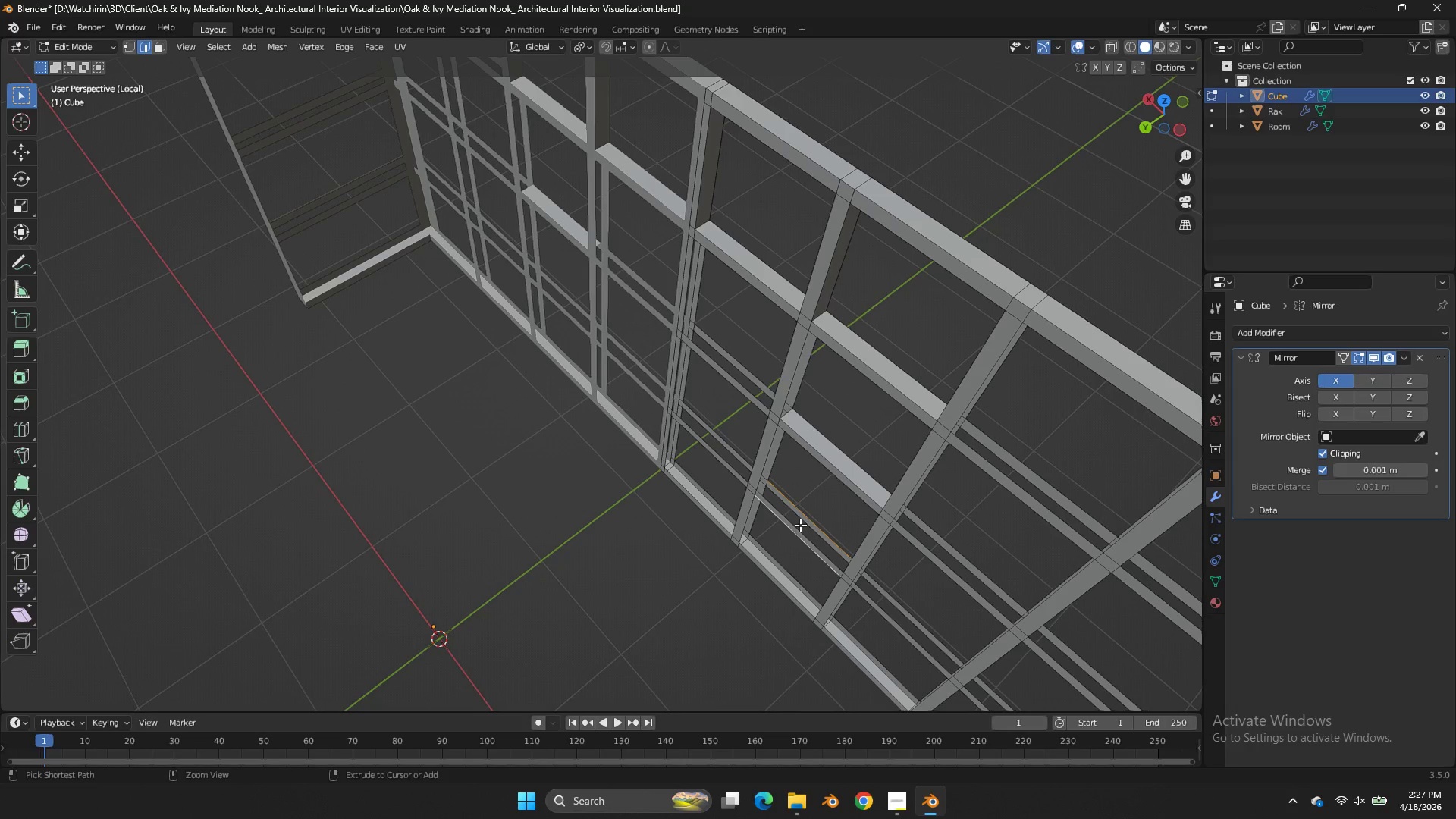 
key(Control+Z)
 